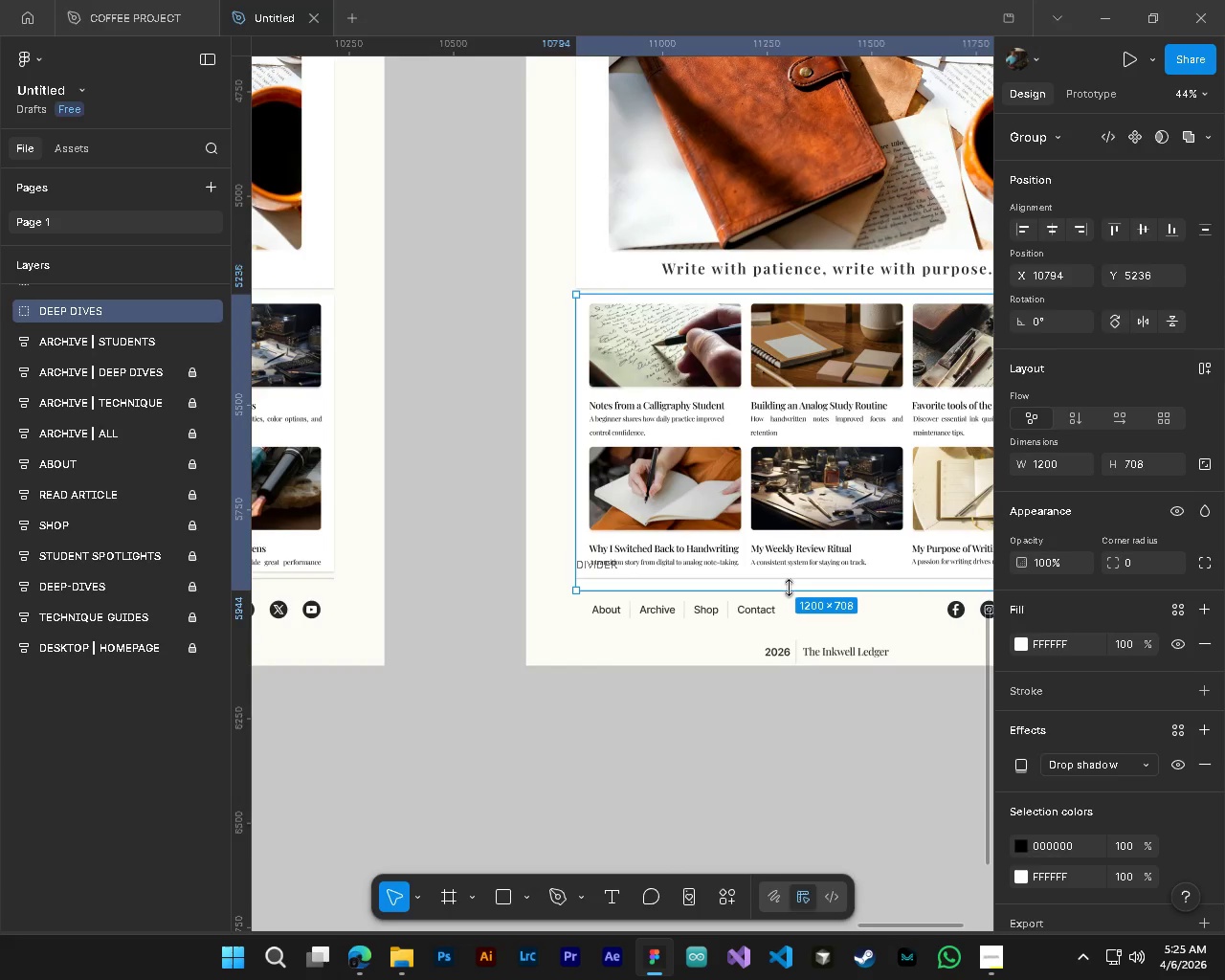 
left_click_drag(start_coordinate=[789, 588], to_coordinate=[789, 575])
 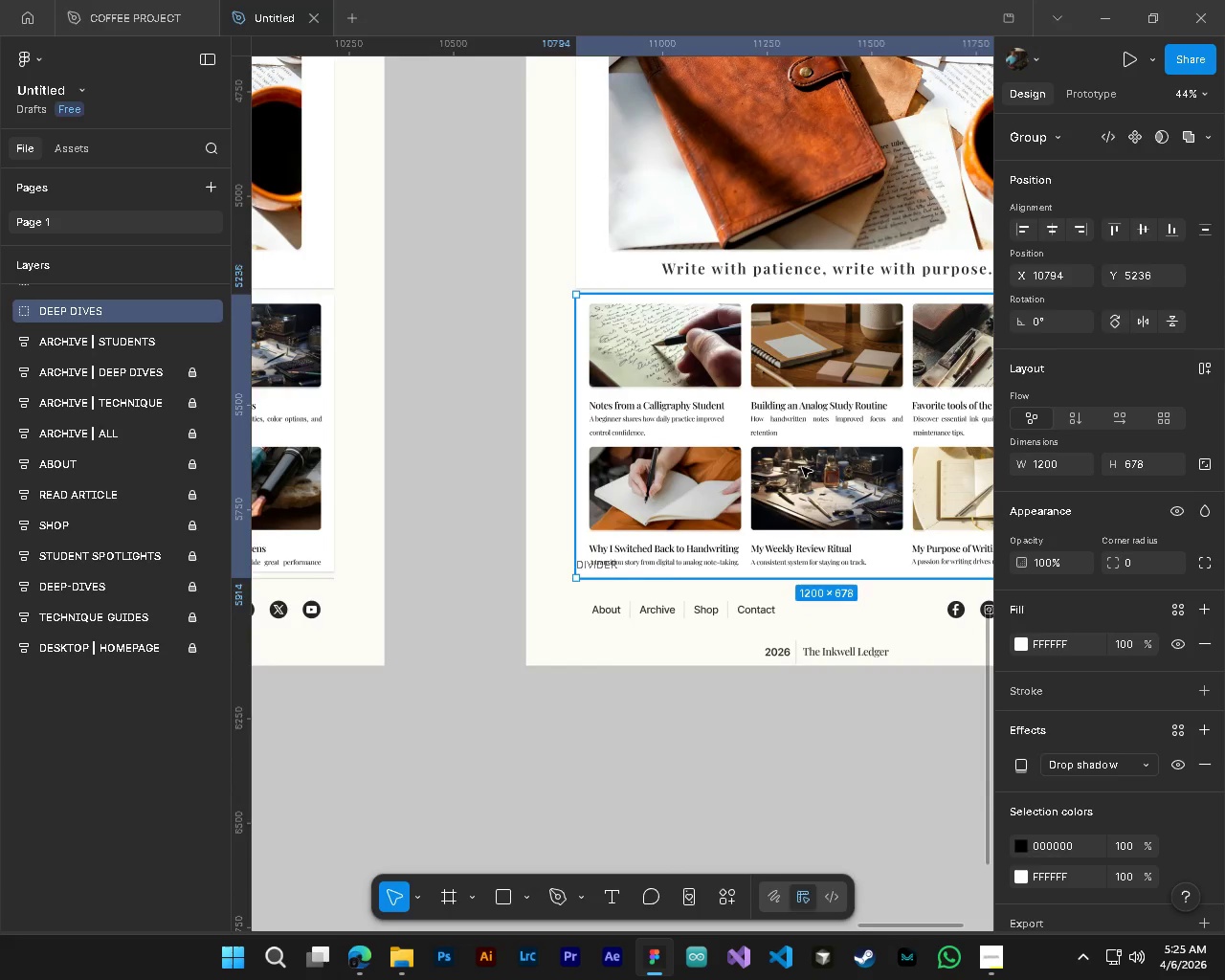 
left_click_drag(start_coordinate=[802, 467], to_coordinate=[805, 479])
 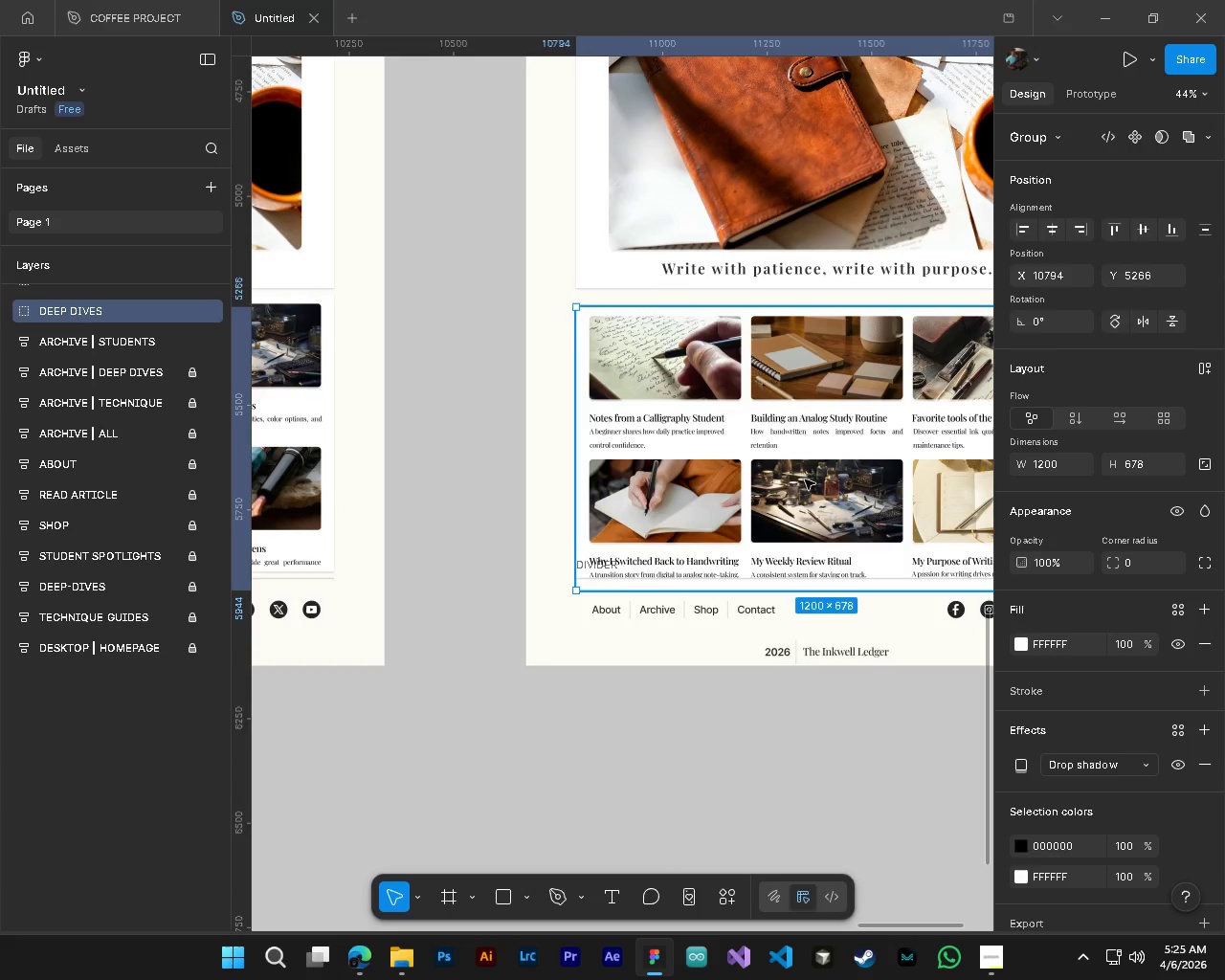 
hold_key(key=ControlLeft, duration=0.45)
 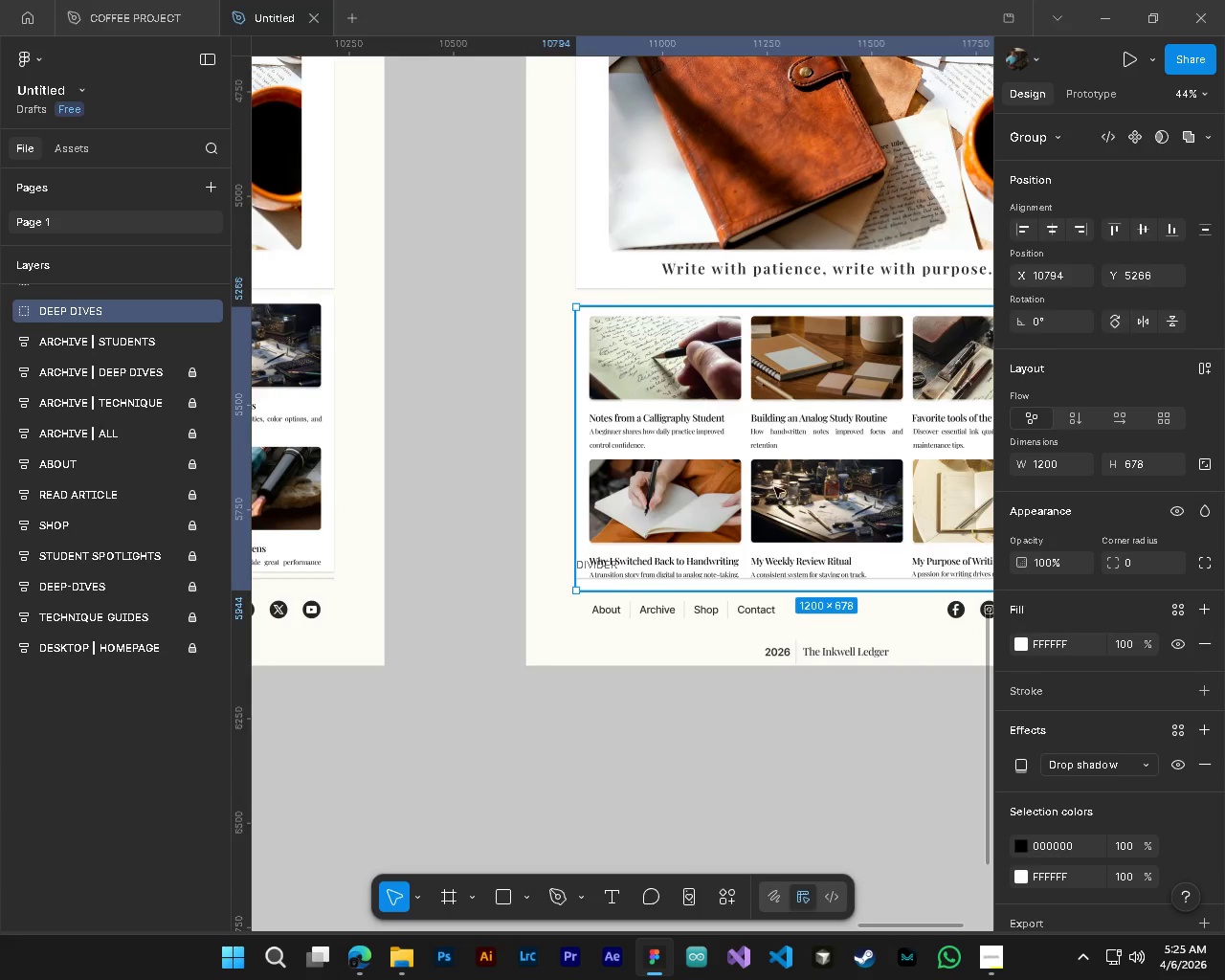 
left_click_drag(start_coordinate=[775, 496], to_coordinate=[772, 477])
 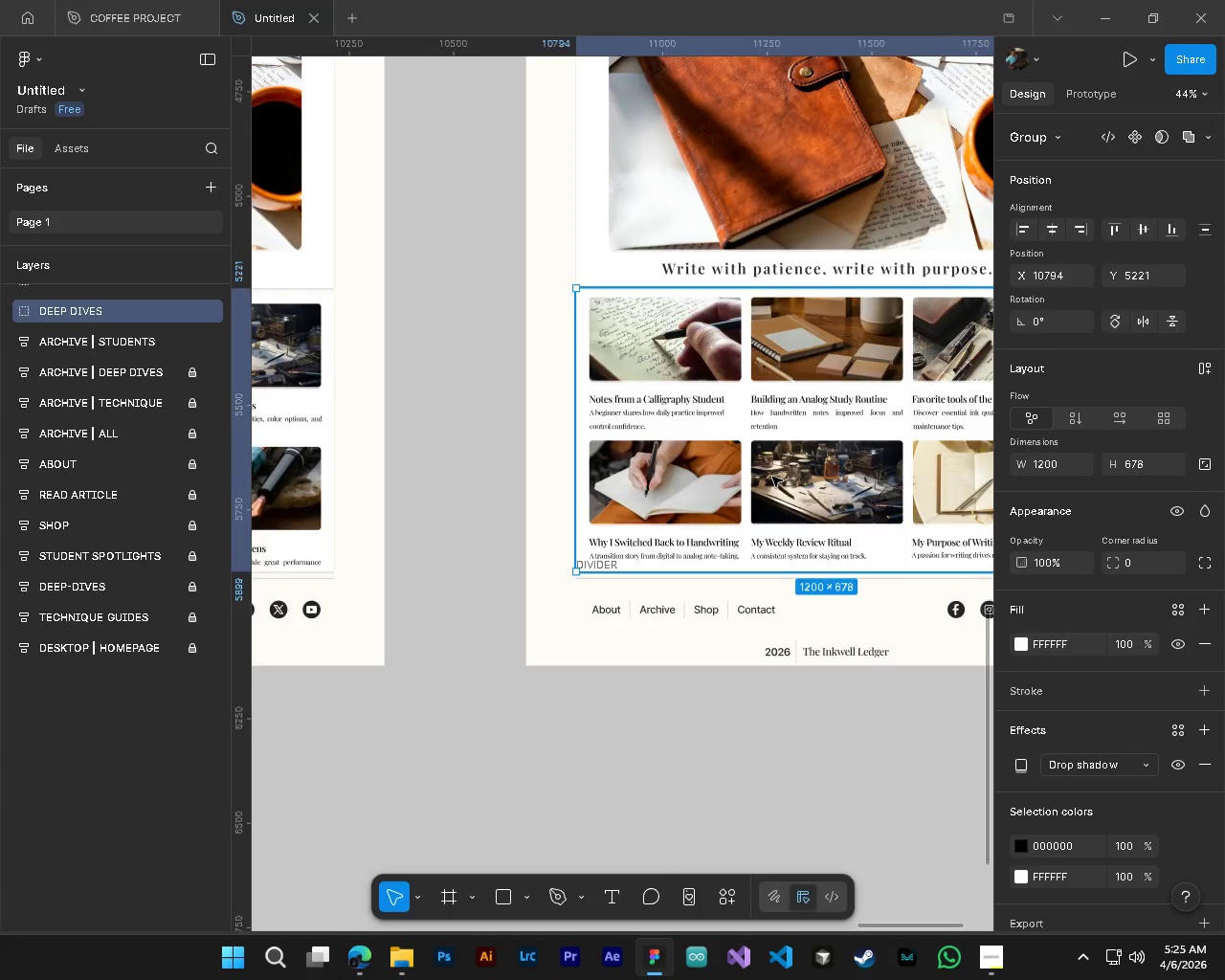 
scroll: coordinate [772, 477], scroll_direction: up, amount: 4.0
 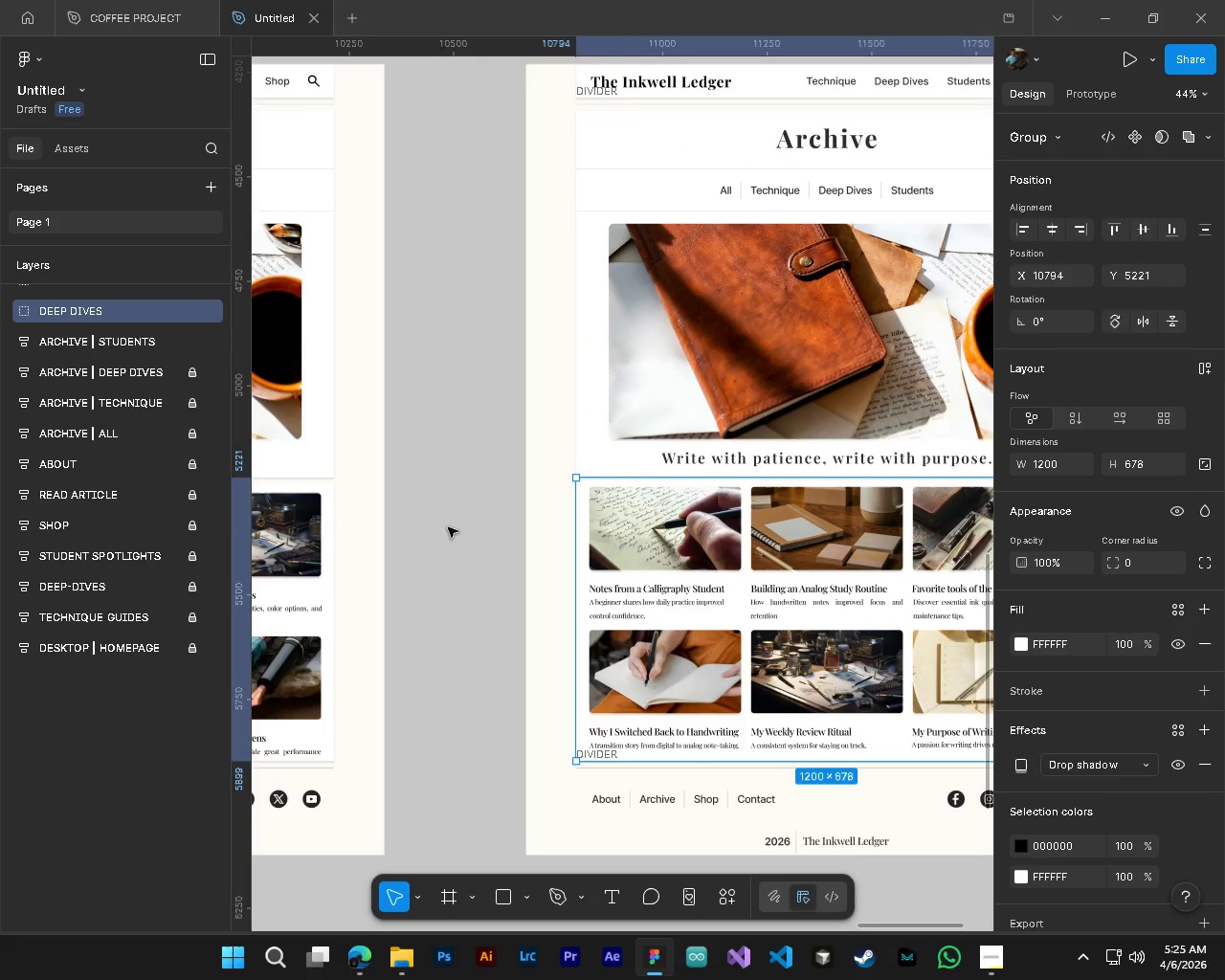 
left_click([448, 527])
 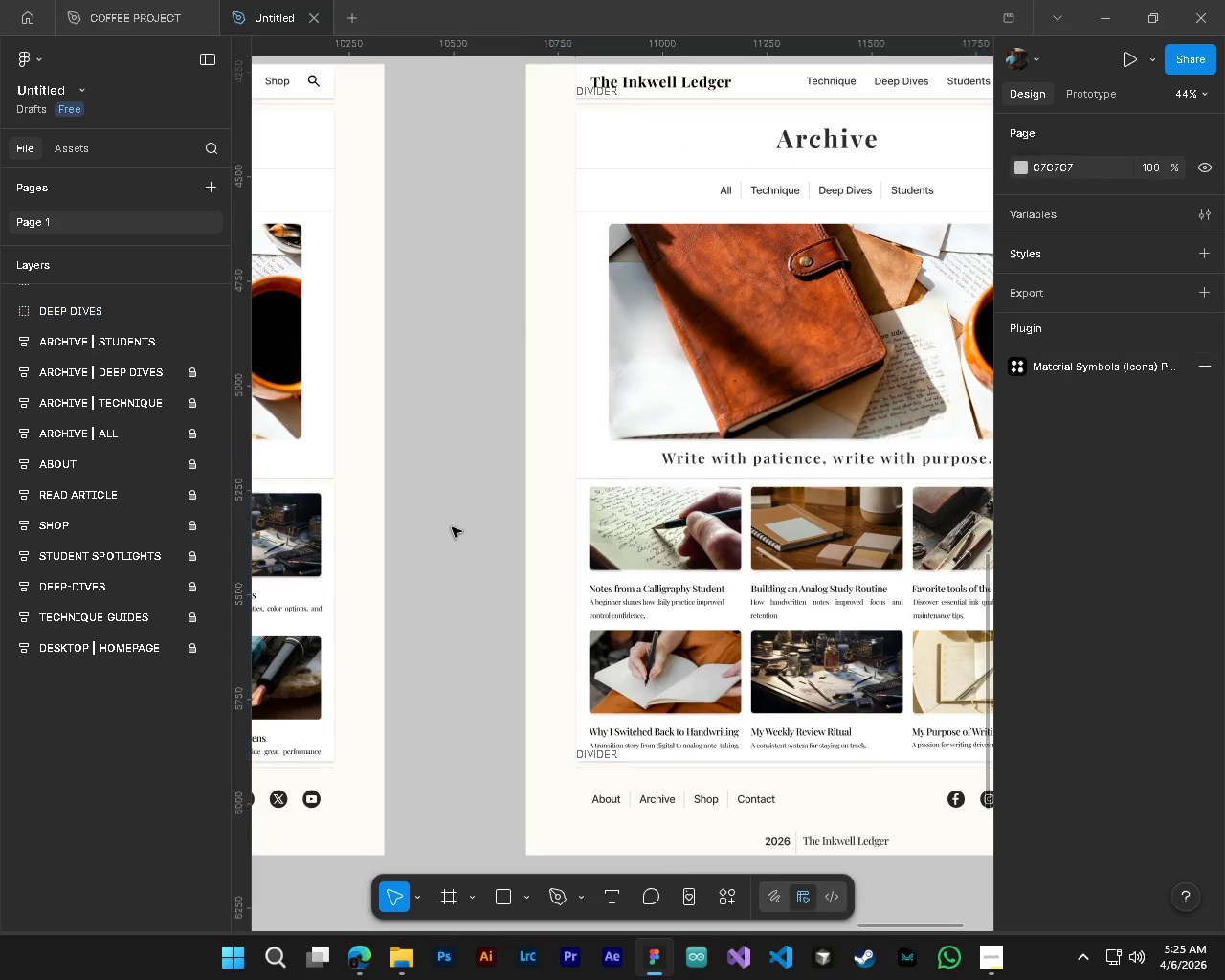 
hold_key(key=AltLeft, duration=1.31)
hold_key(key=ControlLeft, duration=1.28)
hold_key(key=ShiftLeft, duration=1.44)
scroll: coordinate [435, 507], scroll_direction: up, amount: 9.0
 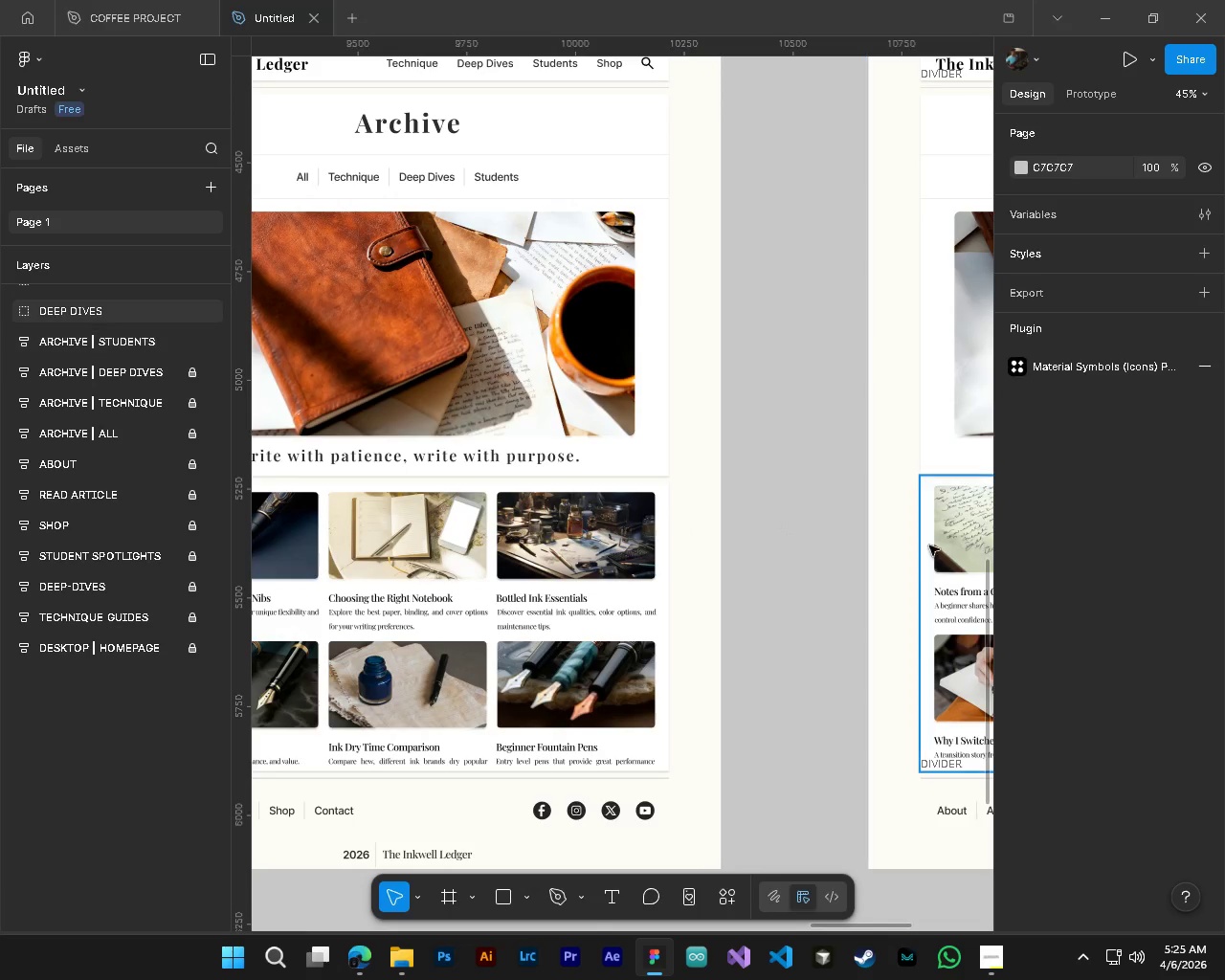 
left_click_drag(start_coordinate=[941, 551], to_coordinate=[941, 557])
 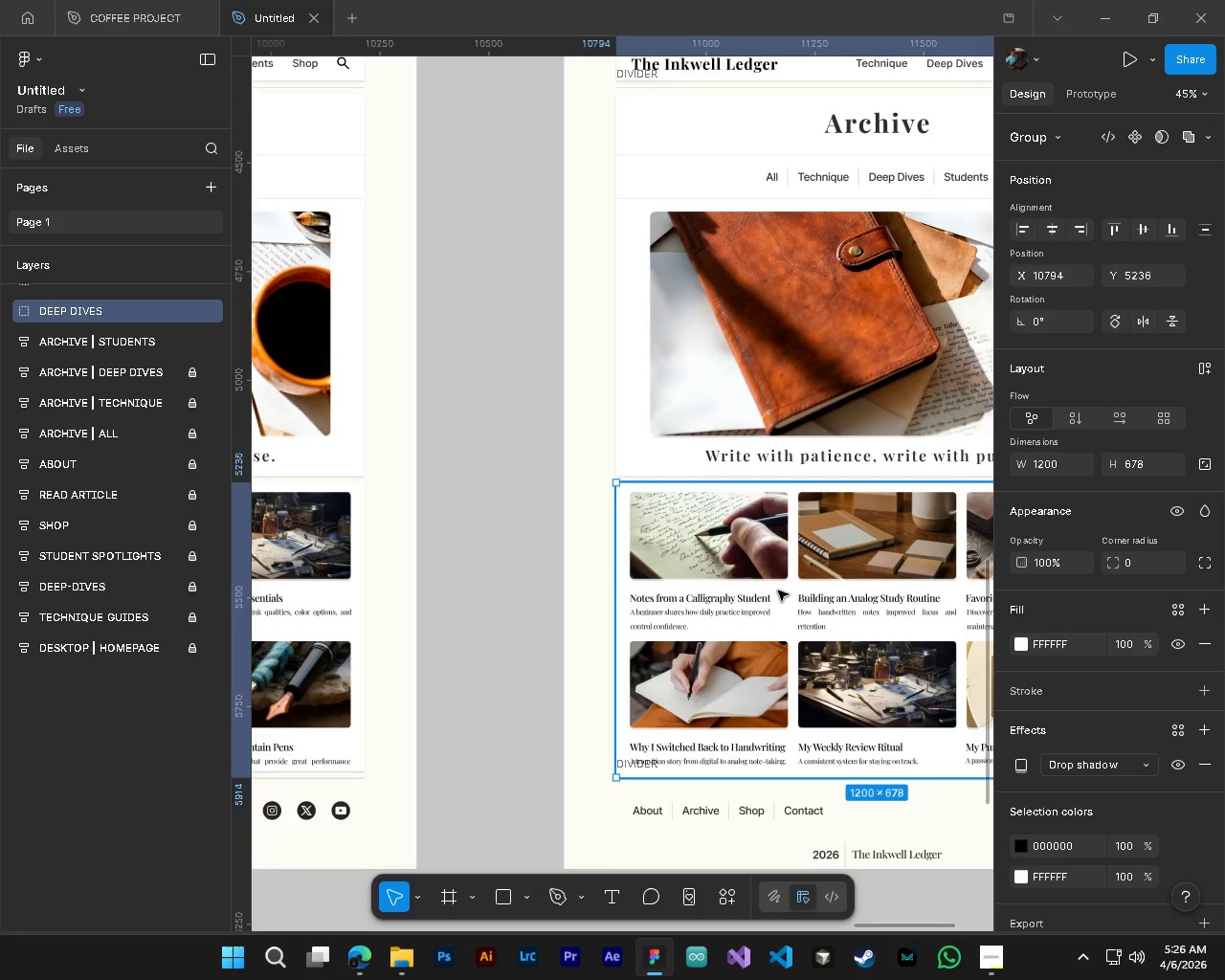 
hold_key(key=ShiftLeft, duration=0.84)
scroll: coordinate [941, 557], scroll_direction: down, amount: 5.0
 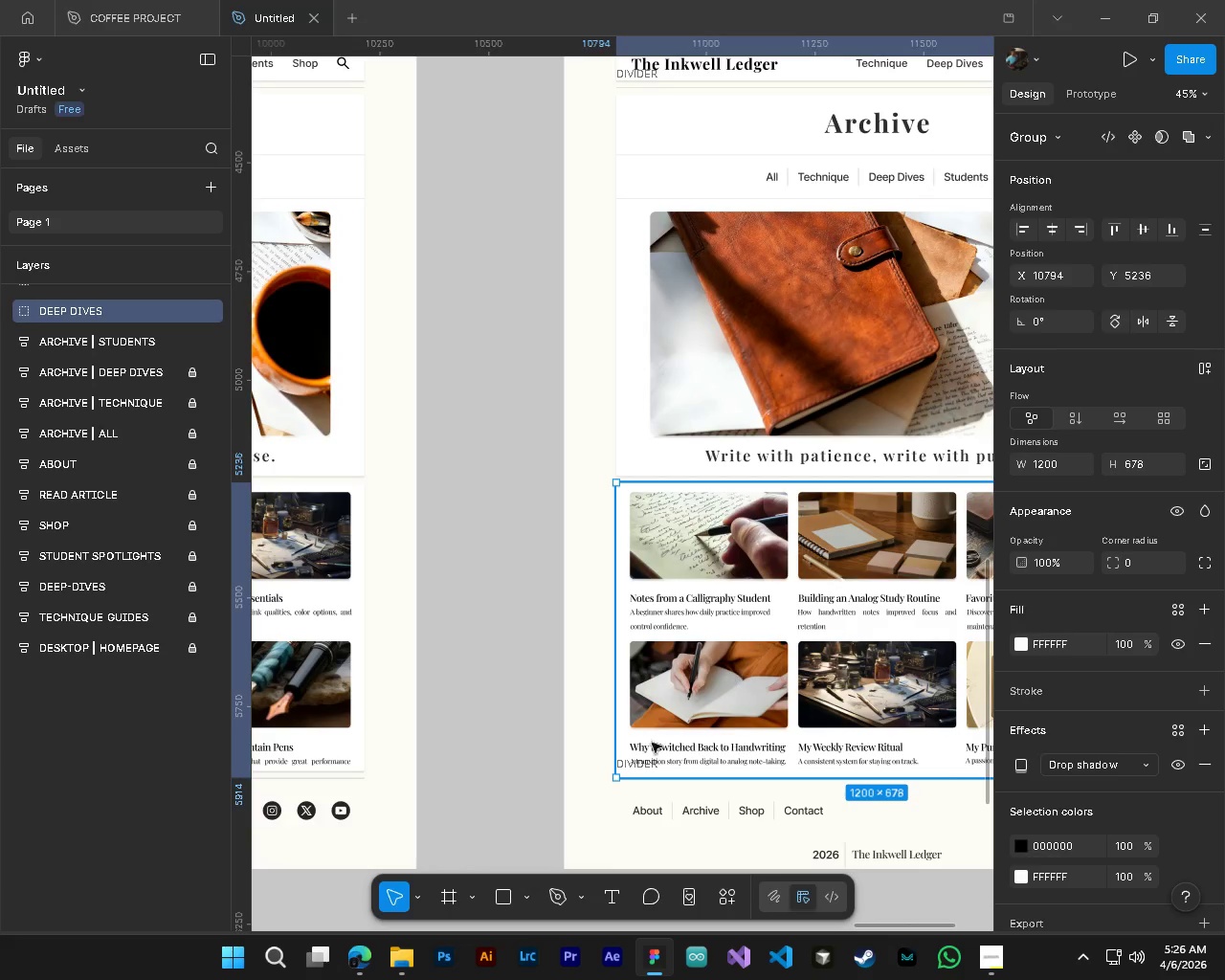 
left_click([482, 780])
 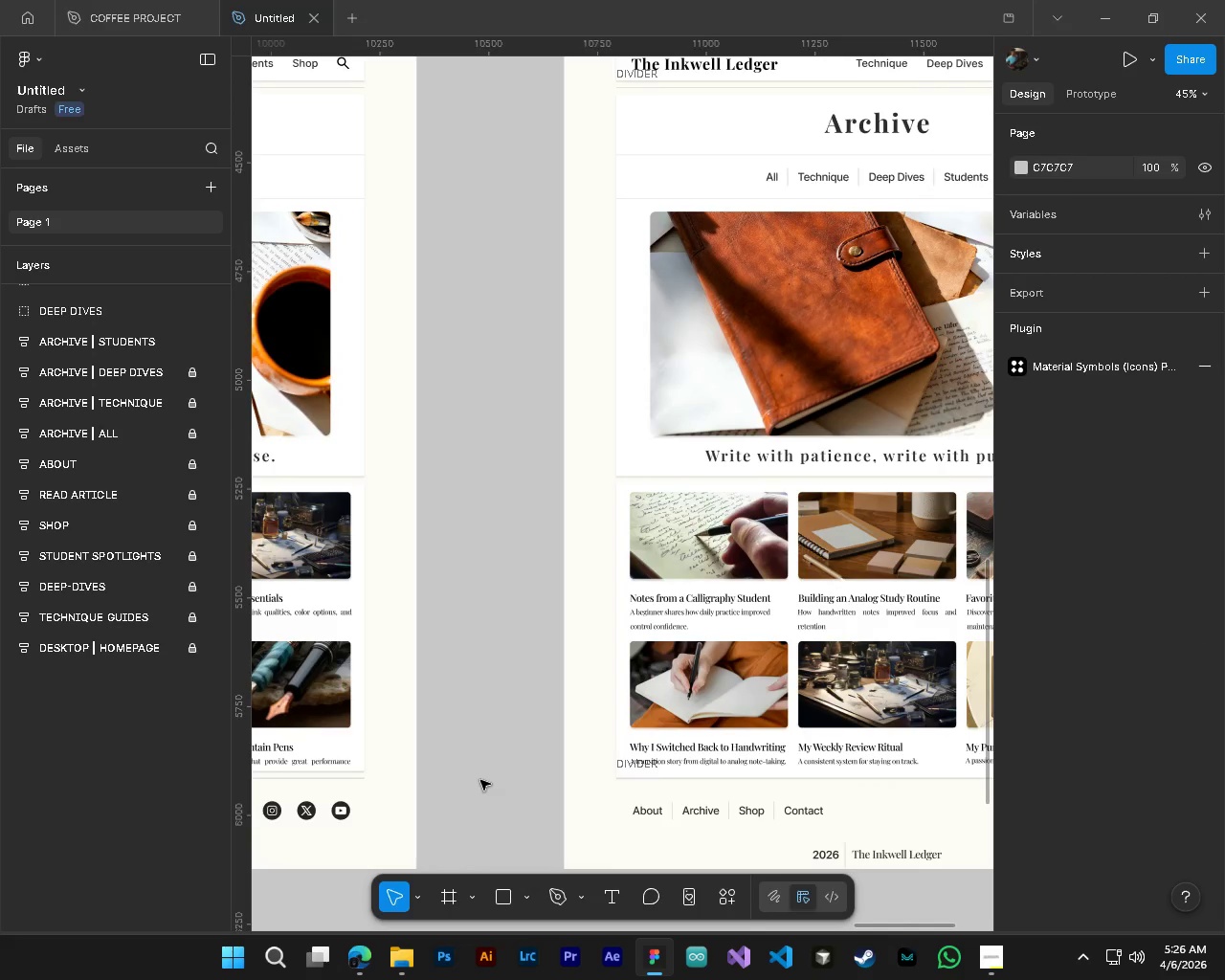 
hold_key(key=ControlLeft, duration=1.39)
 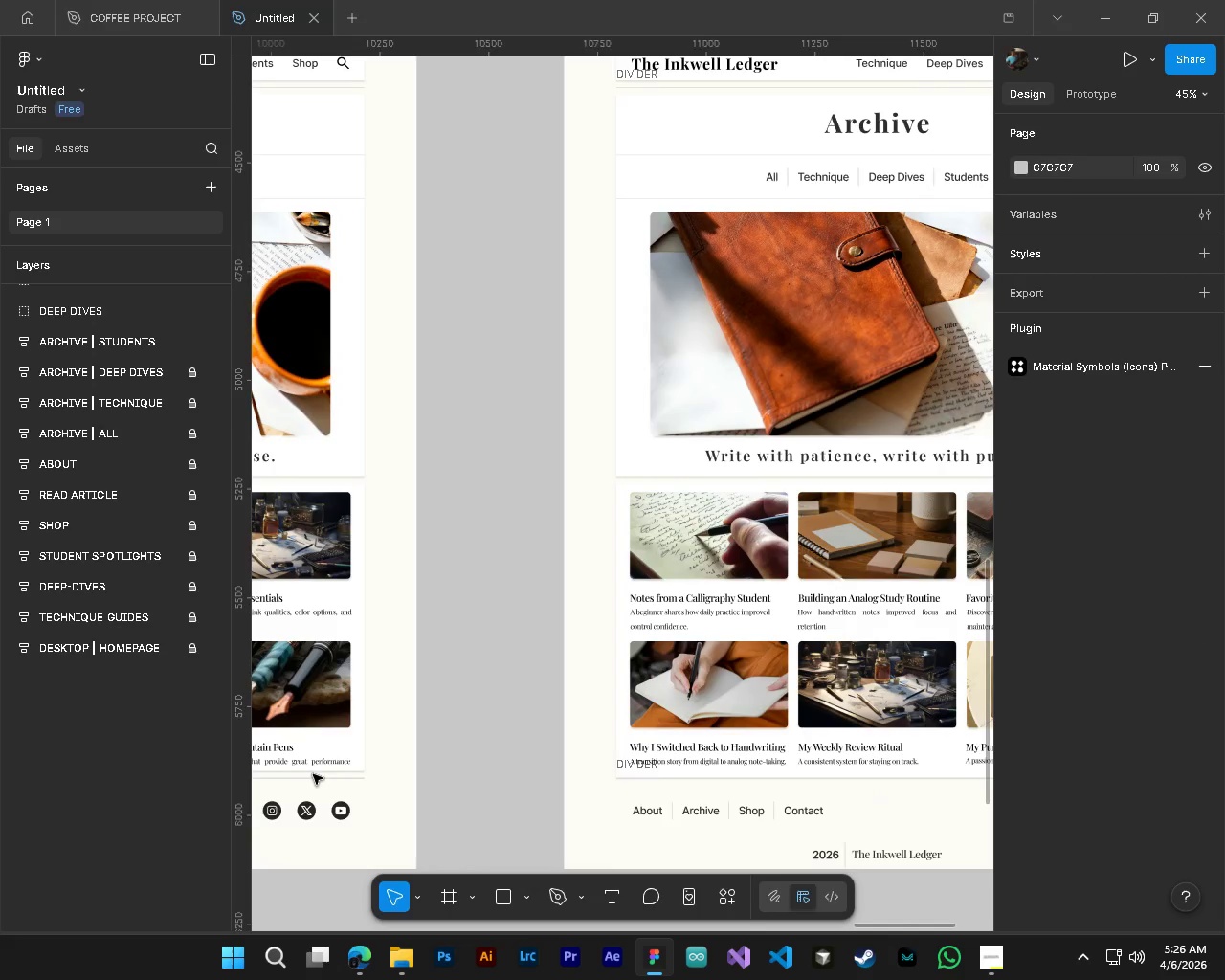 
key(Alt+Control+AltLeft)
 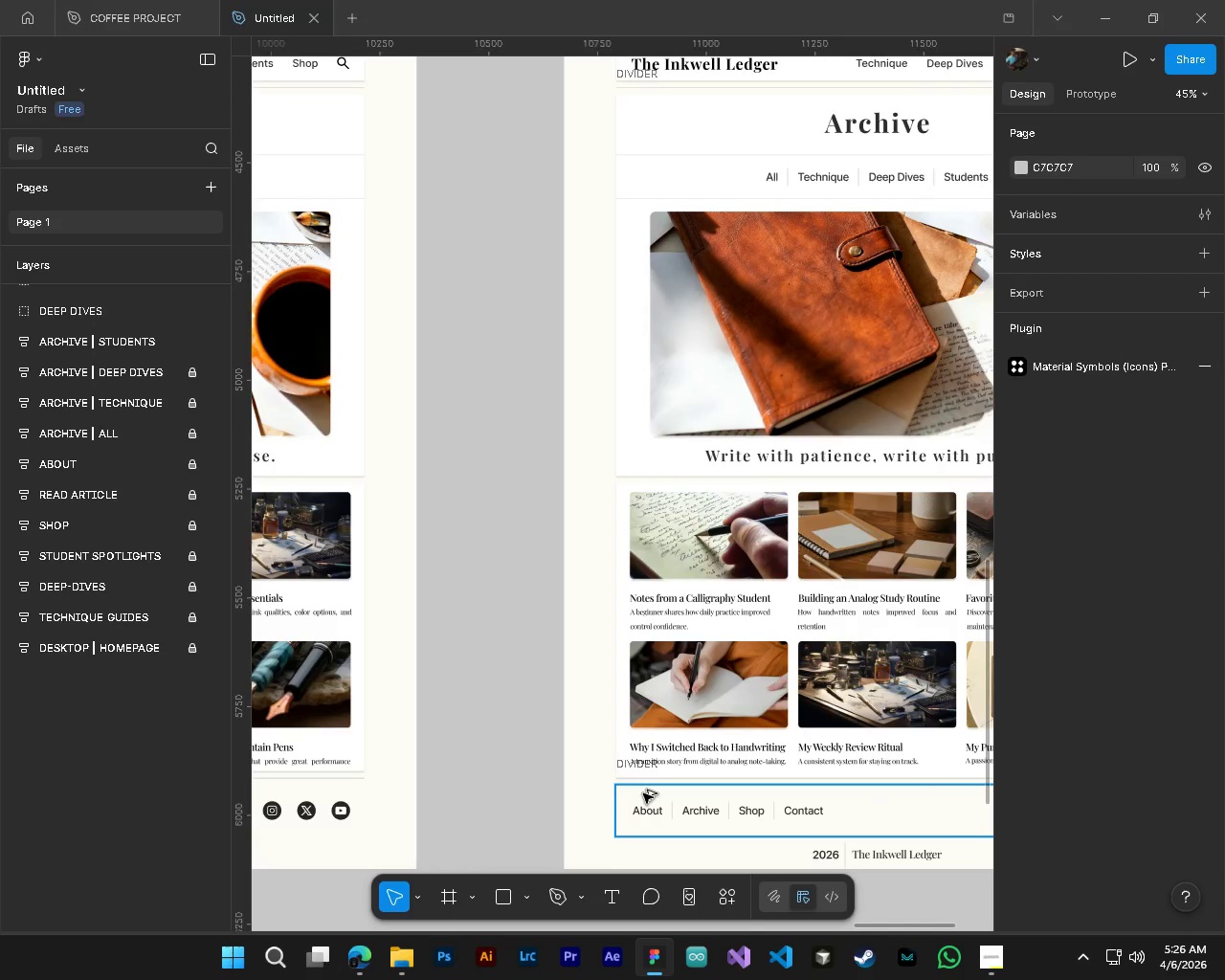 
hold_key(key=AltLeft, duration=0.42)
 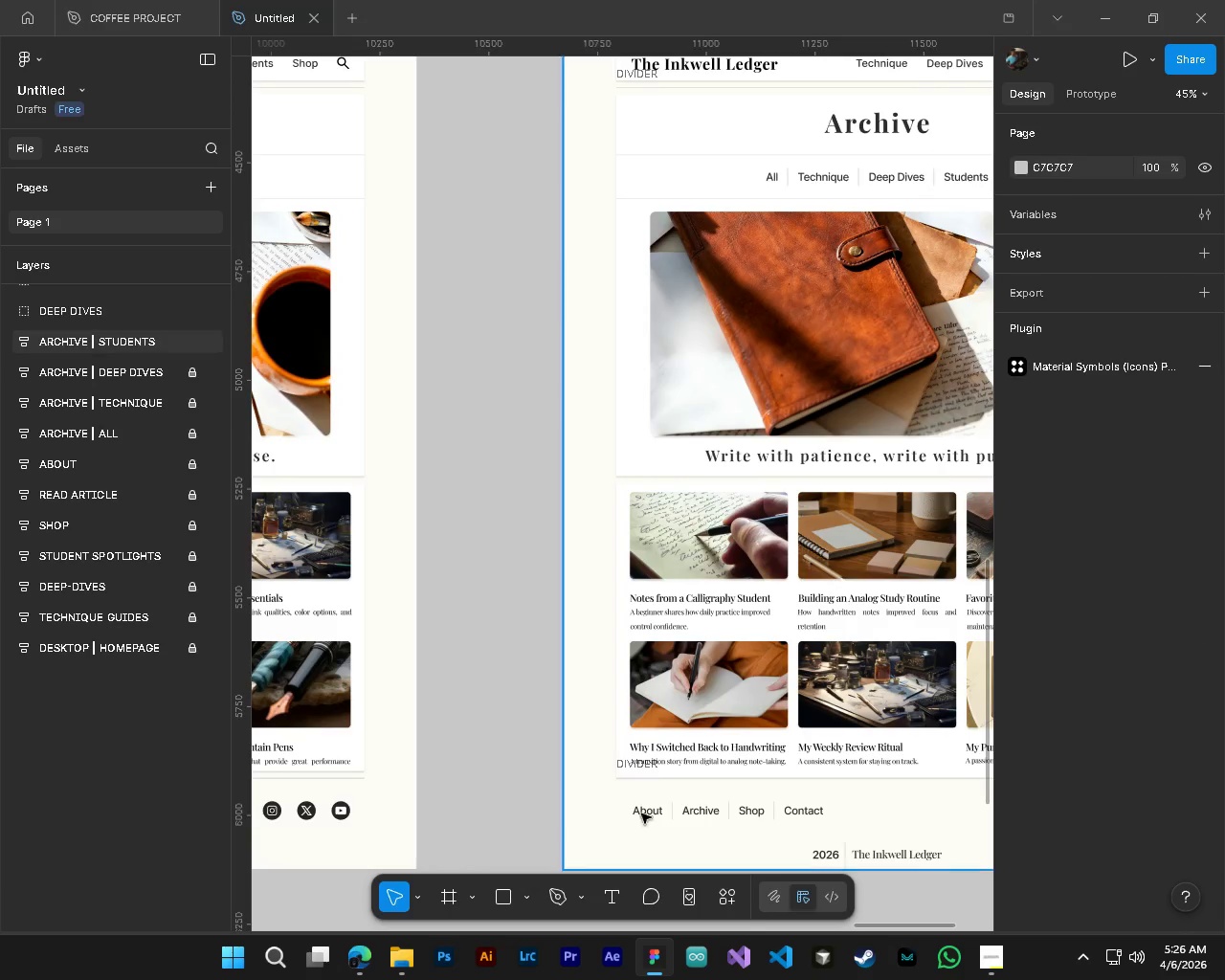 
left_click([486, 819])
 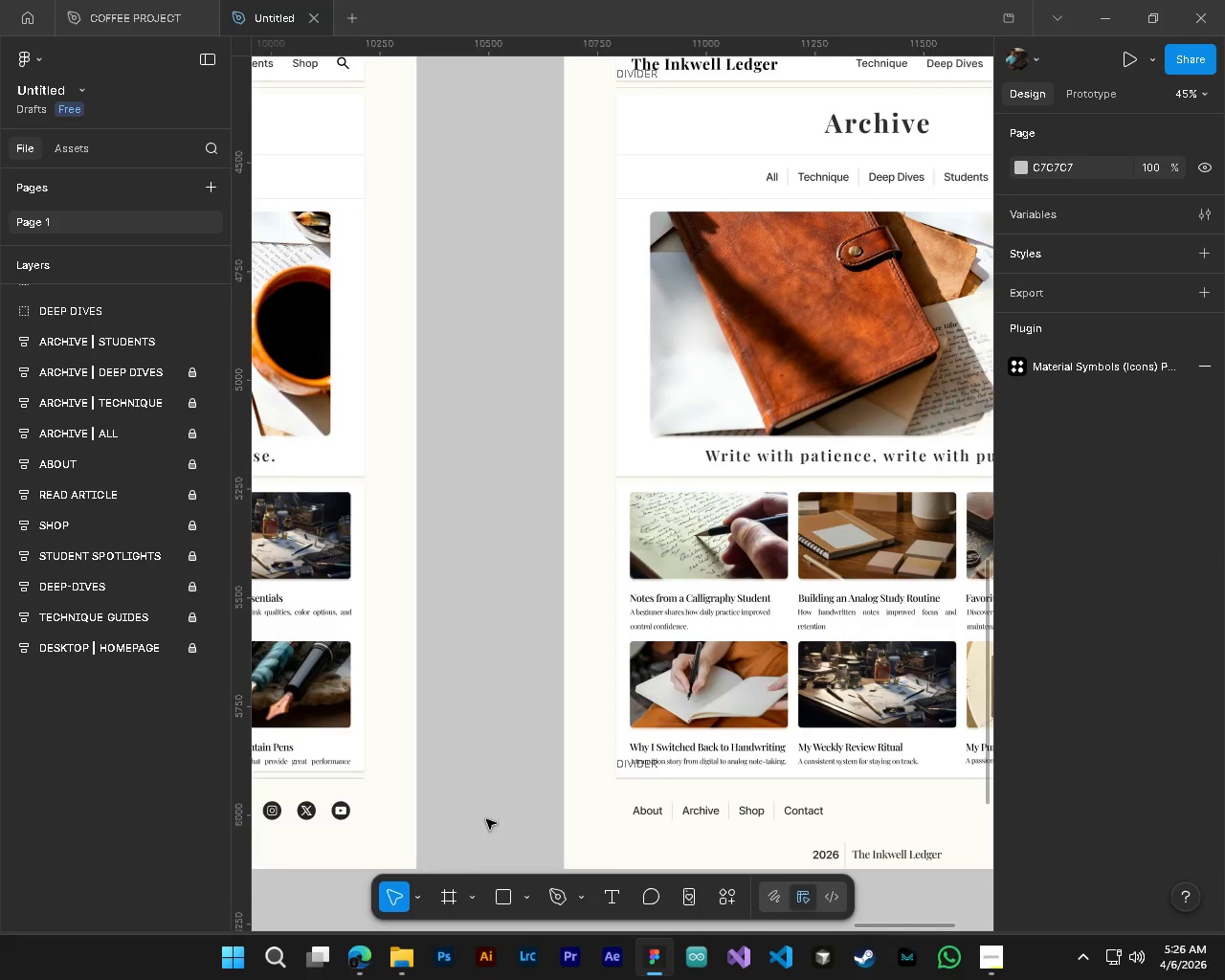 
hold_key(key=AltLeft, duration=0.38)
 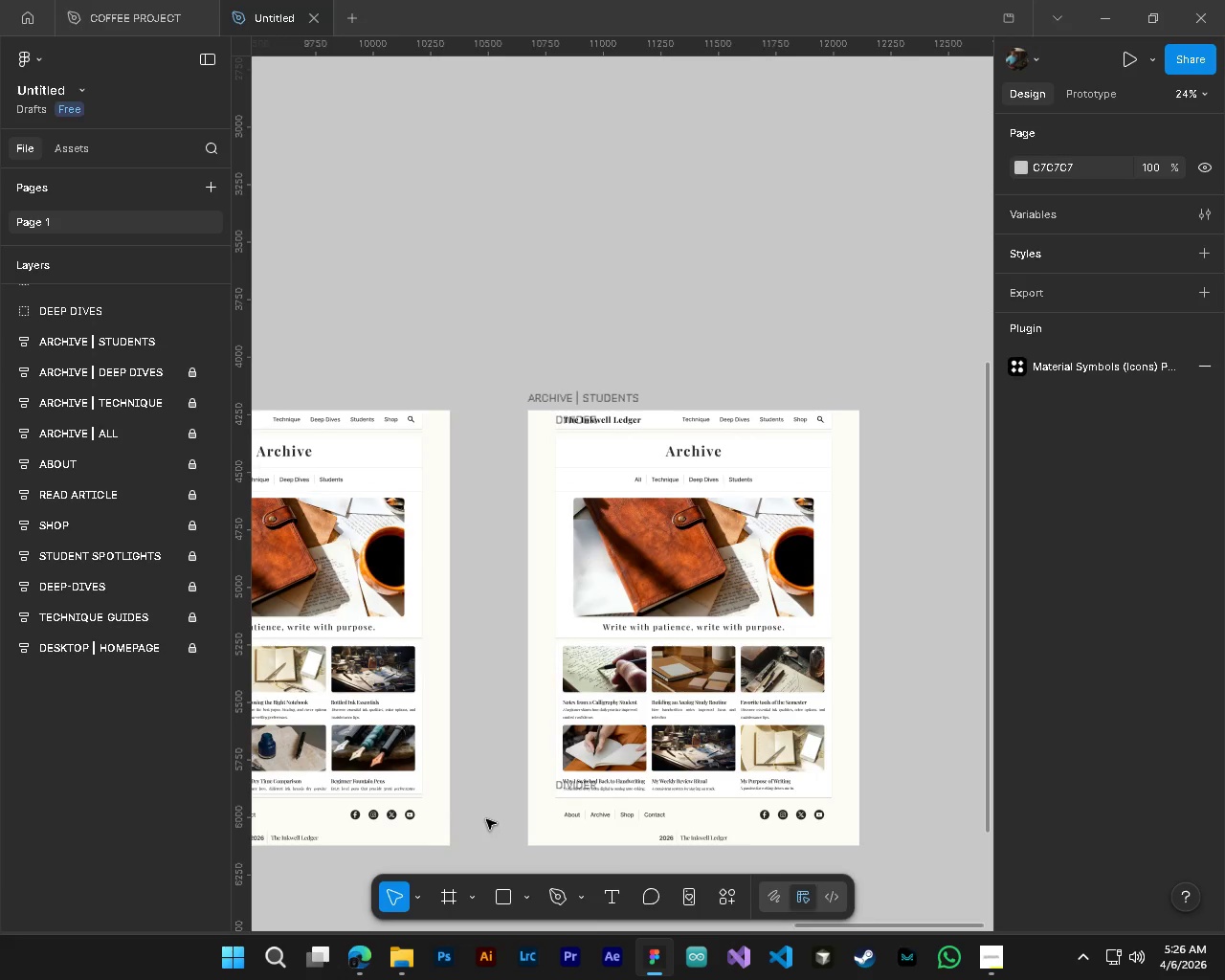 
hold_key(key=ControlLeft, duration=0.41)
 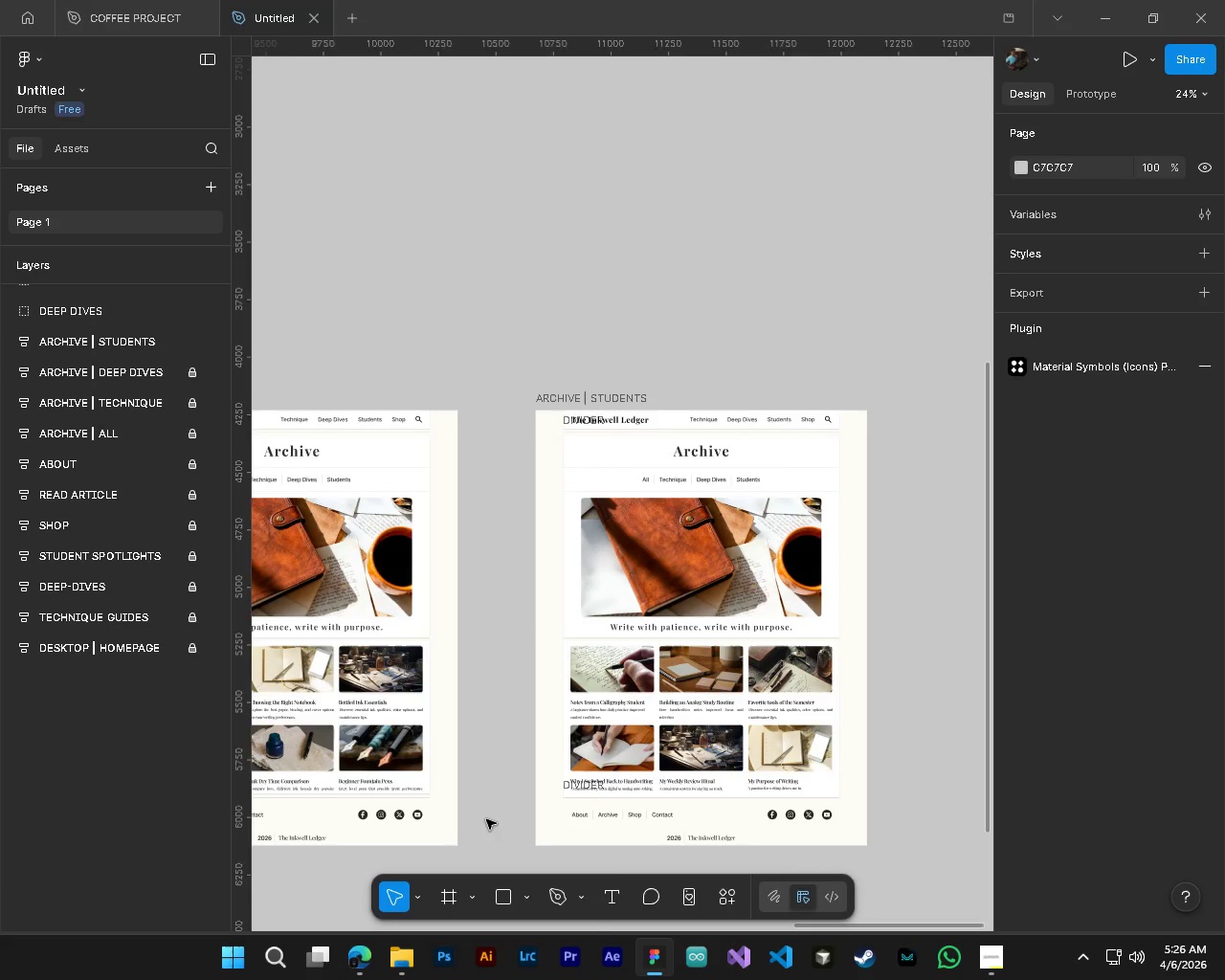 
hold_key(key=ShiftLeft, duration=0.84)
 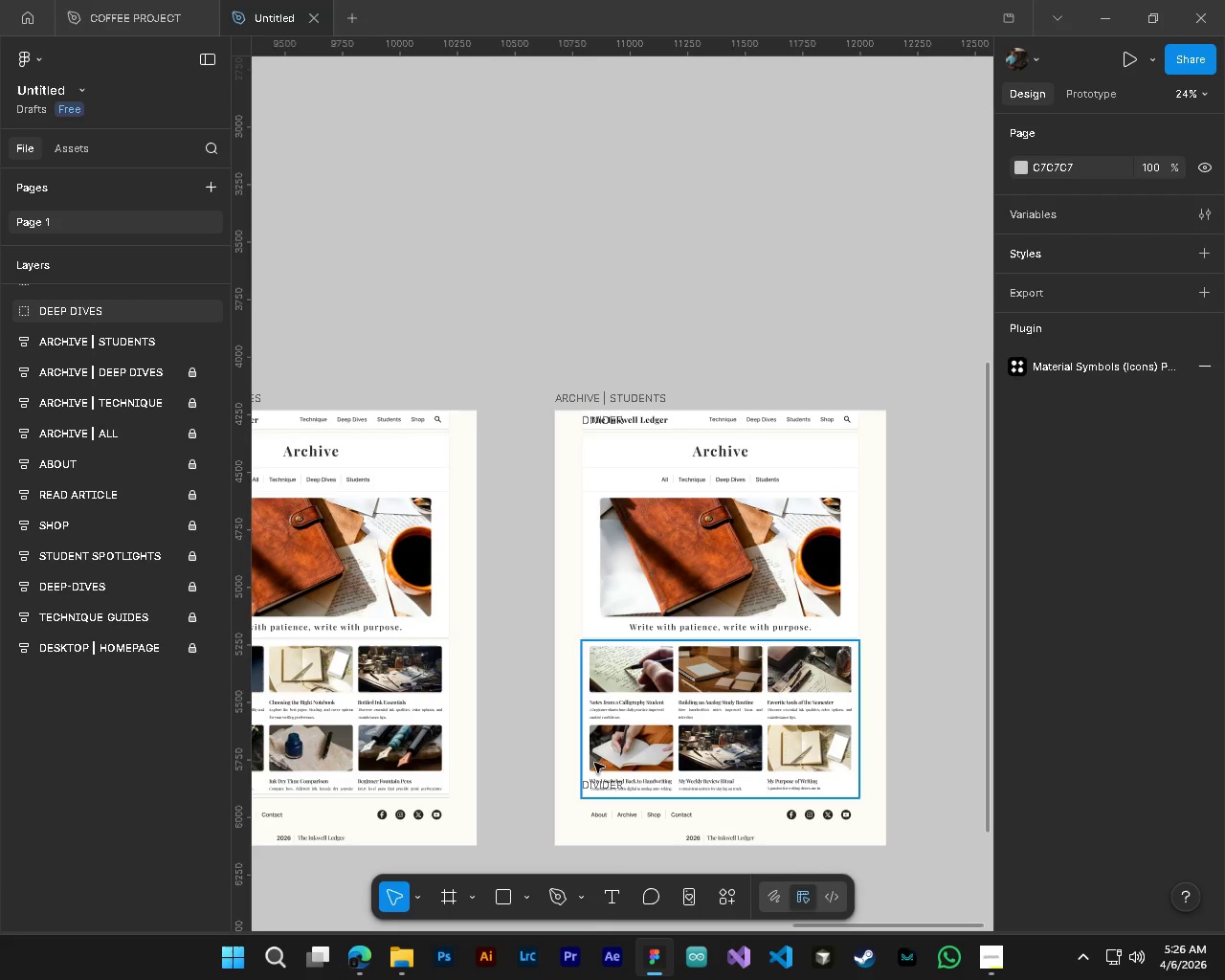 
scroll: coordinate [486, 819], scroll_direction: down, amount: 5.0
 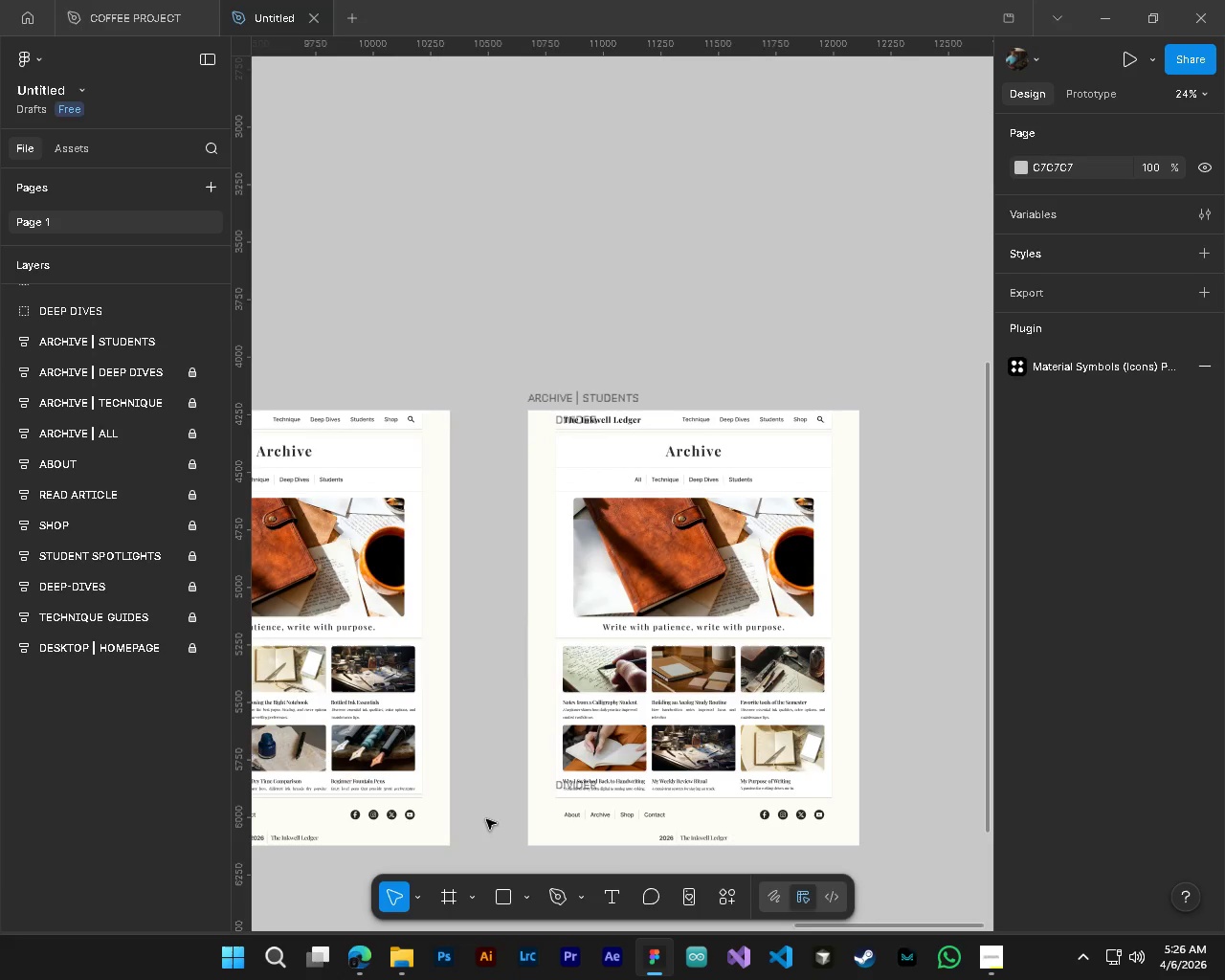 
scroll: coordinate [486, 819], scroll_direction: up, amount: 2.0
 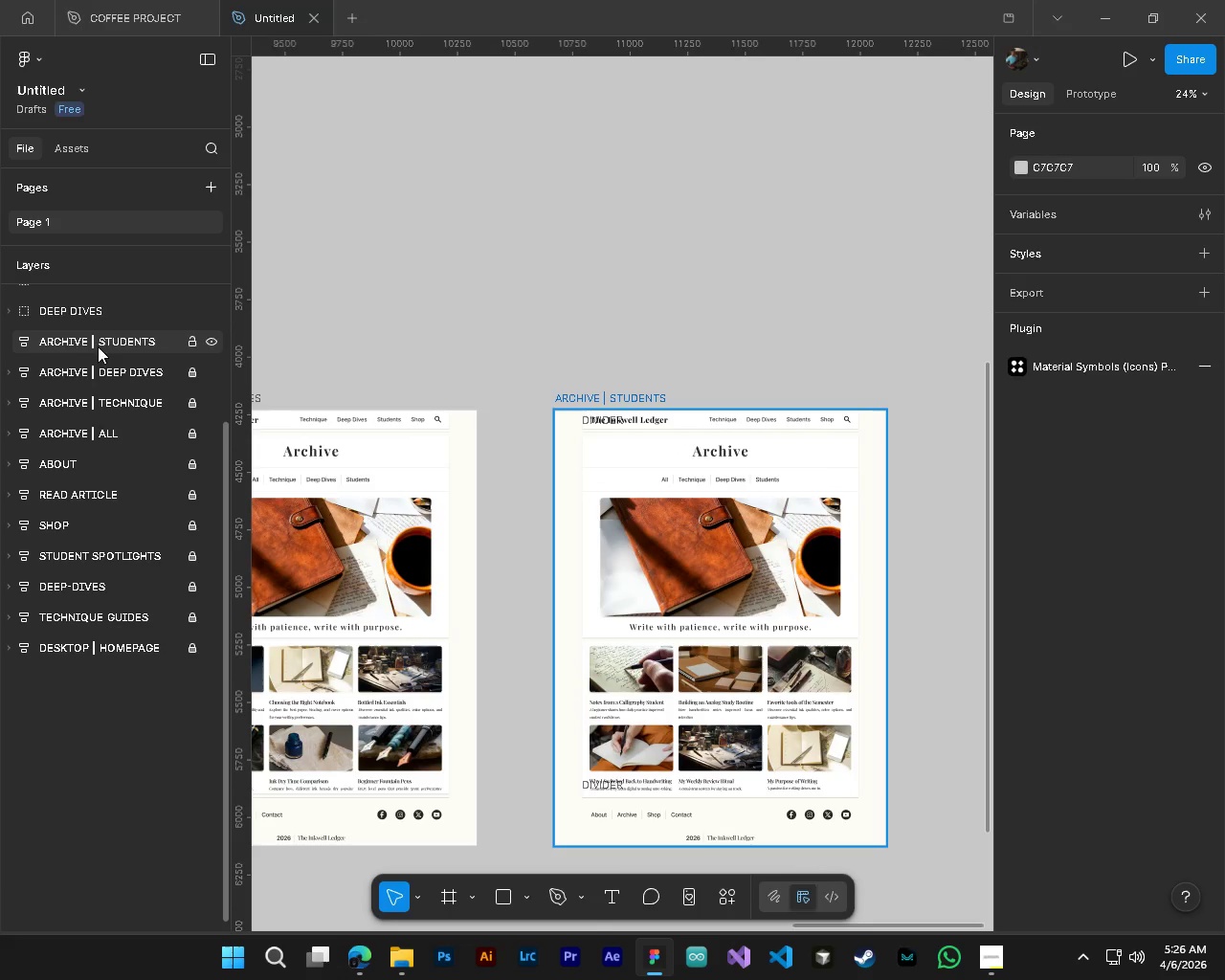 
left_click([112, 377])
 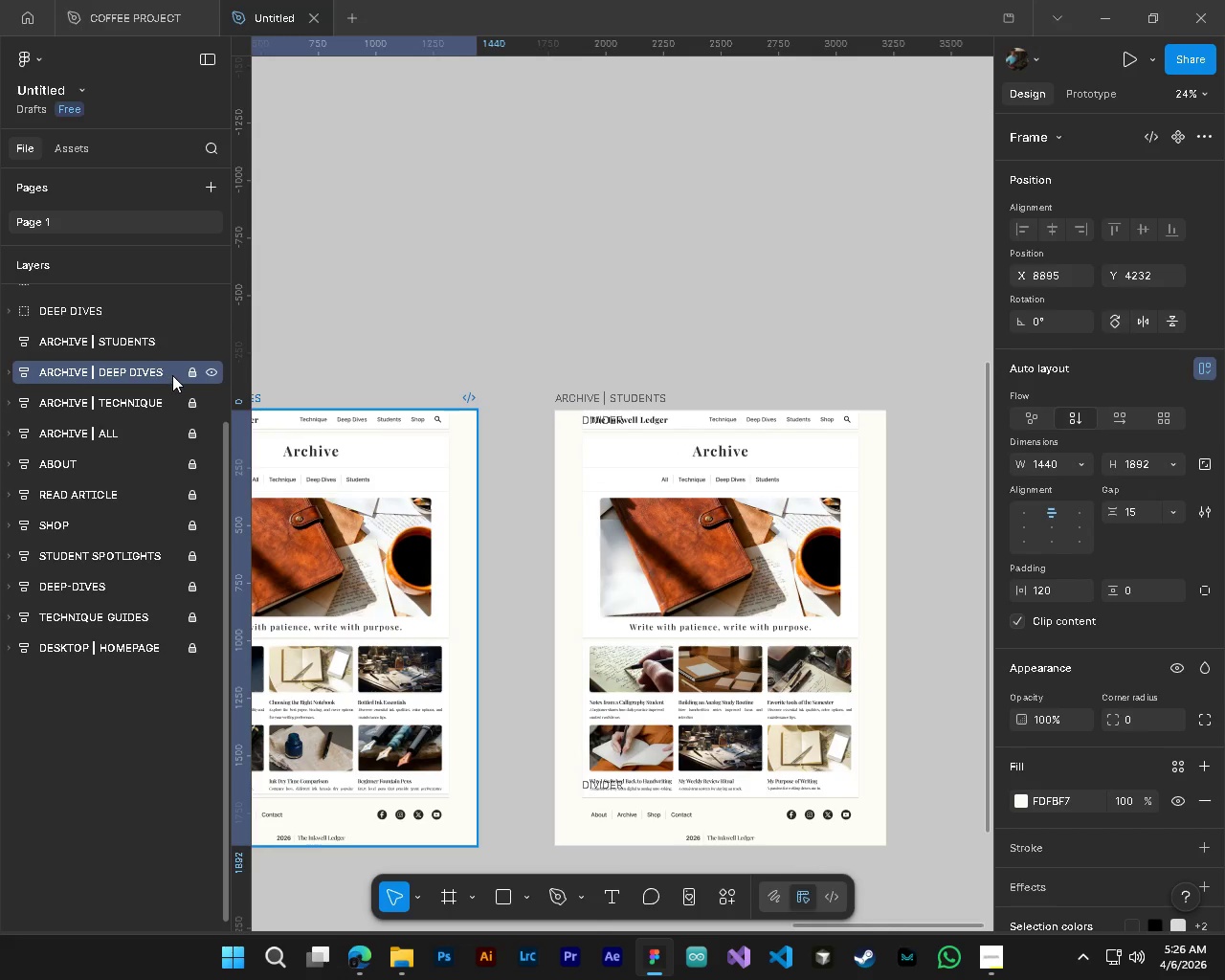 
left_click([194, 372])
 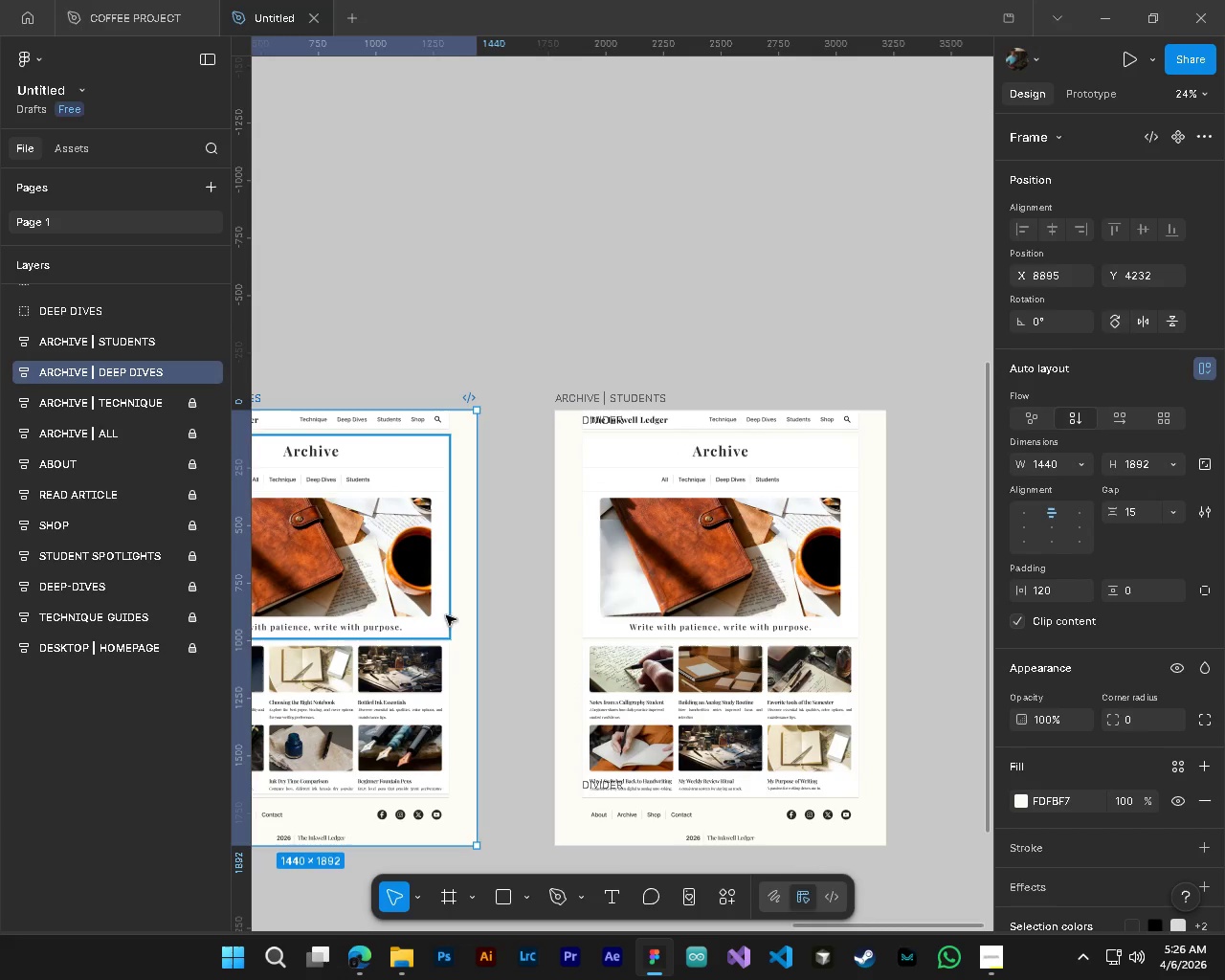 
key(Control+ControlLeft)
 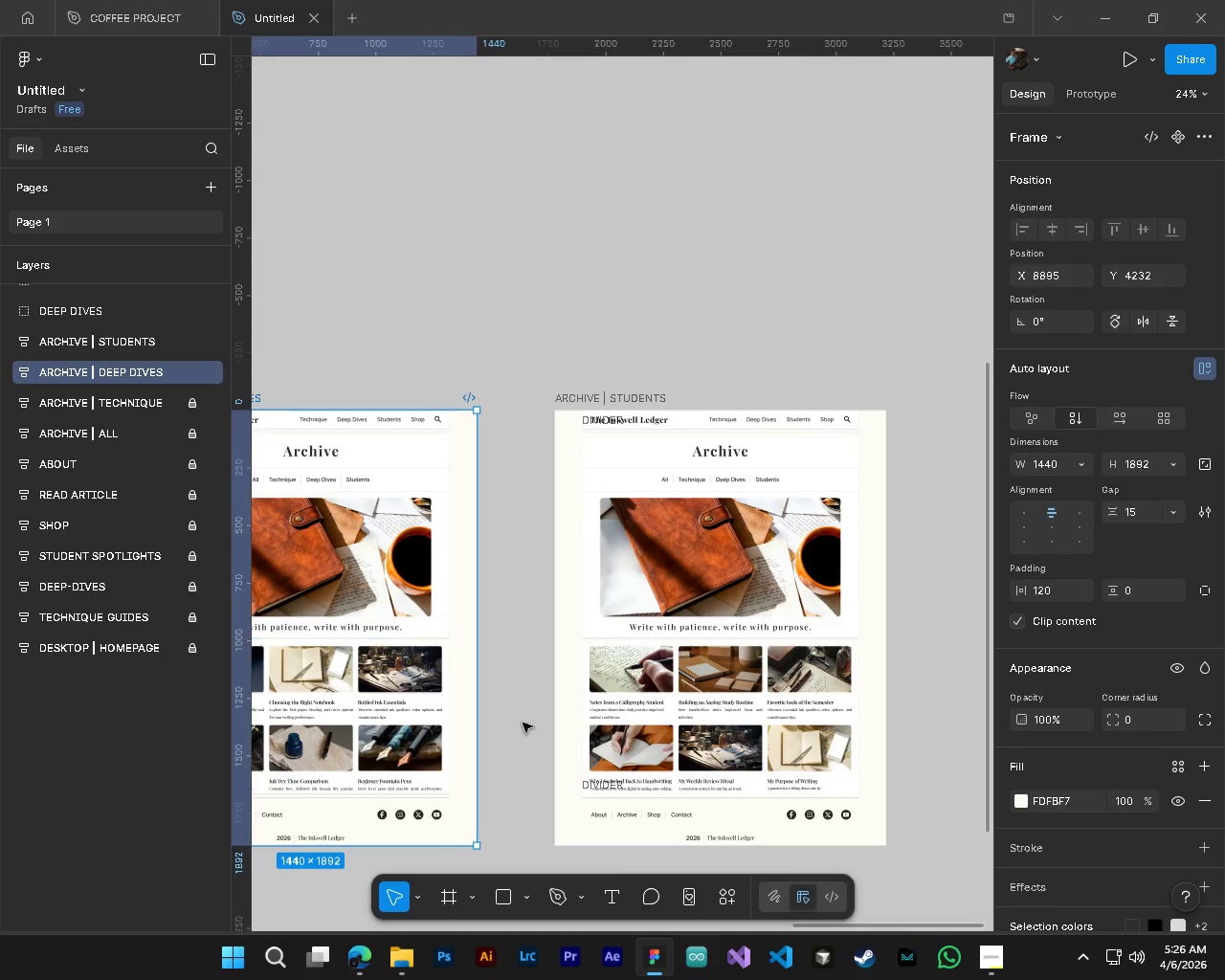 
key(Alt+Control+AltLeft)
 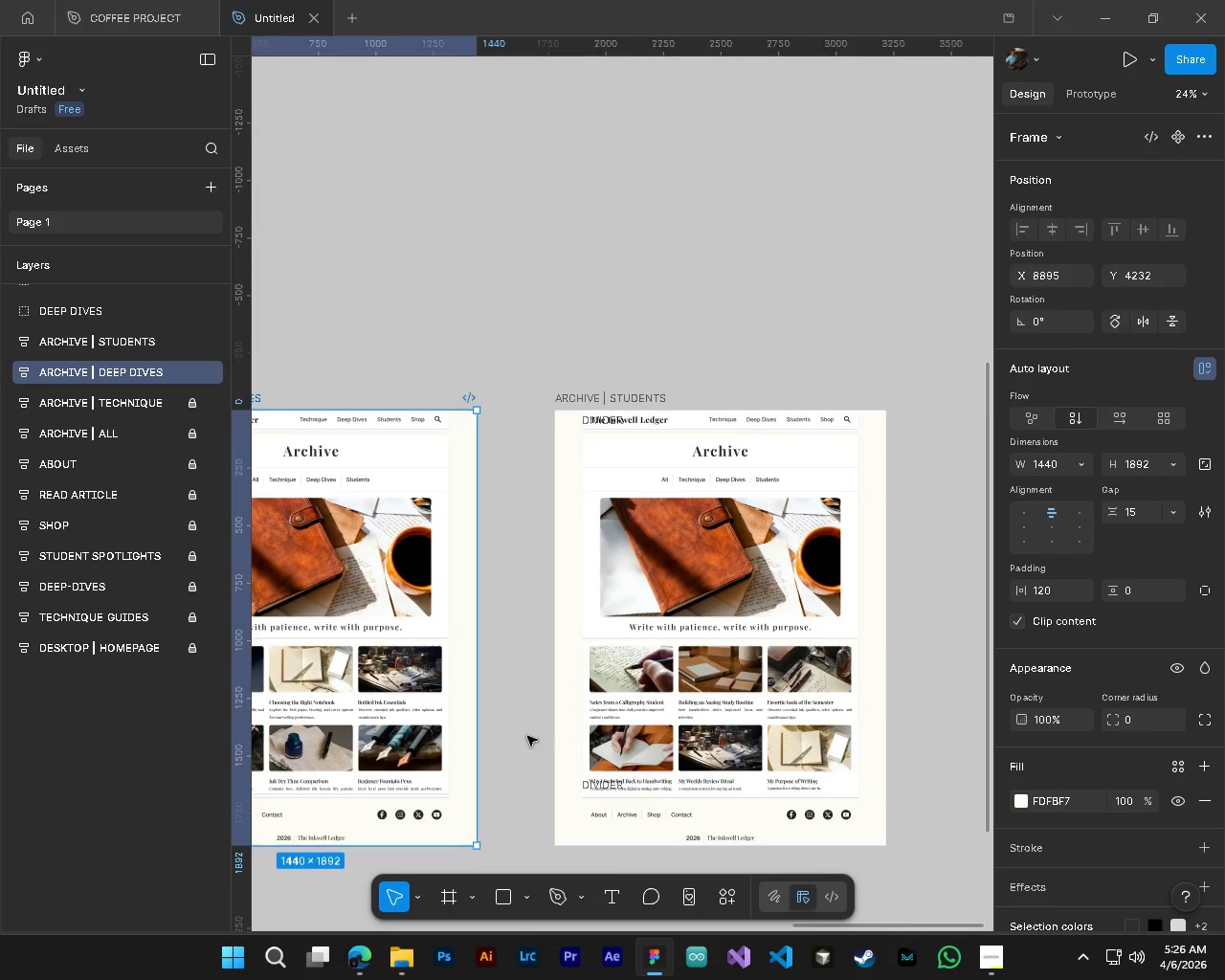 
scroll: coordinate [528, 738], scroll_direction: up, amount: 2.0
 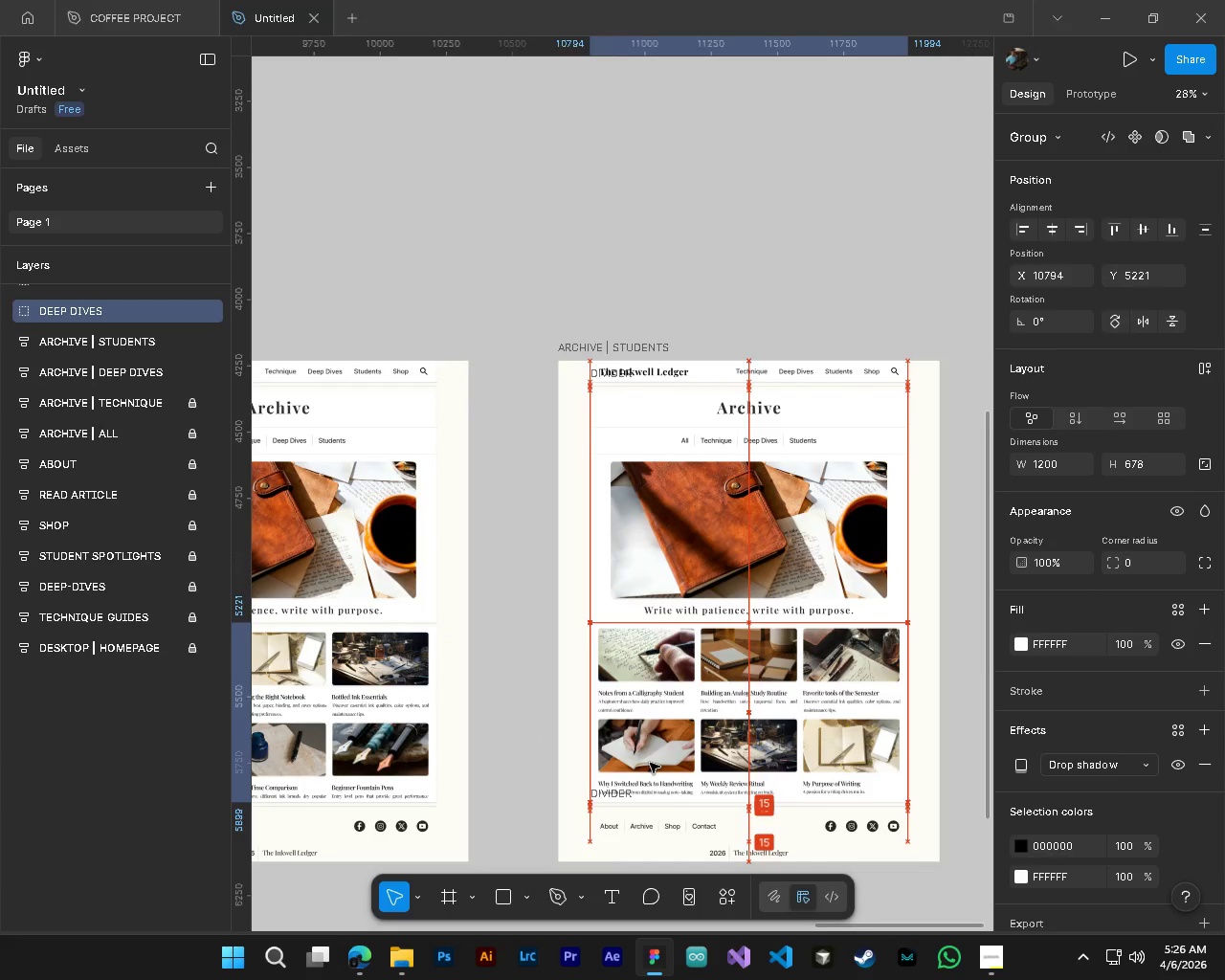 
key(Shift+ShiftLeft)
 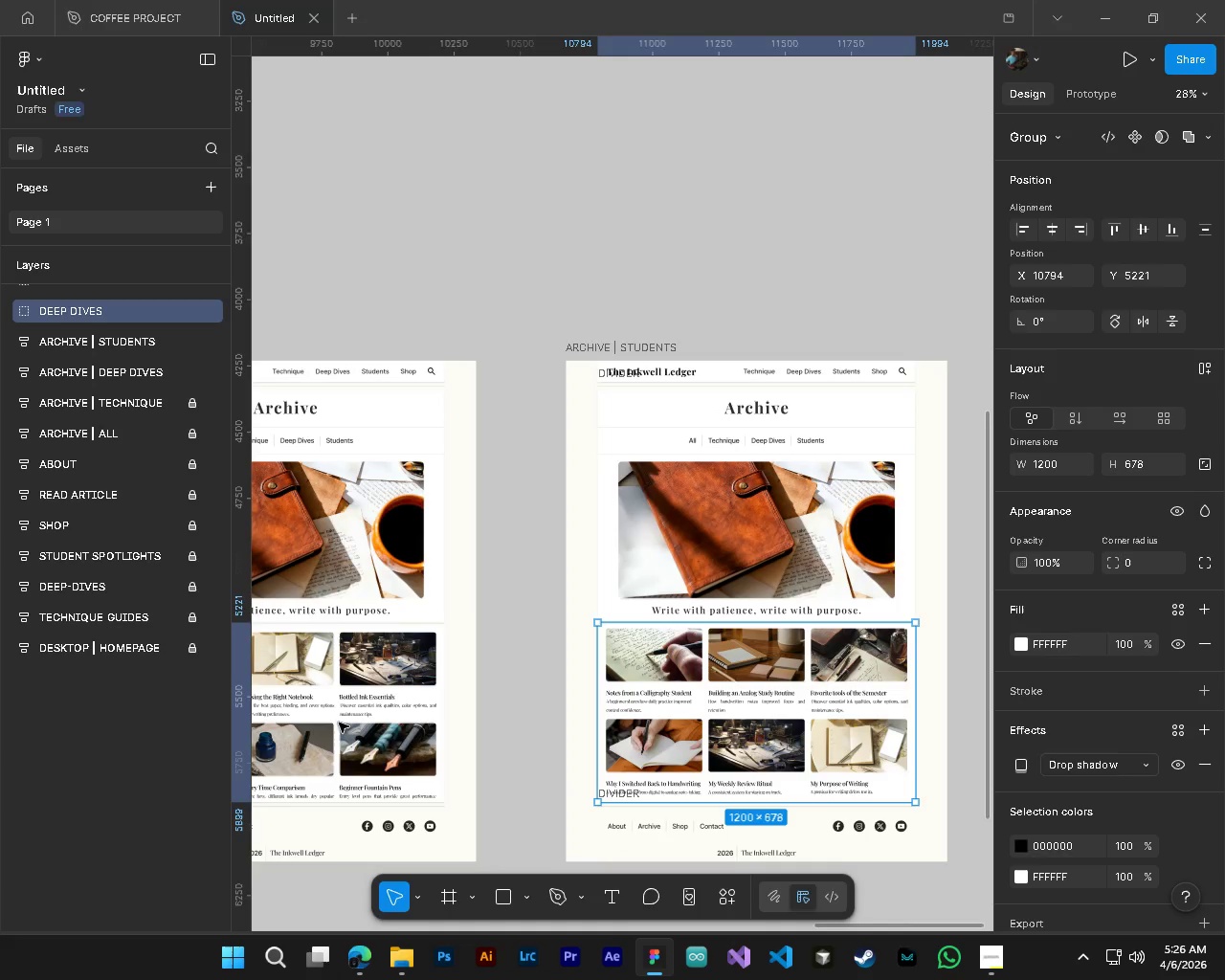 
scroll: coordinate [339, 723], scroll_direction: up, amount: 1.0
 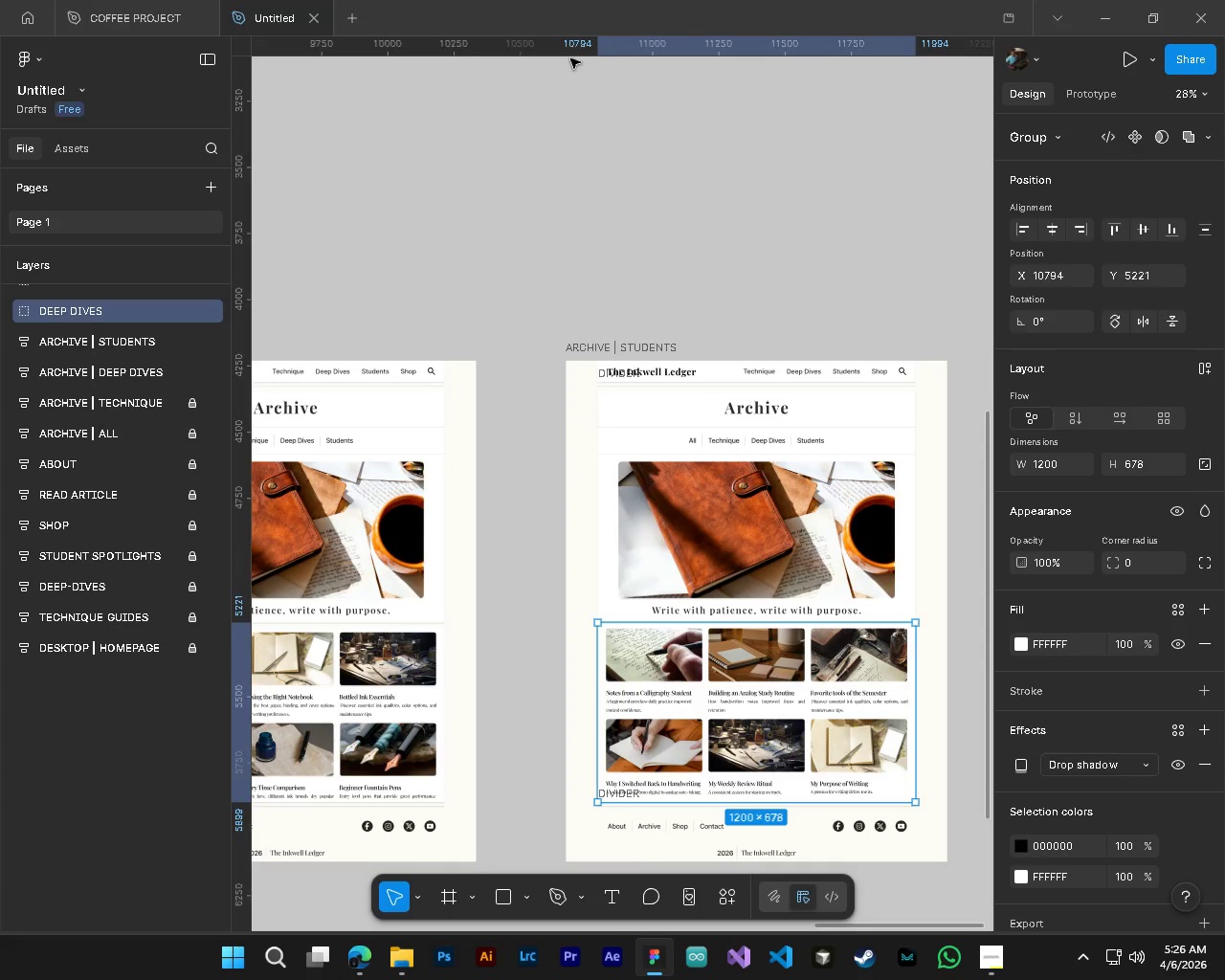 
left_click_drag(start_coordinate=[567, 49], to_coordinate=[559, 632])
 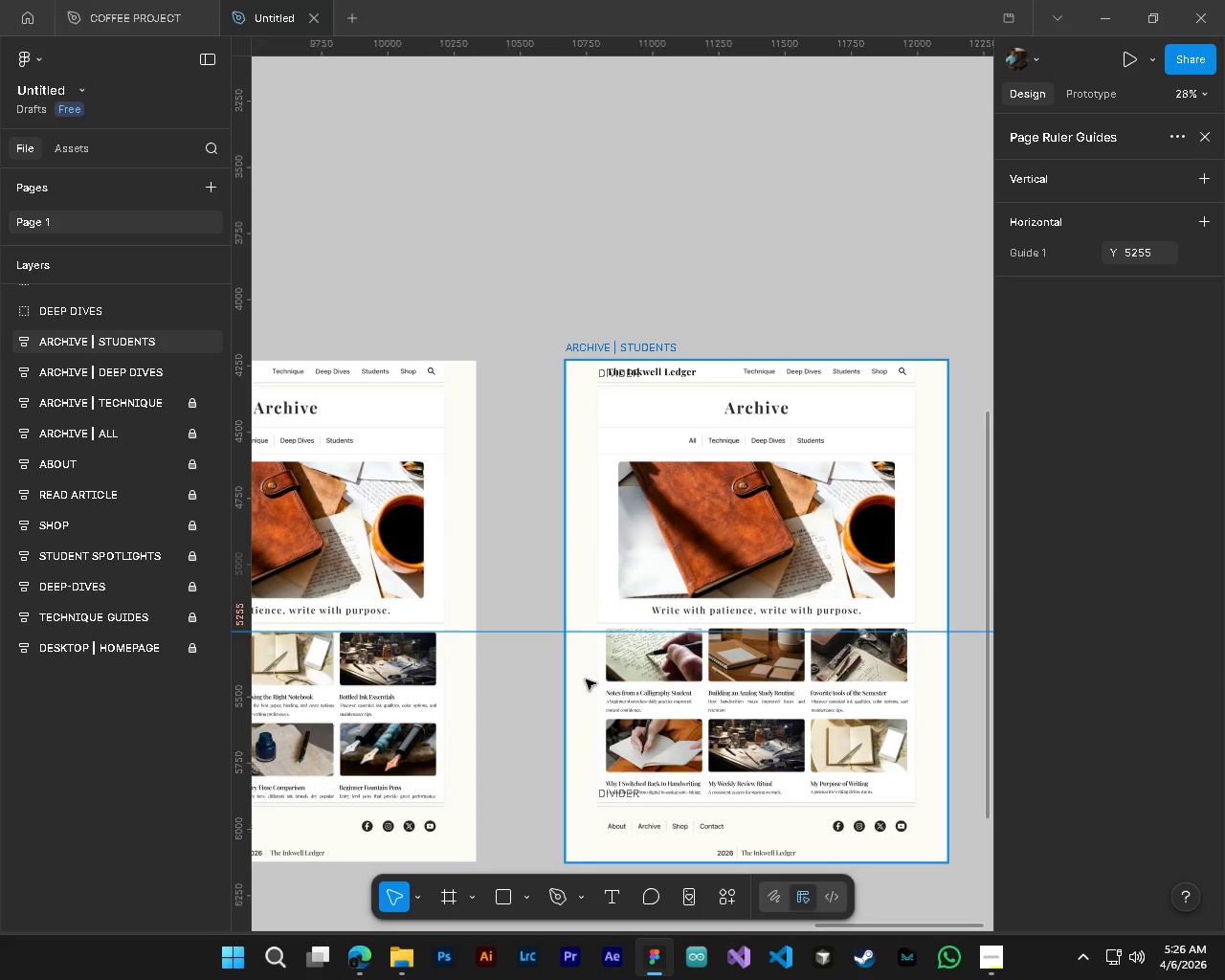 
hold_key(key=AltLeft, duration=0.41)
hold_key(key=ControlLeft, duration=0.39)
scroll: coordinate [583, 681], scroll_direction: up, amount: 4.0
 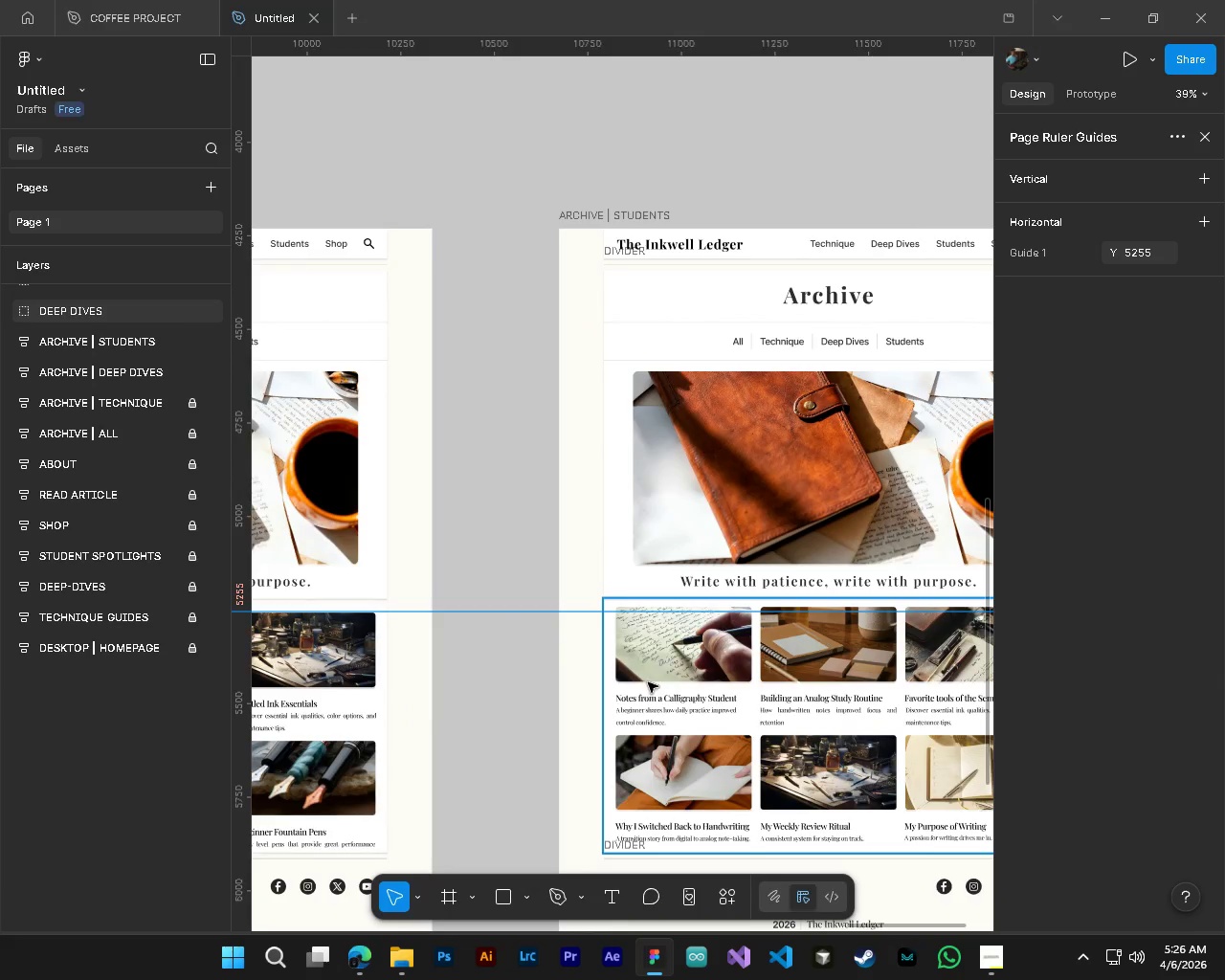 
left_click_drag(start_coordinate=[647, 685], to_coordinate=[645, 690])
 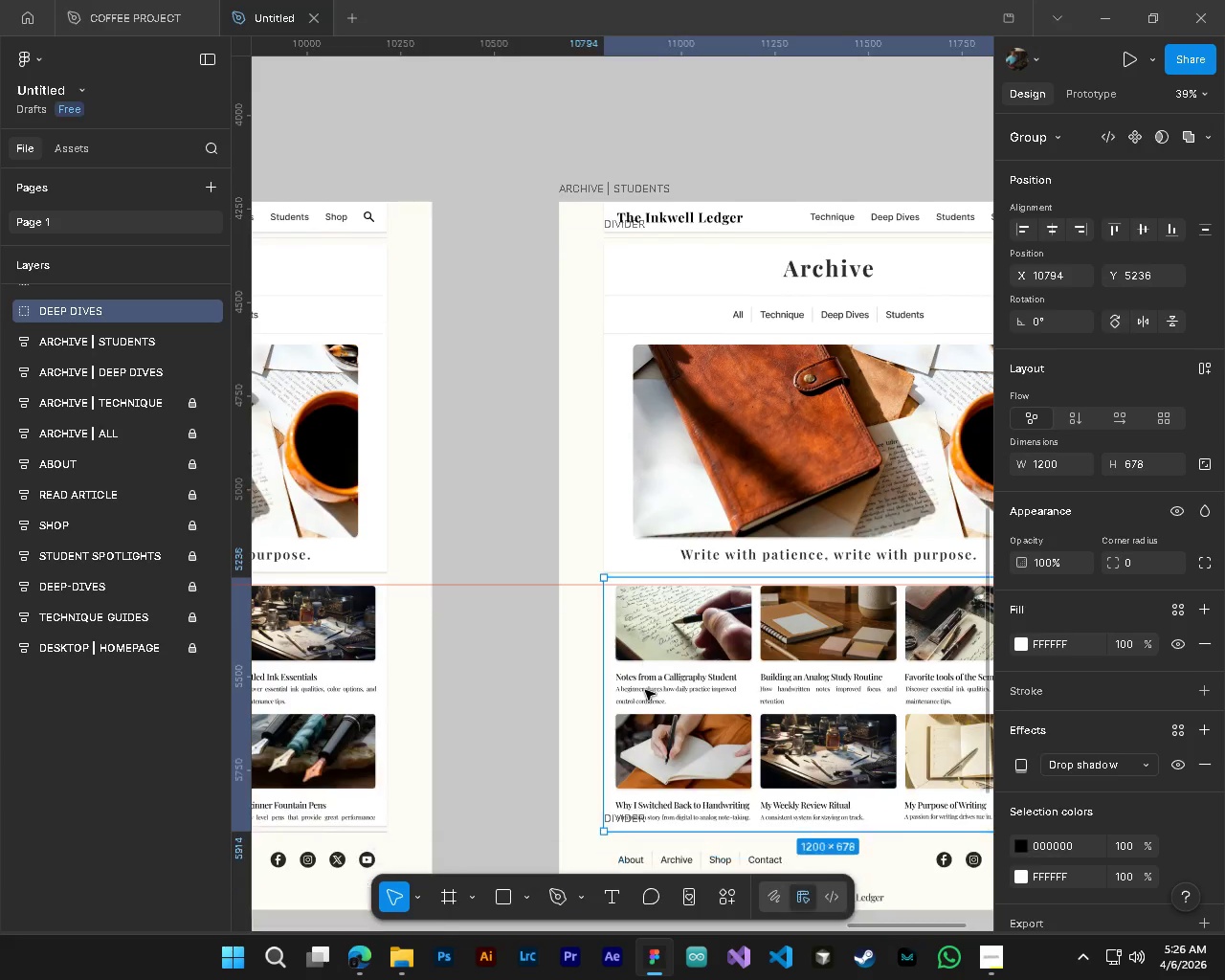 
scroll: coordinate [645, 690], scroll_direction: down, amount: 4.0
 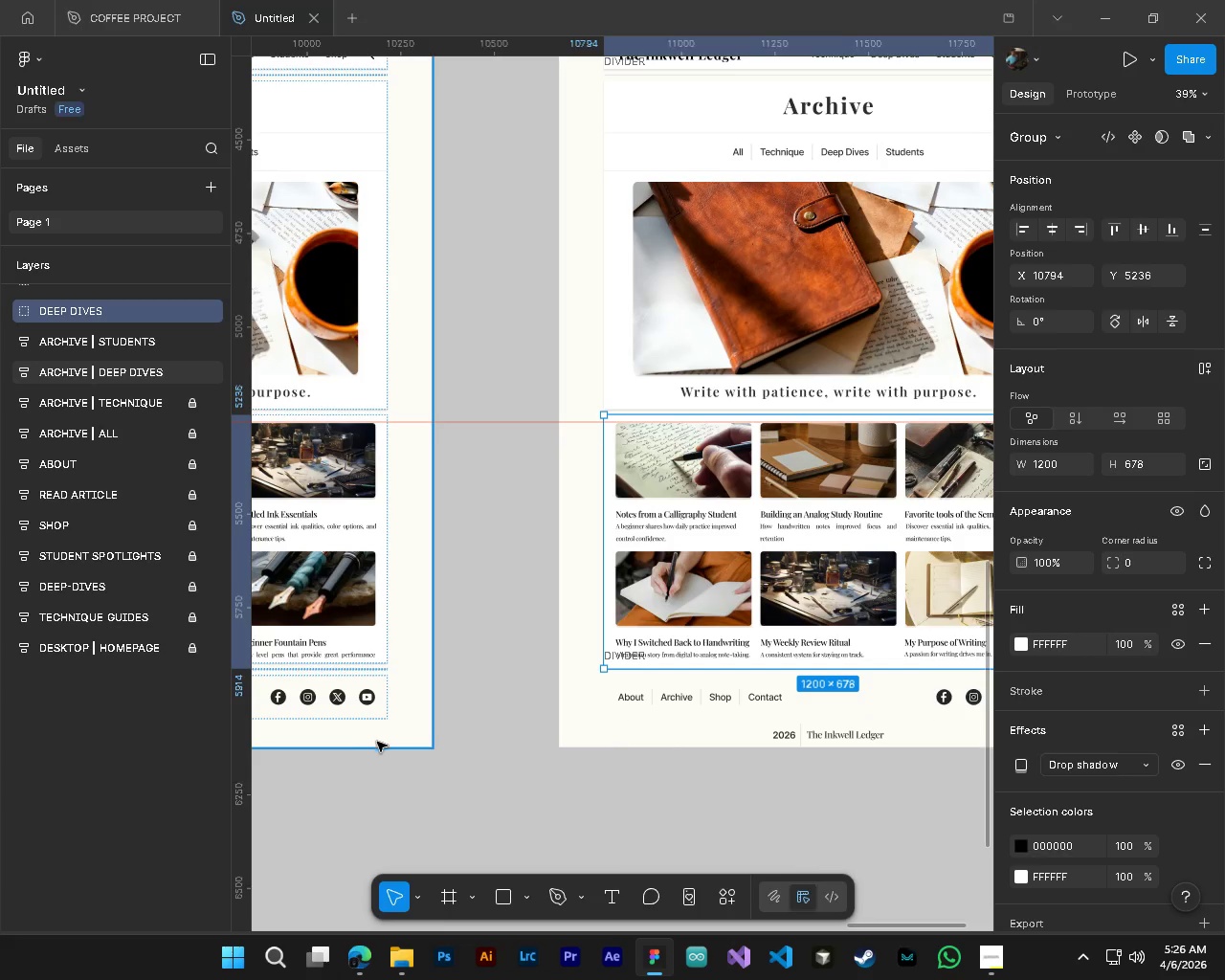 
wait(5.29)
 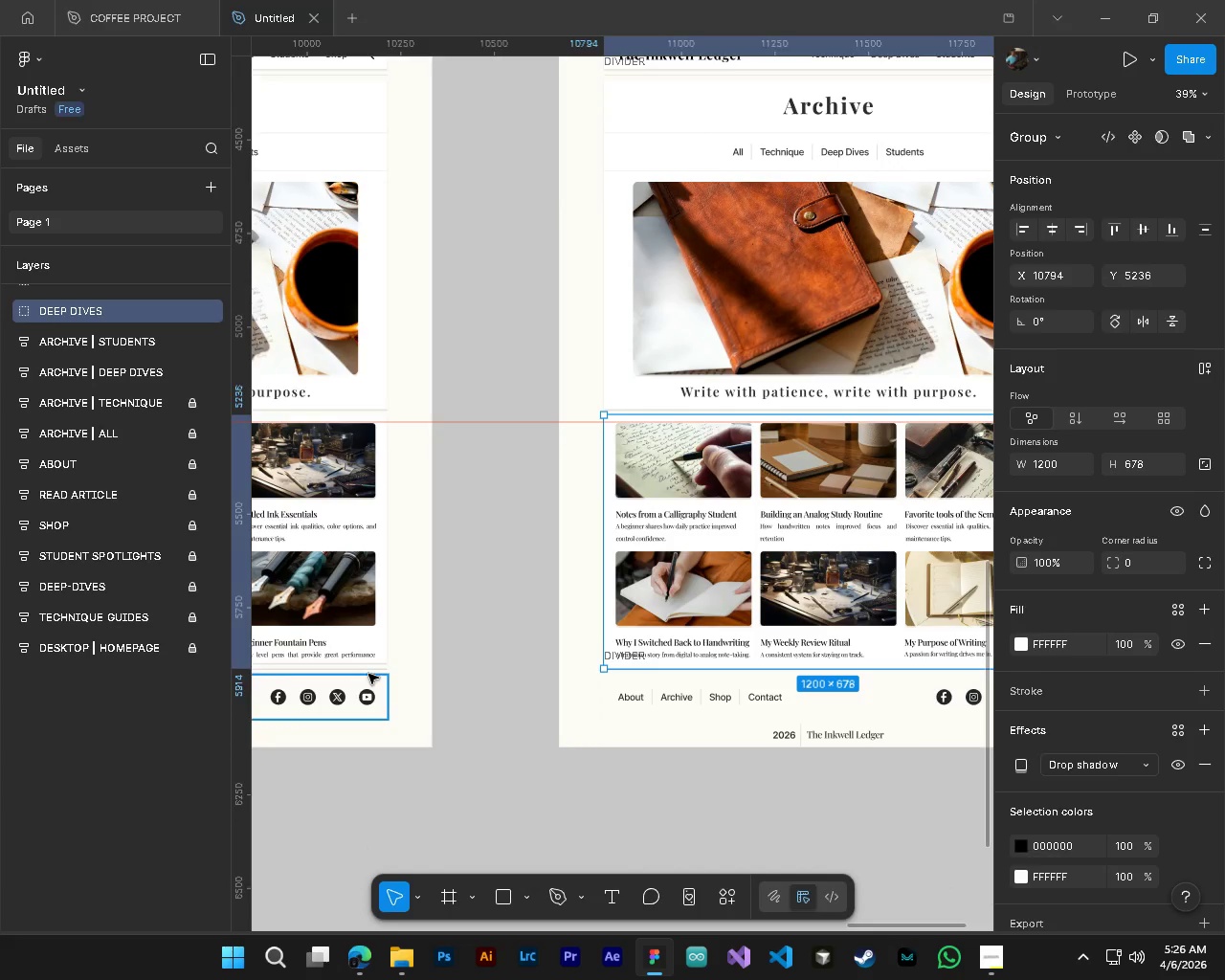 
left_click([496, 698])
 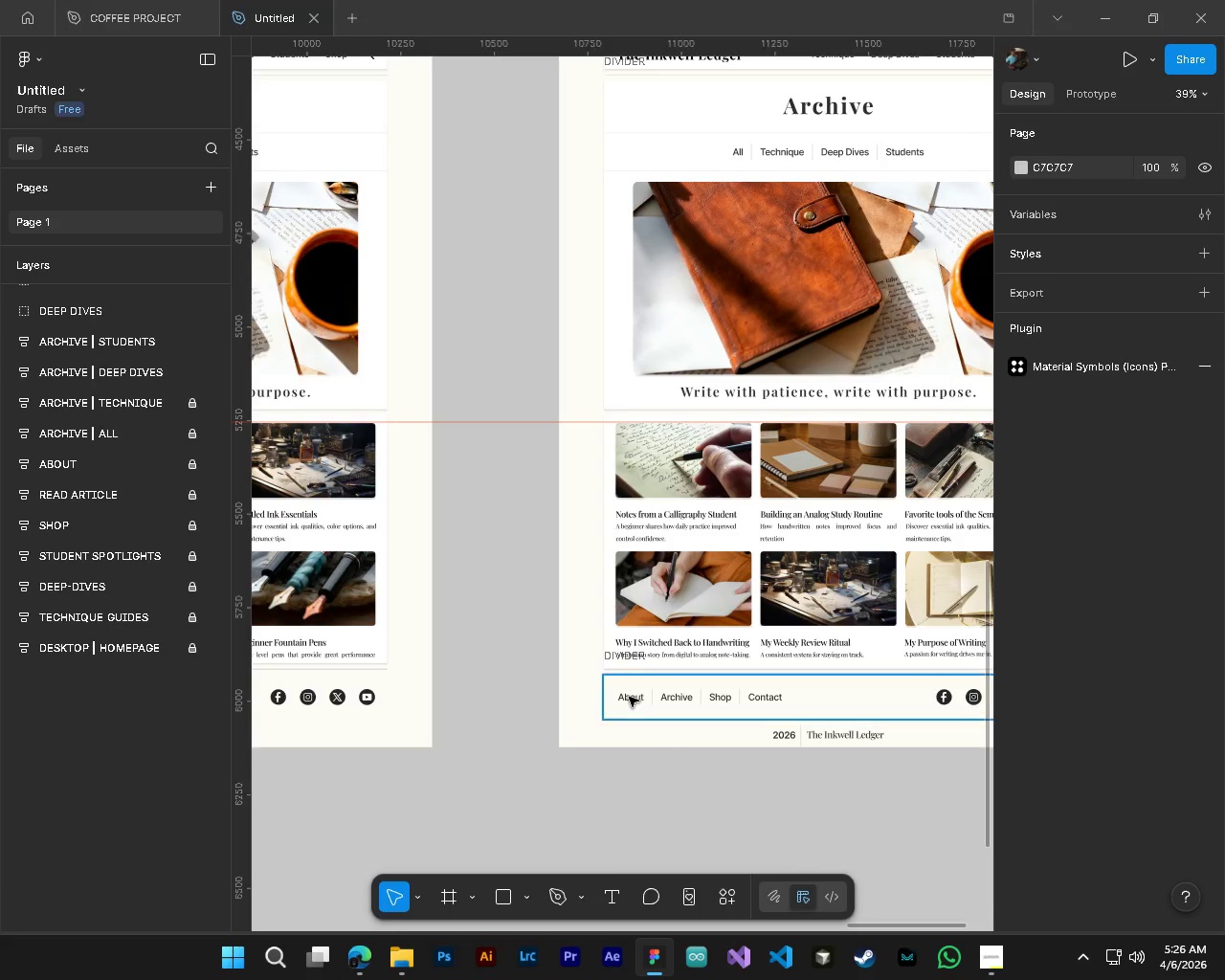 
hold_key(key=AltLeft, duration=3.97)
hold_key(key=ControlLeft, duration=1.5)
scroll: coordinate [605, 675], scroll_direction: up, amount: 4.0
 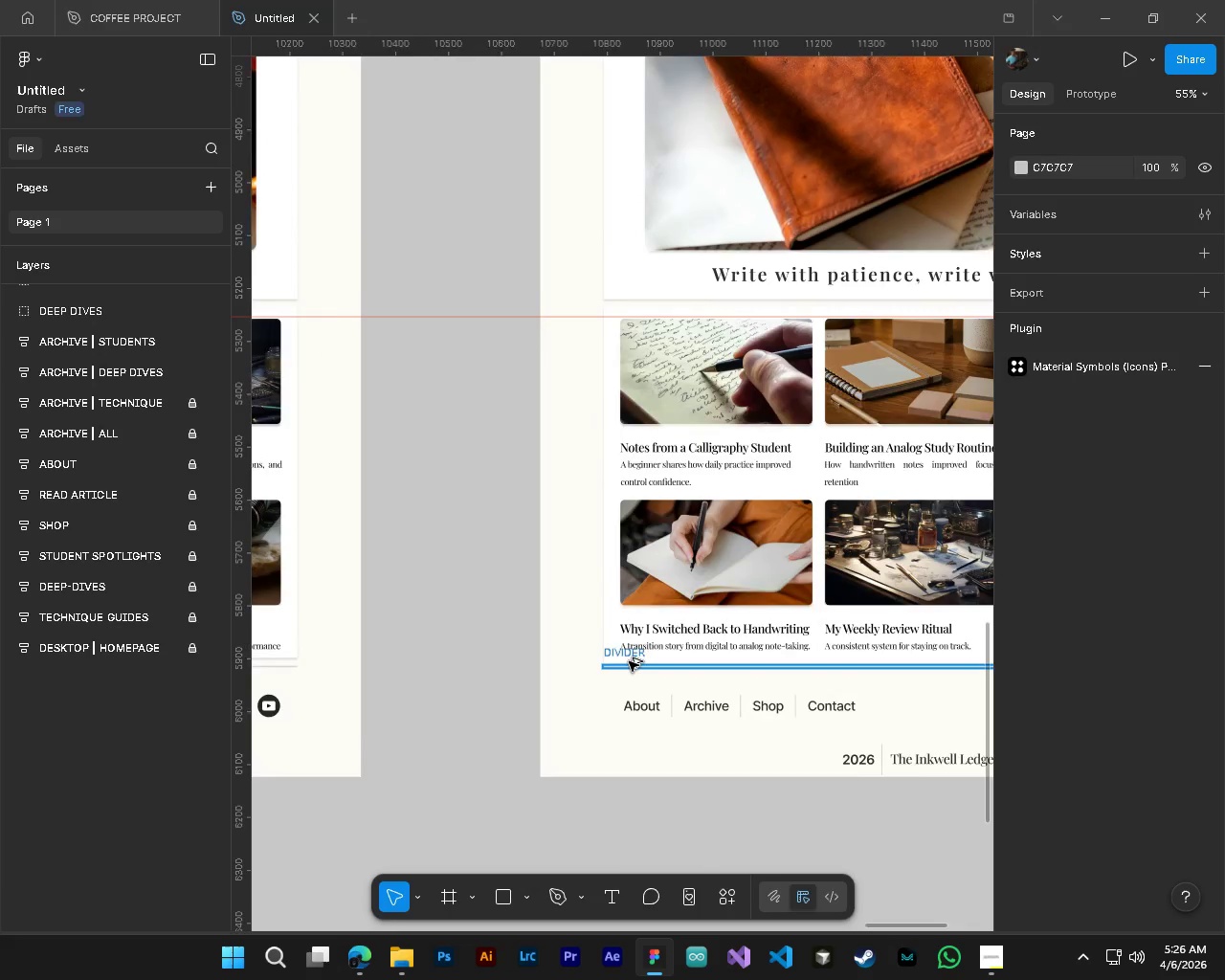 
hold_key(key=ControlLeft, duration=1.52)
 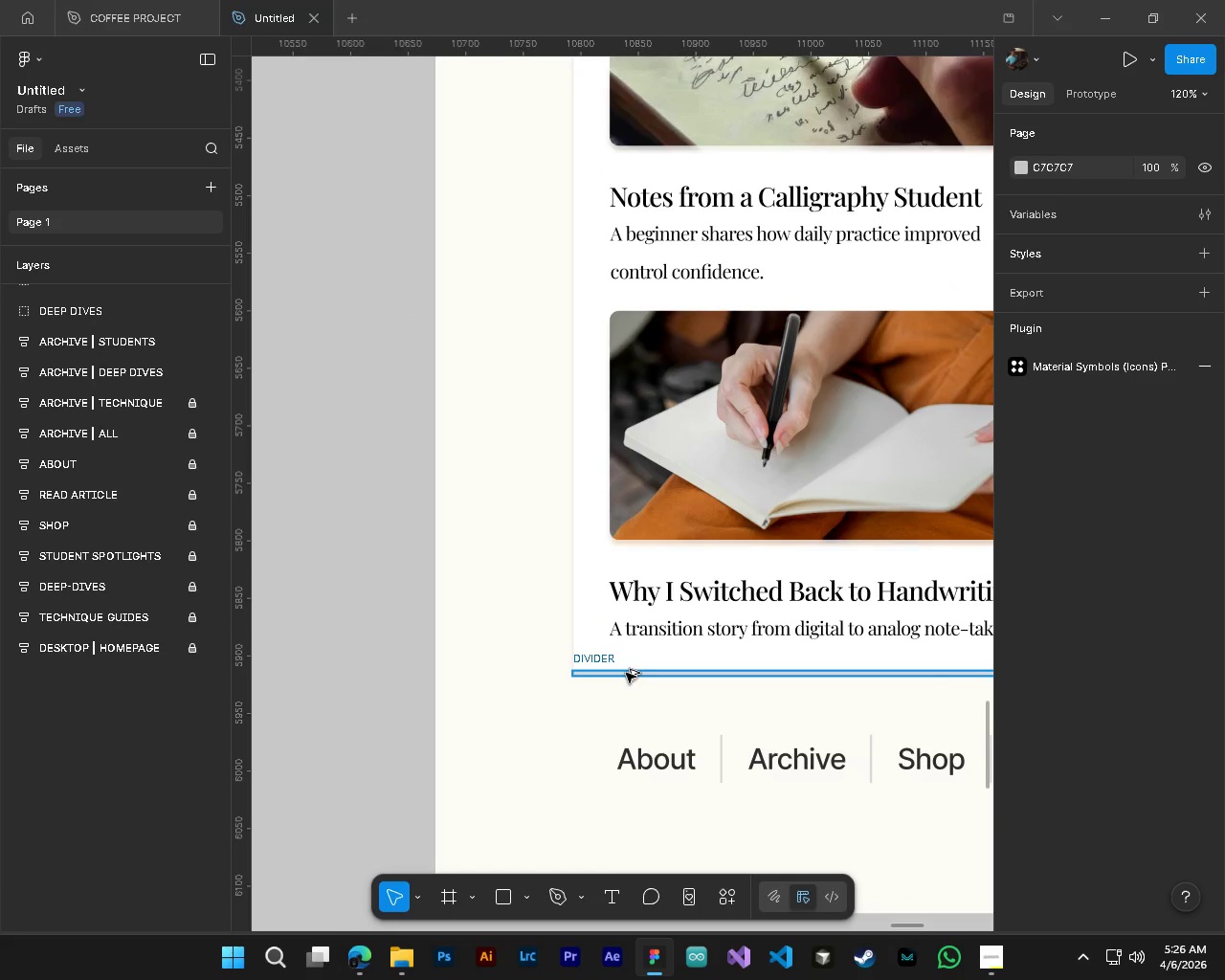 
scroll: coordinate [629, 661], scroll_direction: up, amount: 7.0
 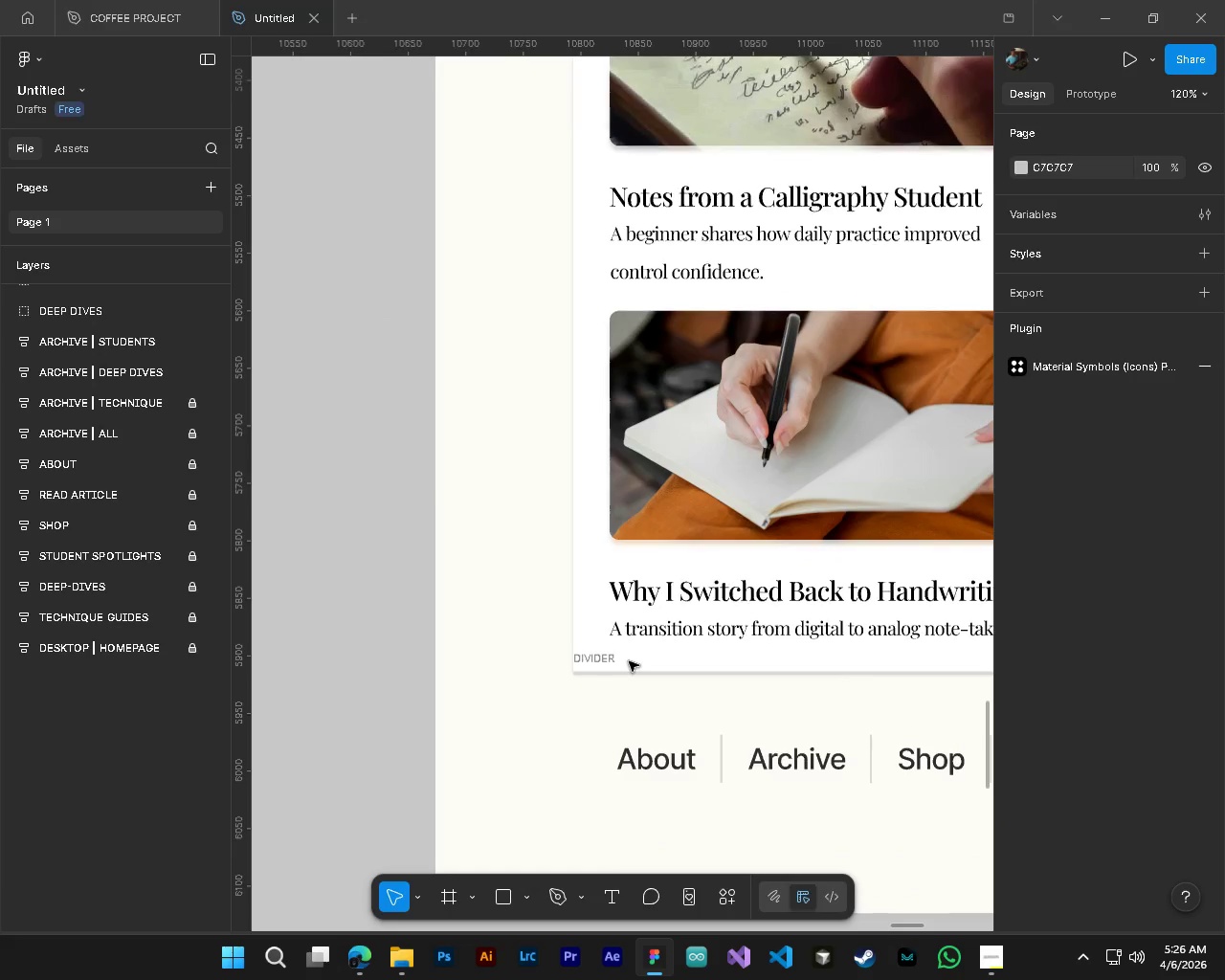 
hold_key(key=ControlLeft, duration=0.88)
 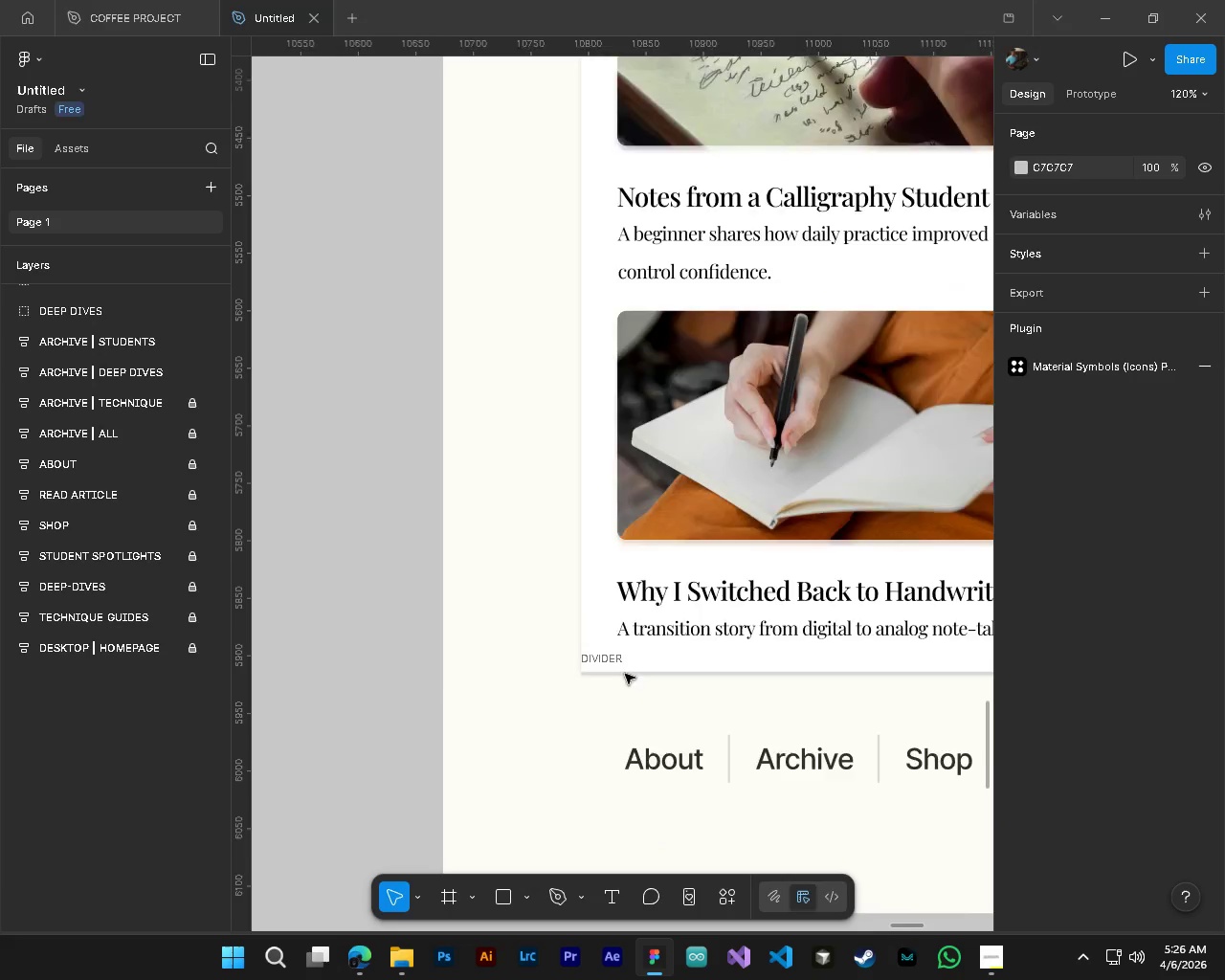 
hold_key(key=ShiftLeft, duration=1.02)
scroll: coordinate [430, 712], scroll_direction: up, amount: 13.0
 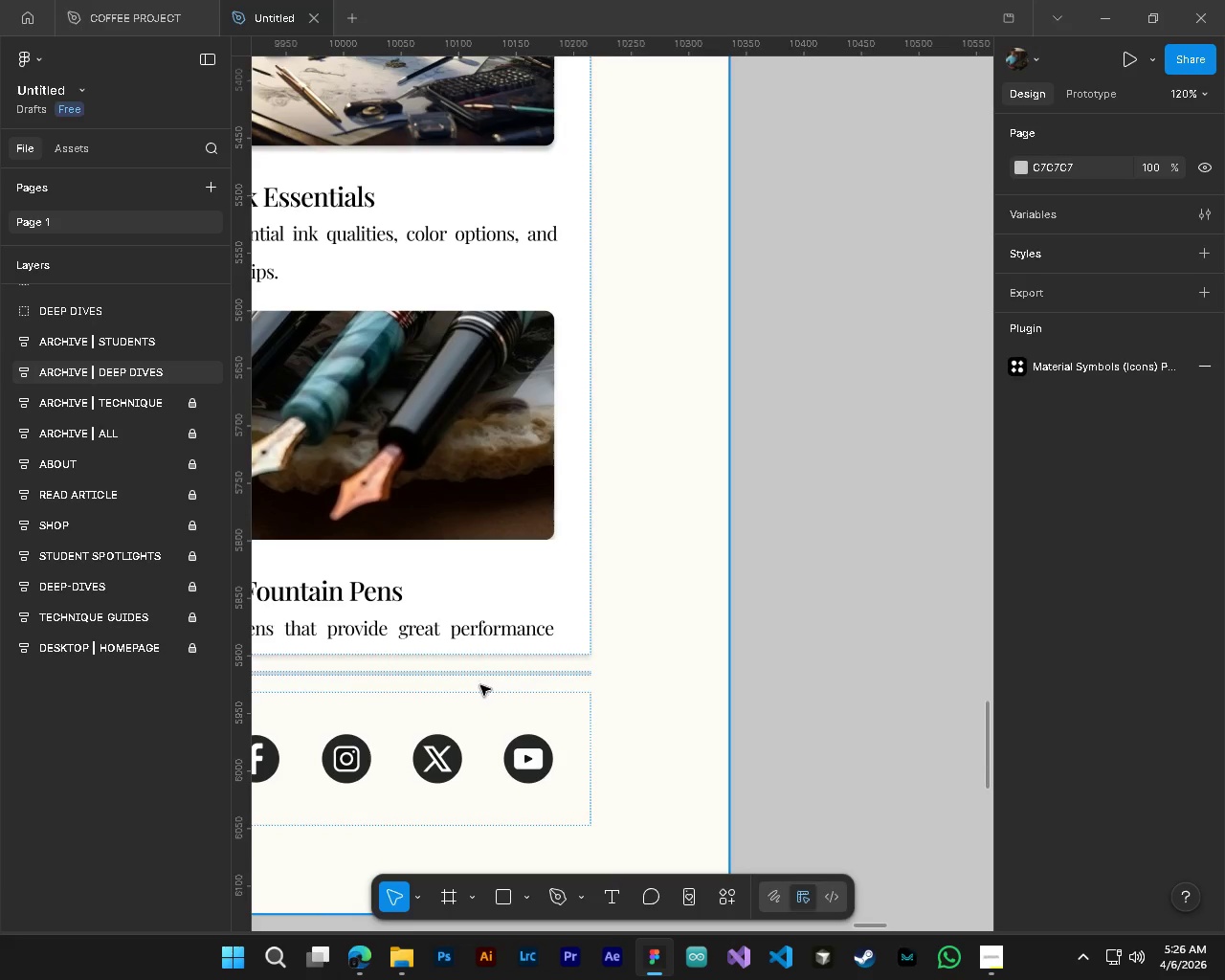 
hold_key(key=AltLeft, duration=0.59)
 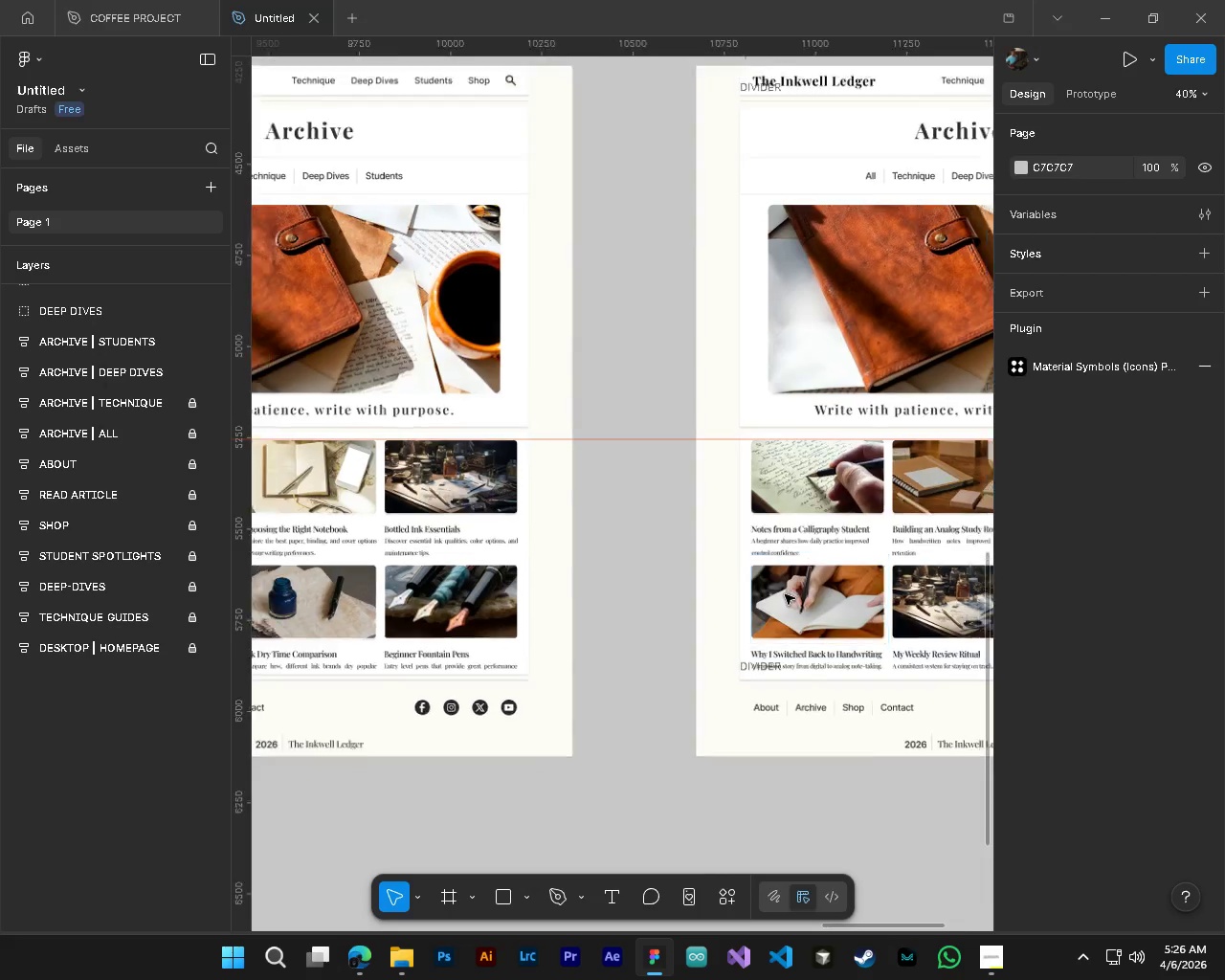 
hold_key(key=ControlLeft, duration=0.62)
 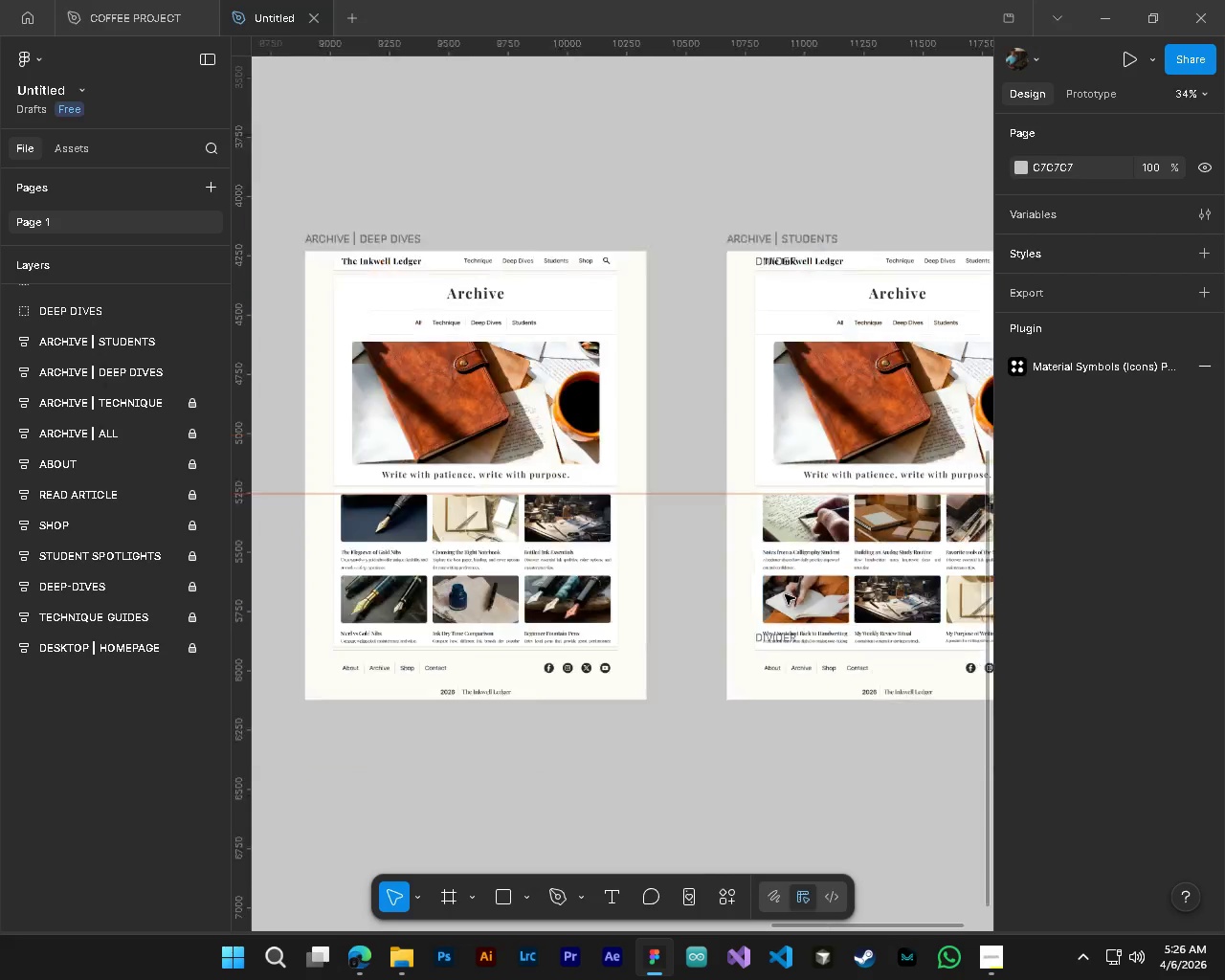 
key(Alt+AltLeft)
 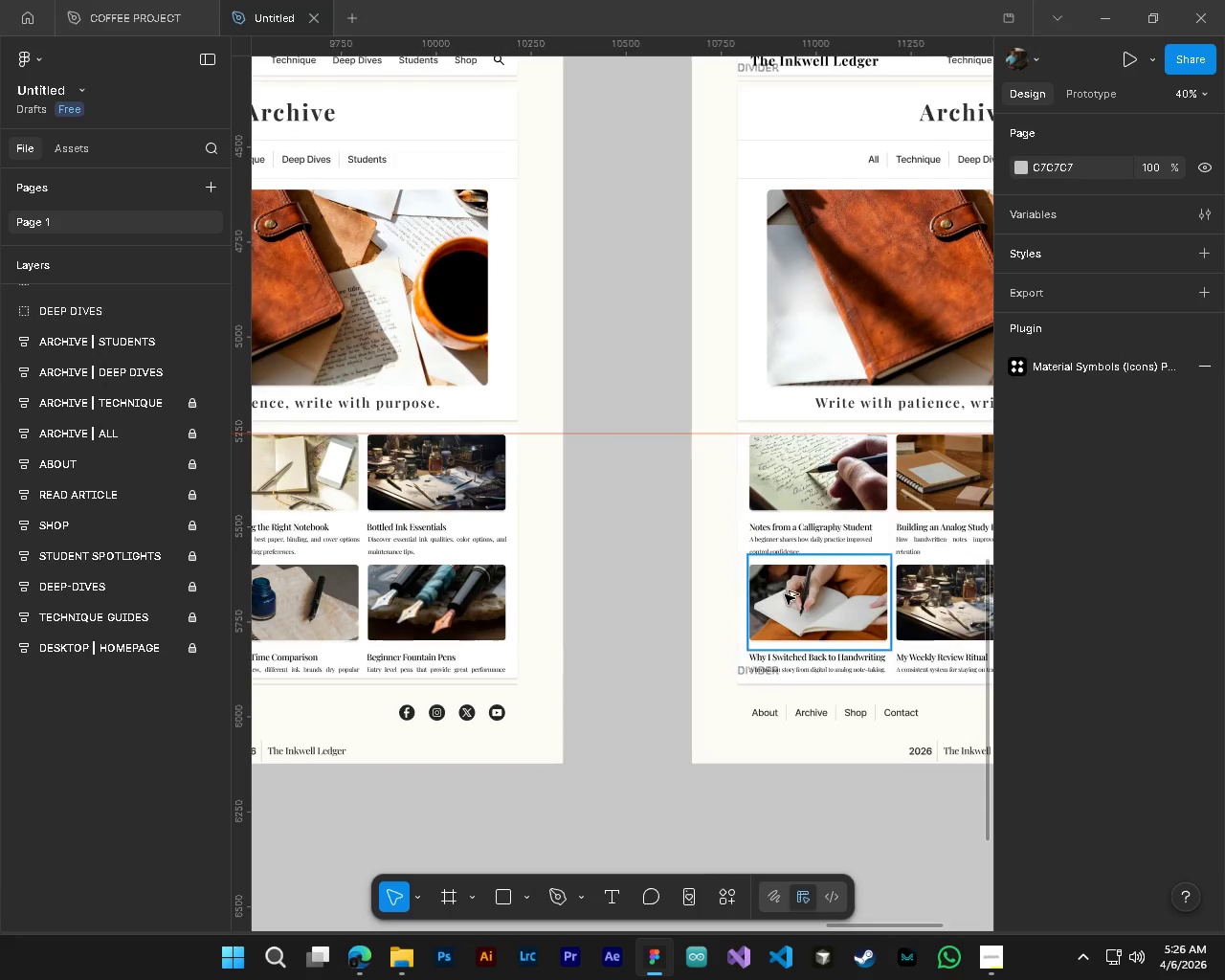 
hold_key(key=ControlLeft, duration=0.31)
 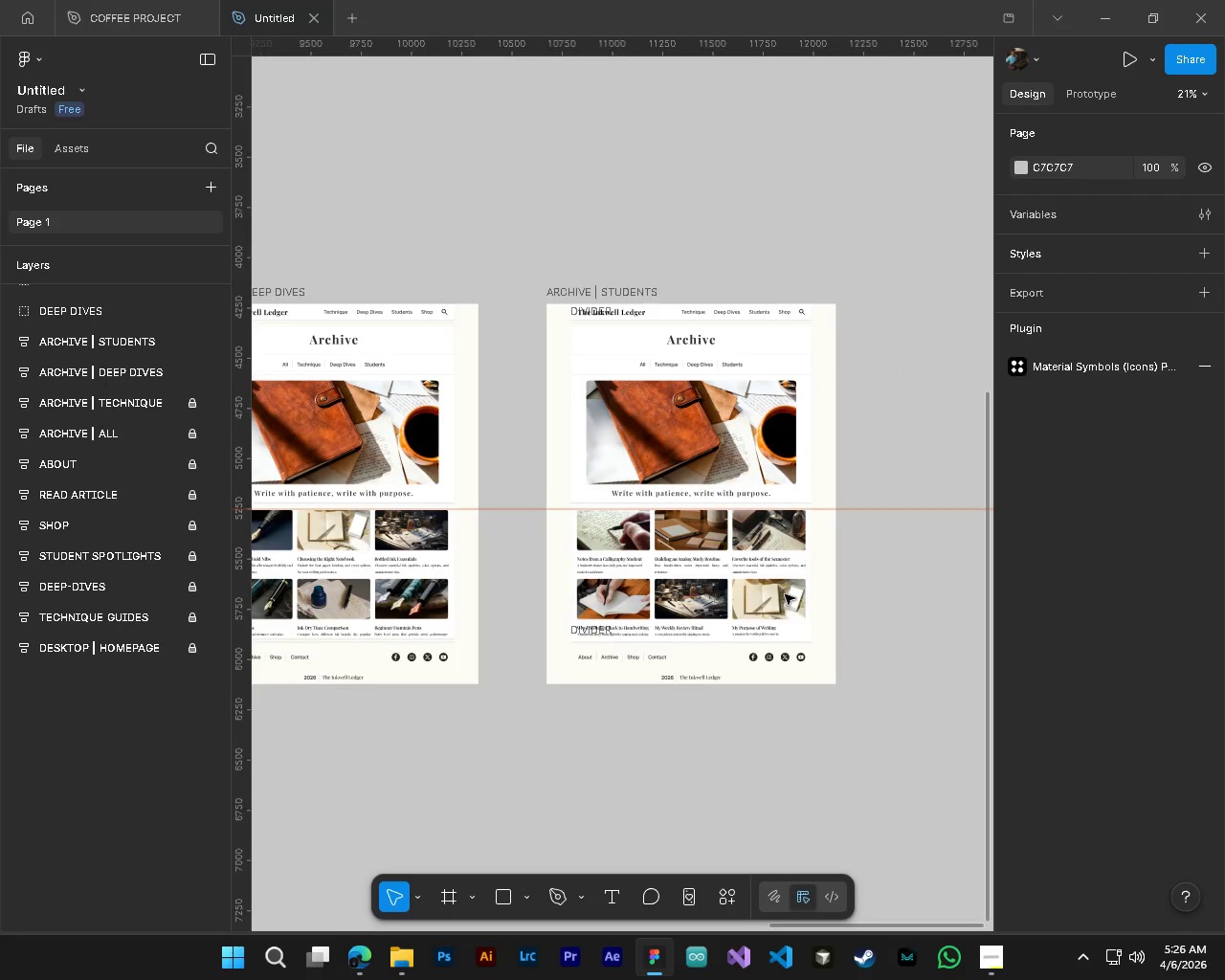 
scroll: coordinate [483, 689], scroll_direction: down, amount: 9.0
 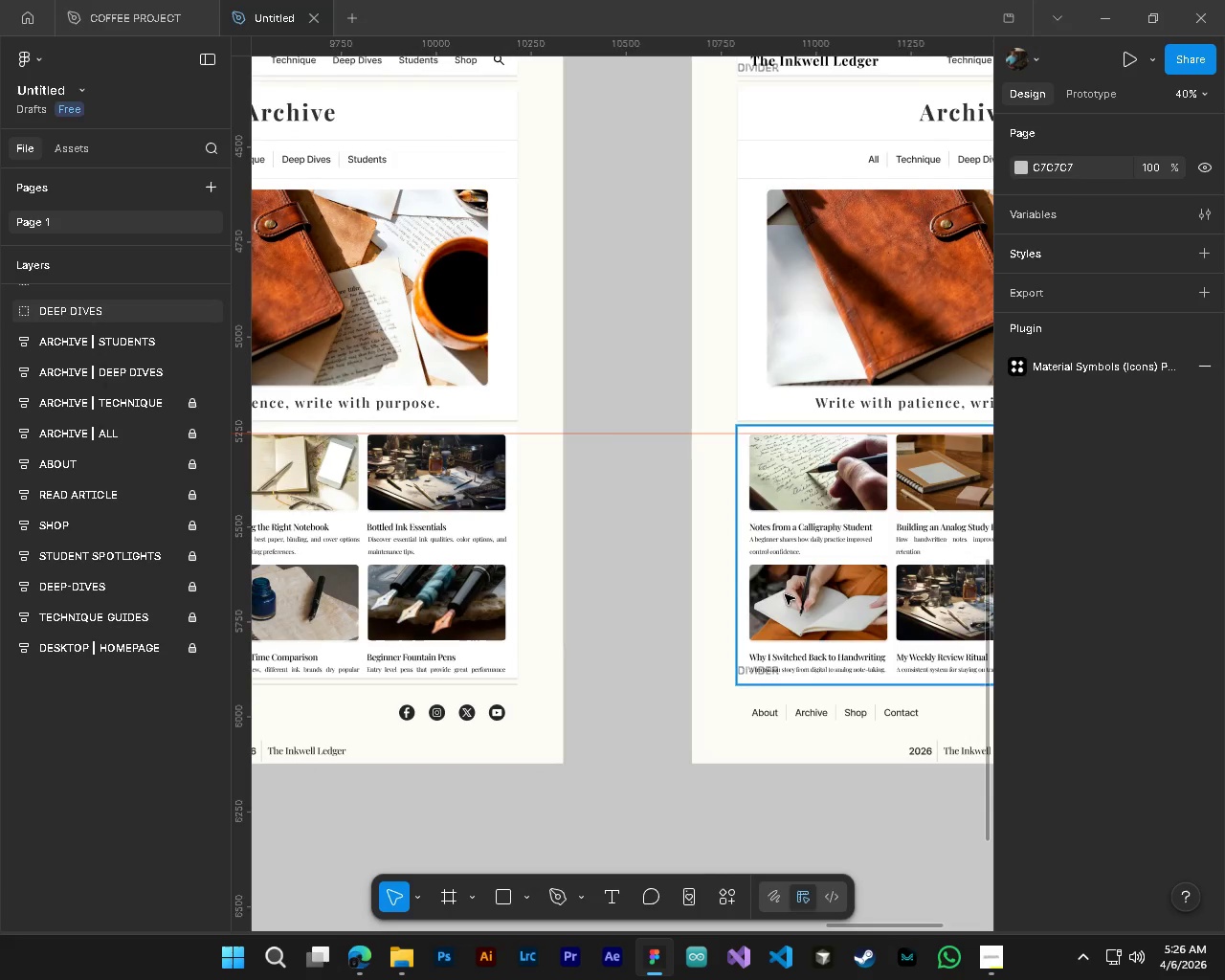 
hold_key(key=ShiftLeft, duration=0.36)
scroll: coordinate [785, 594], scroll_direction: down, amount: 9.0
 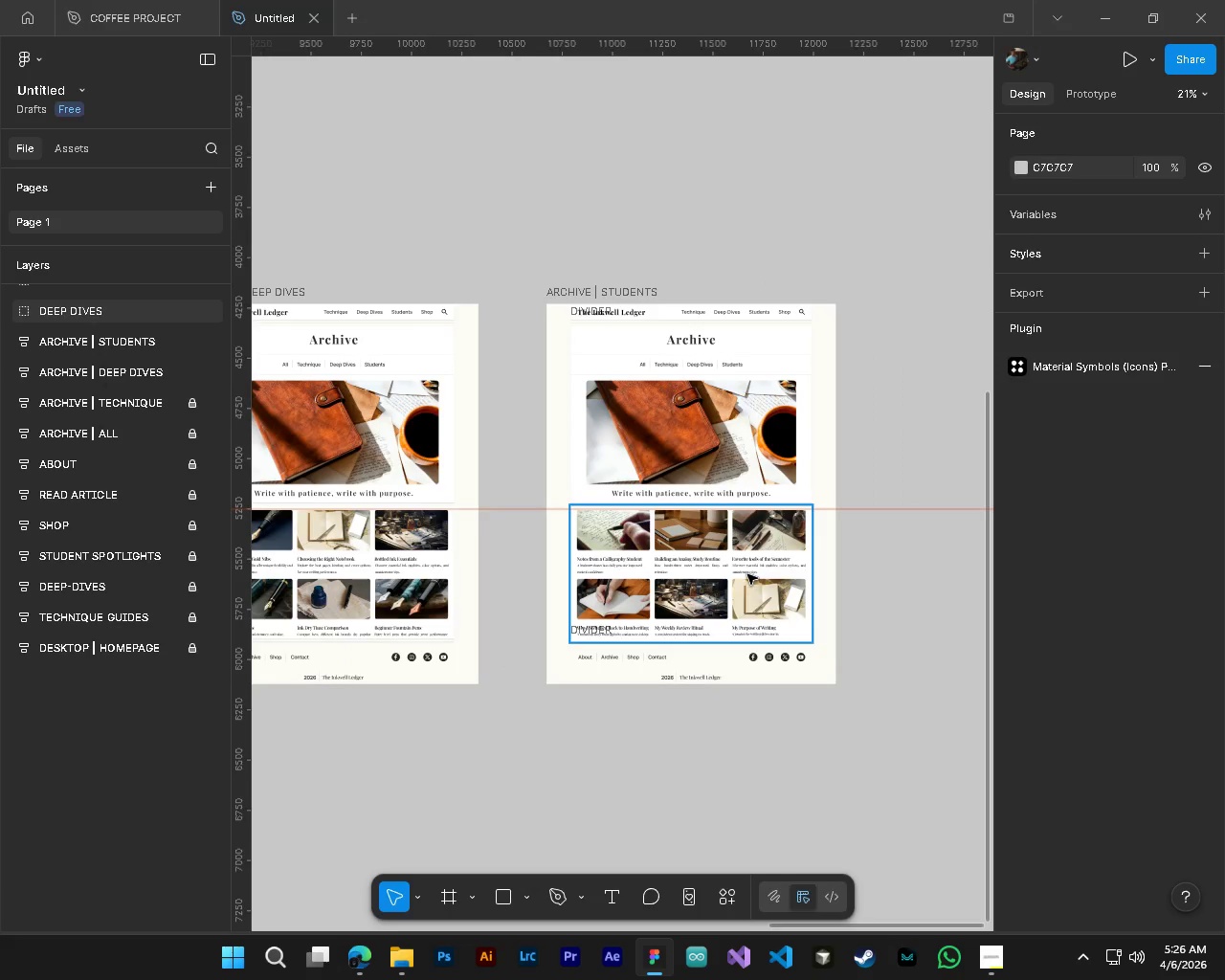 
left_click([747, 574])
 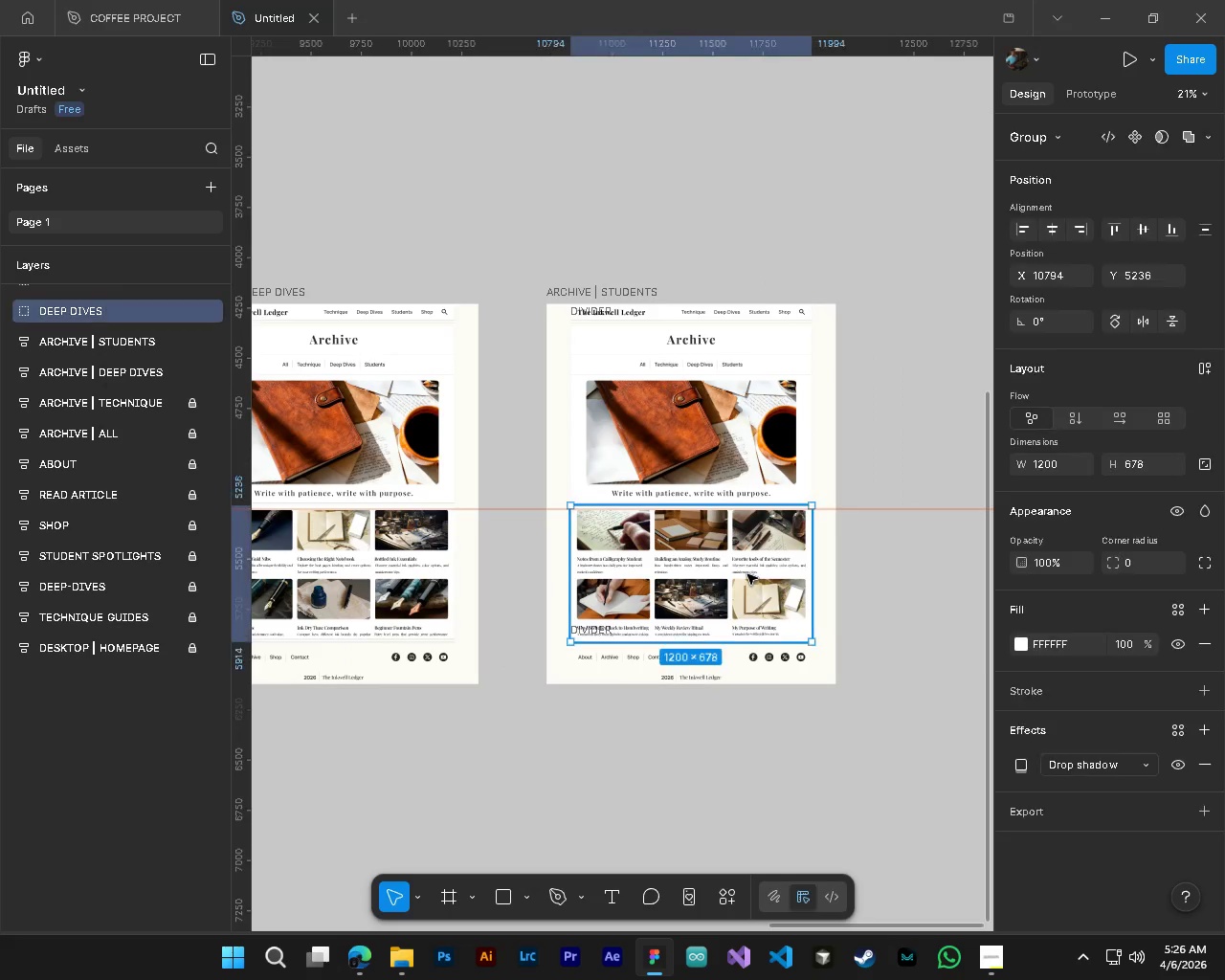 
hold_key(key=ControlLeft, duration=1.11)
hold_key(key=AltLeft, duration=1.03)
scroll: coordinate [679, 638], scroll_direction: up, amount: 9.0
 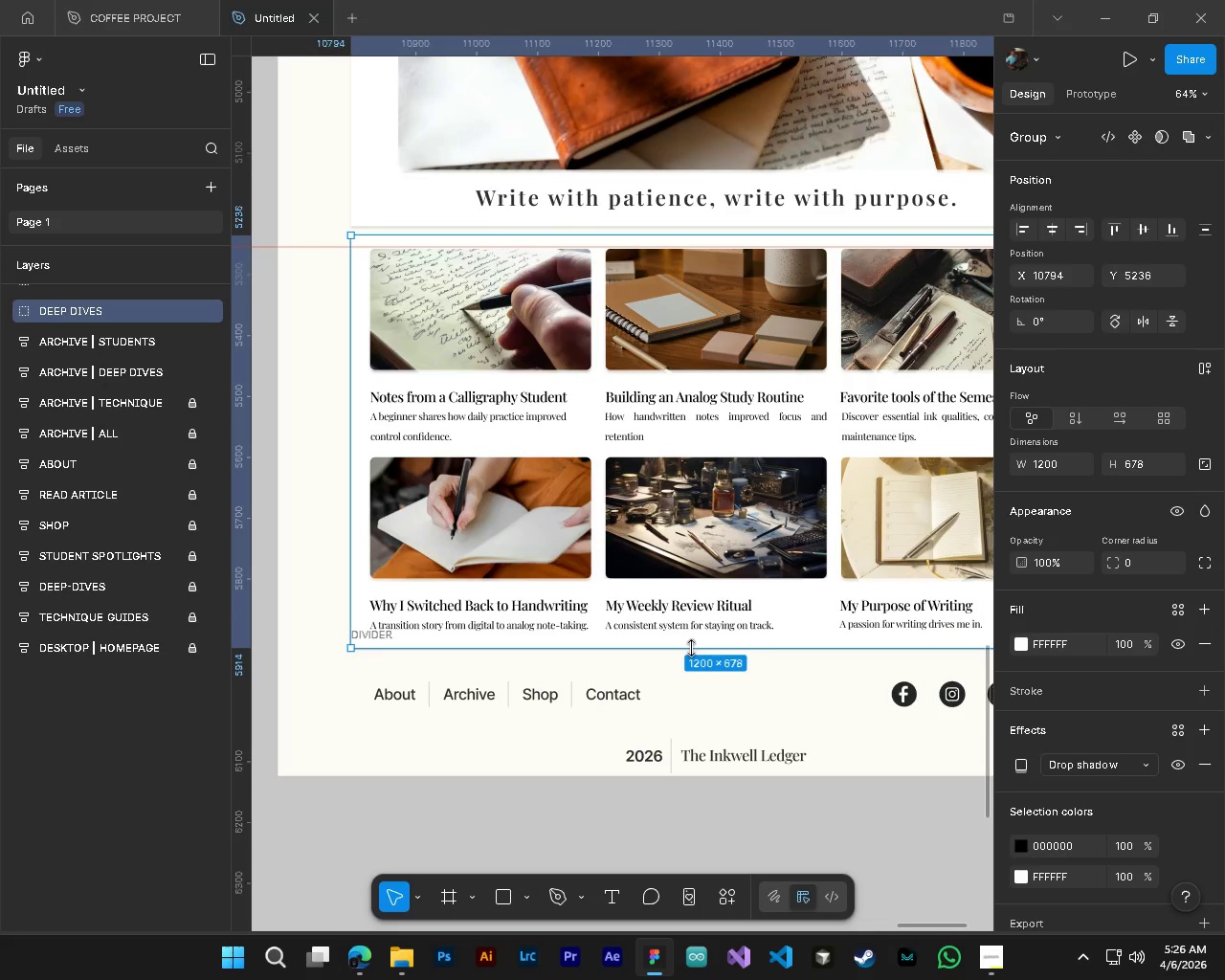 
left_click_drag(start_coordinate=[691, 648], to_coordinate=[699, 634])
 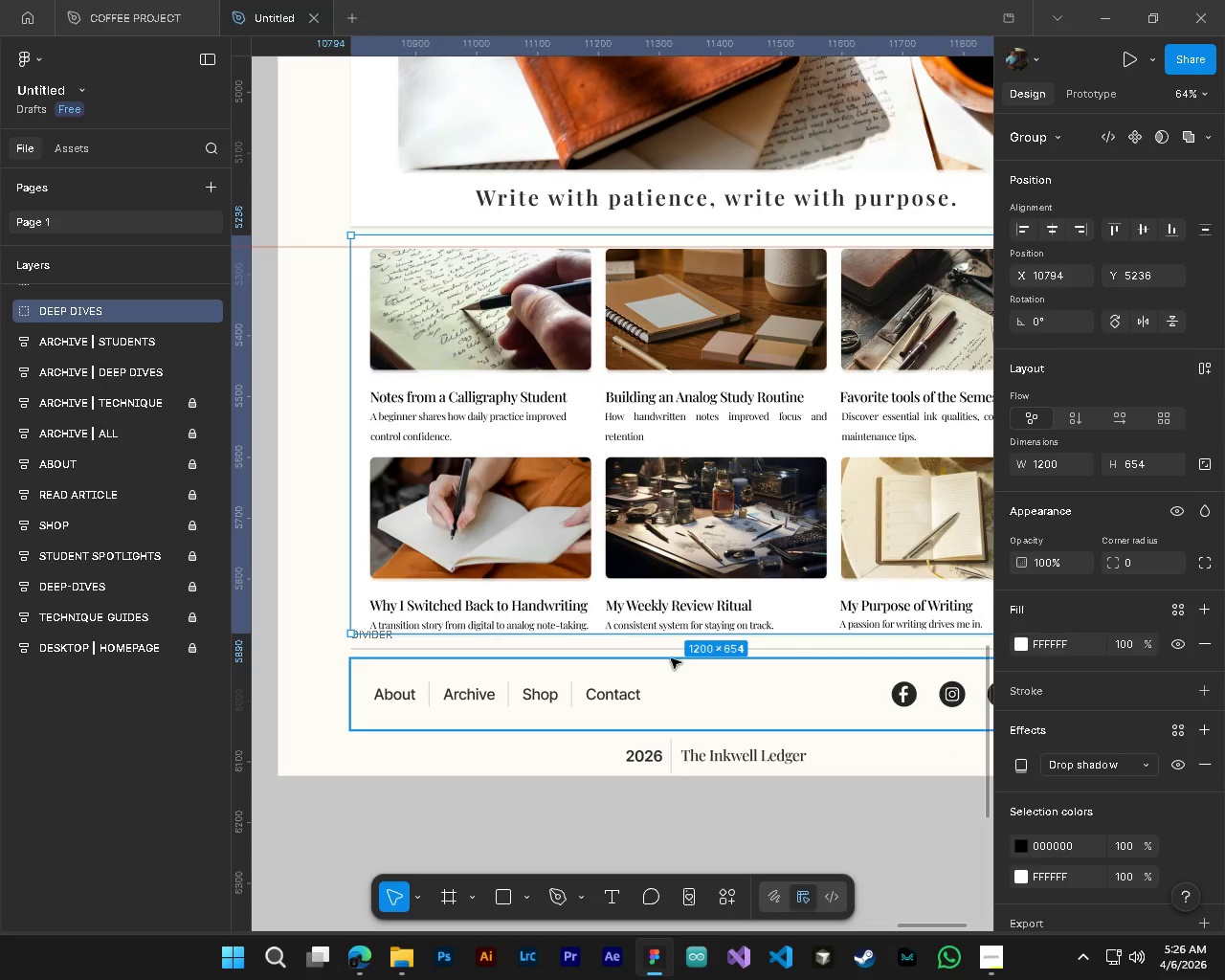 
key(Alt+AltLeft)
 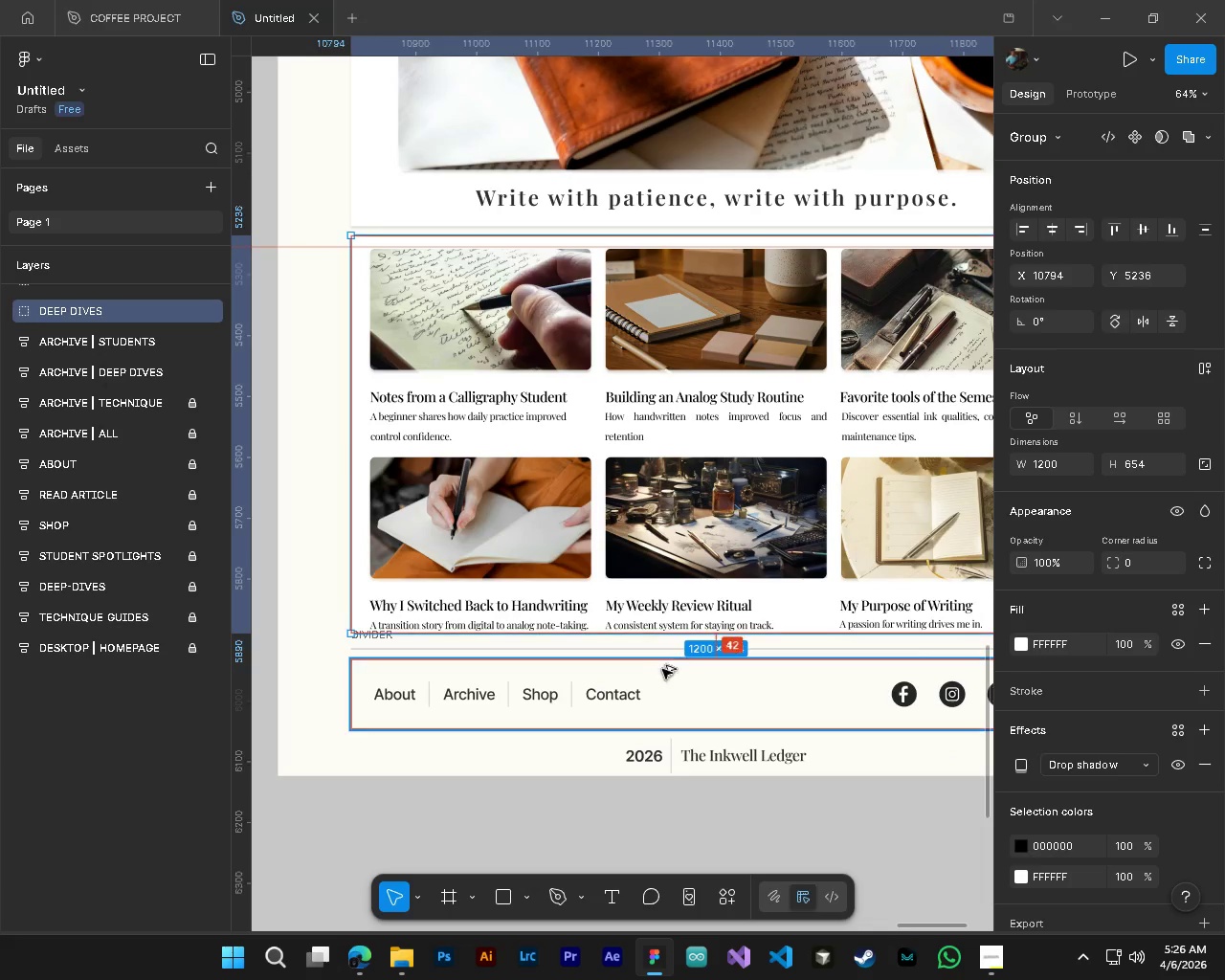 
key(Alt+Control+ControlLeft)
 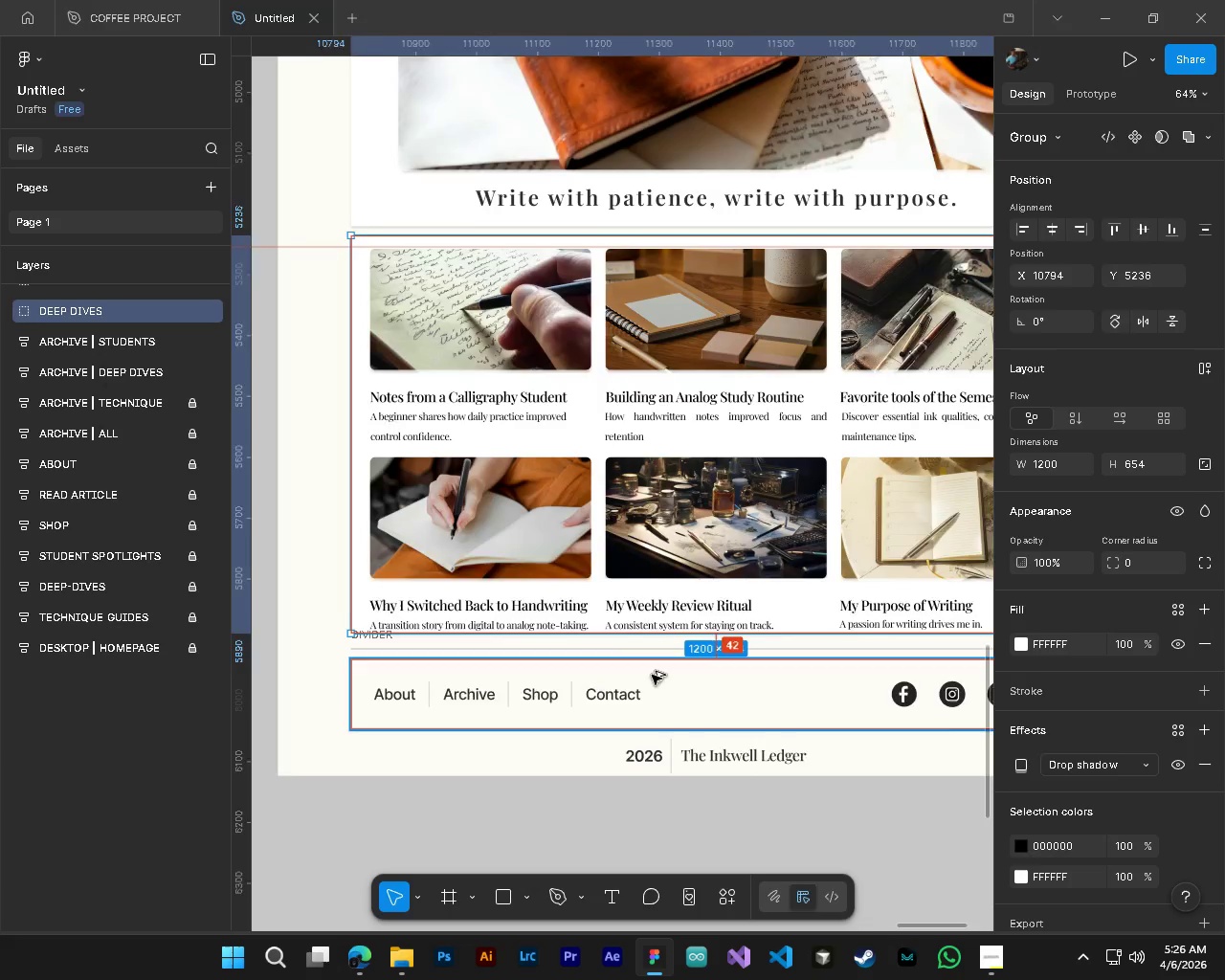 
hold_key(key=ShiftLeft, duration=0.45)
scroll: coordinate [459, 728], scroll_direction: none, amount: 0.0
 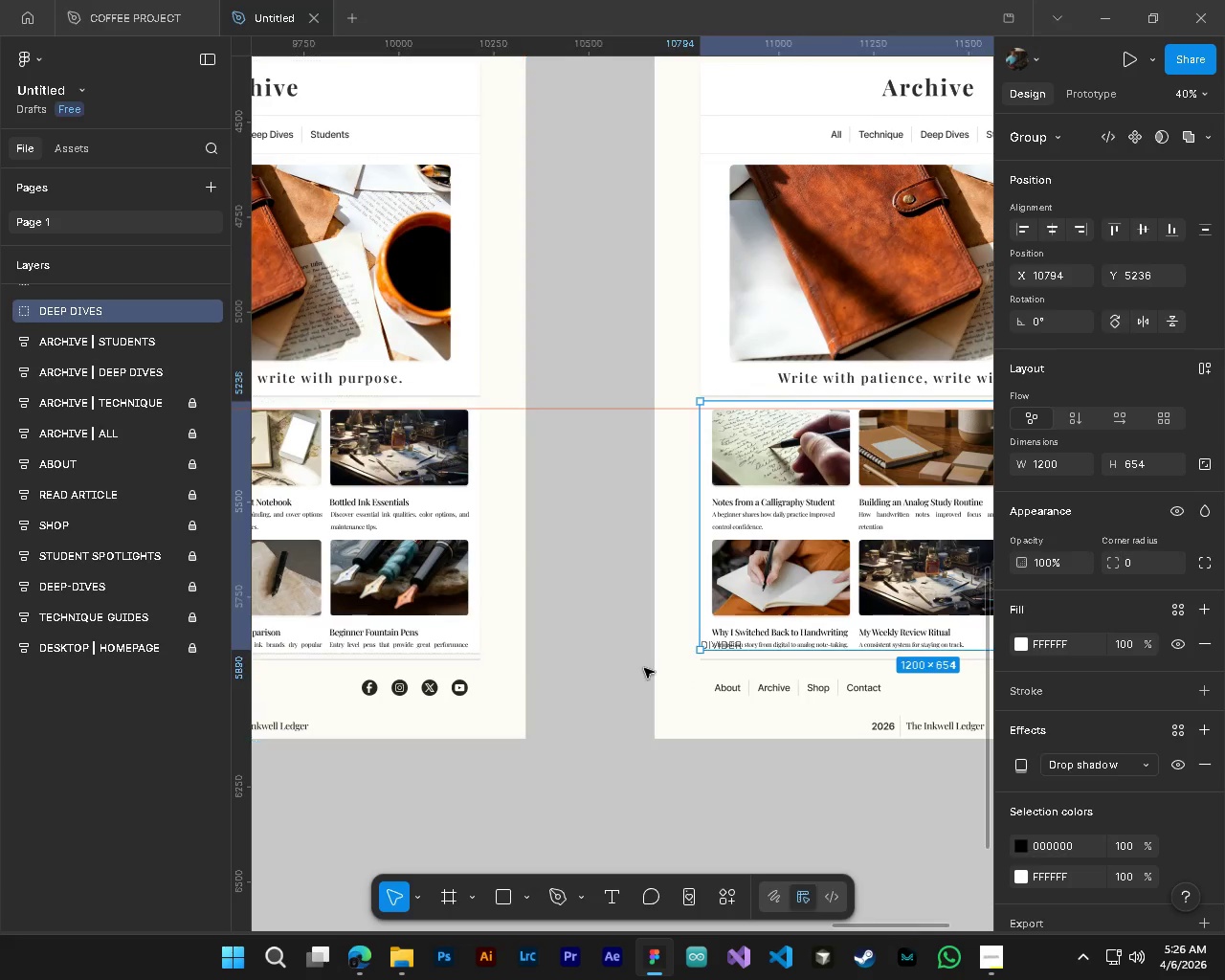 
hold_key(key=ControlLeft, duration=0.59)
hold_key(key=AltLeft, duration=0.52)
scroll: coordinate [481, 653], scroll_direction: up, amount: 3.0
 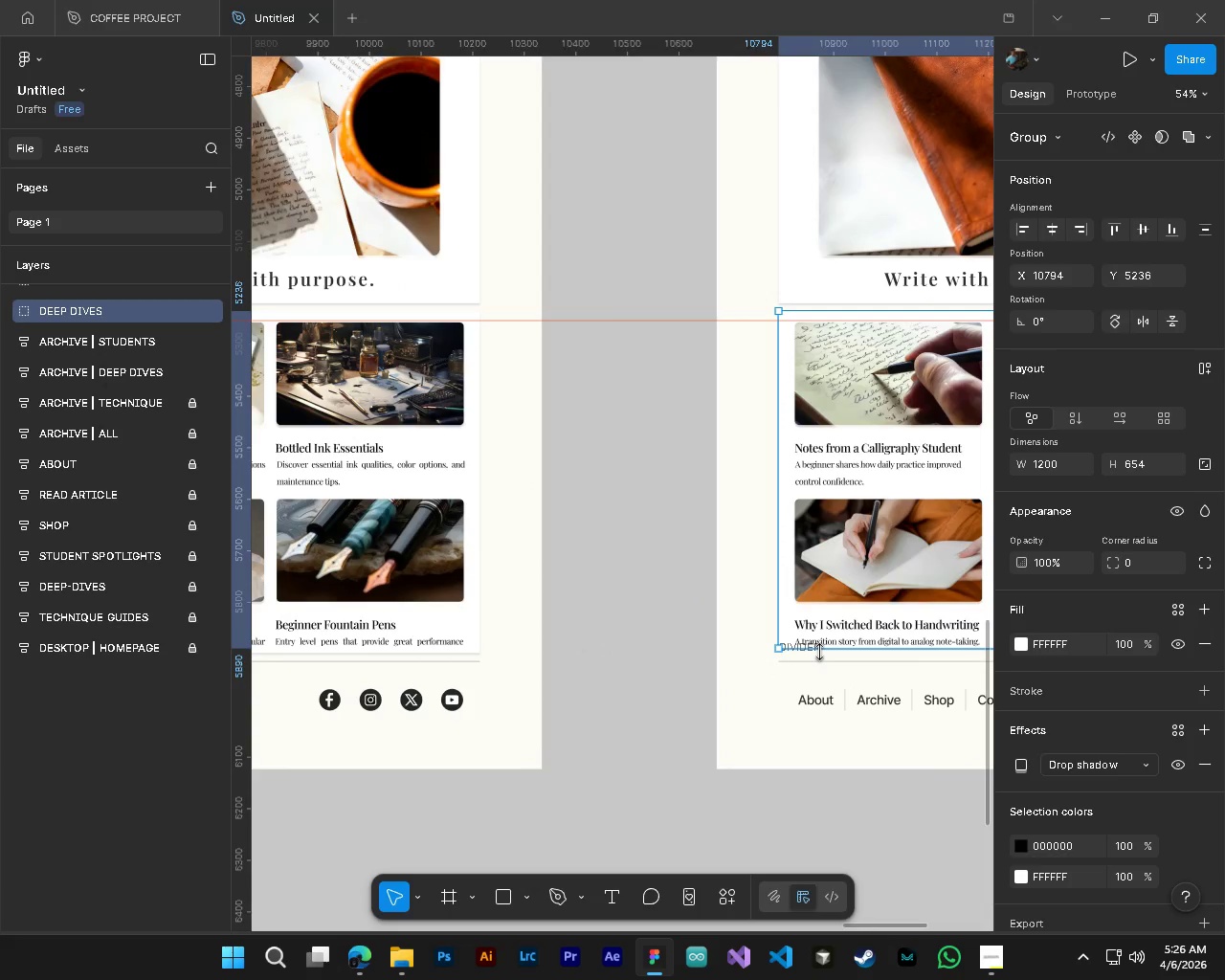 
left_click_drag(start_coordinate=[819, 652], to_coordinate=[824, 658])
 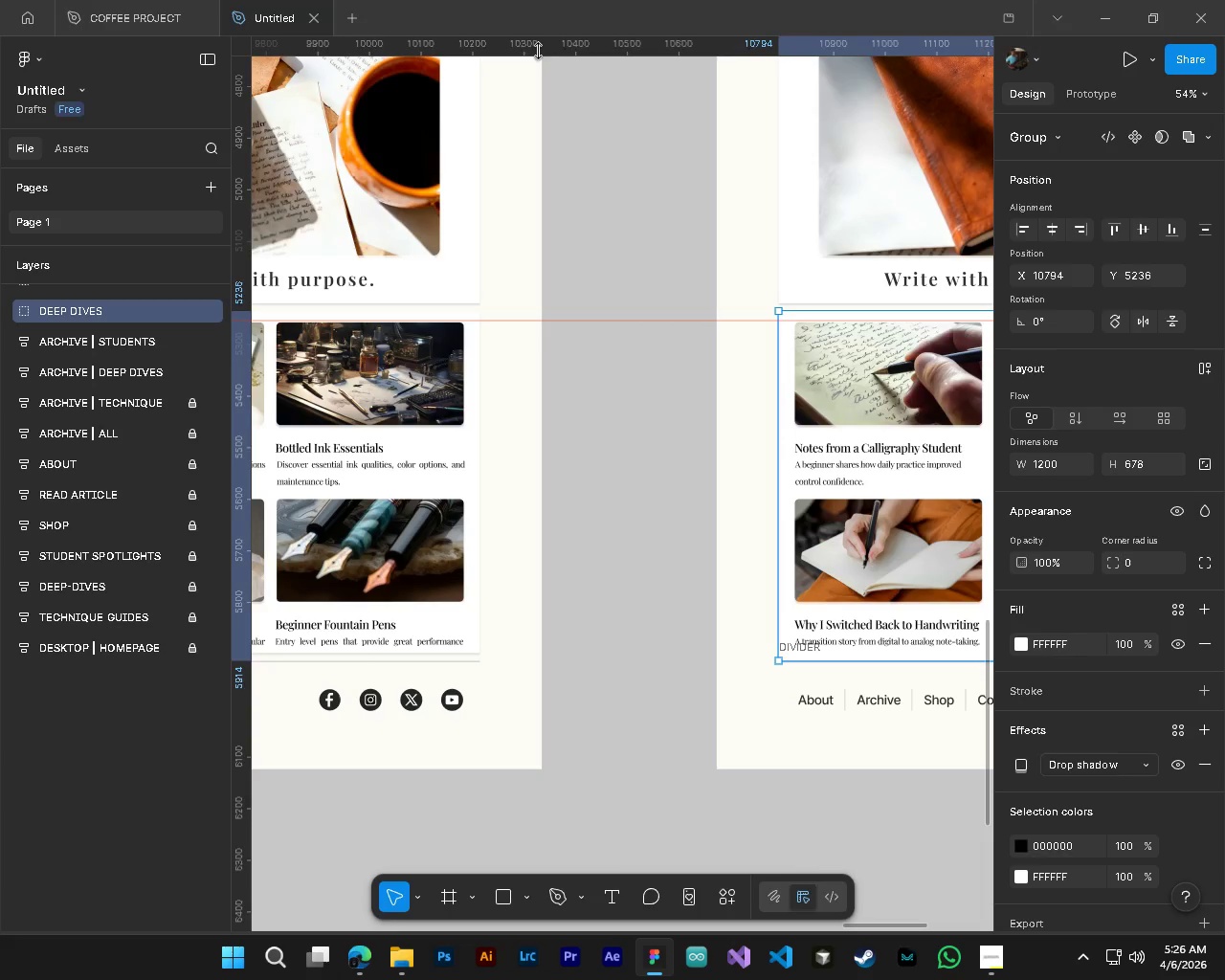 
left_click_drag(start_coordinate=[538, 51], to_coordinate=[556, 655])
 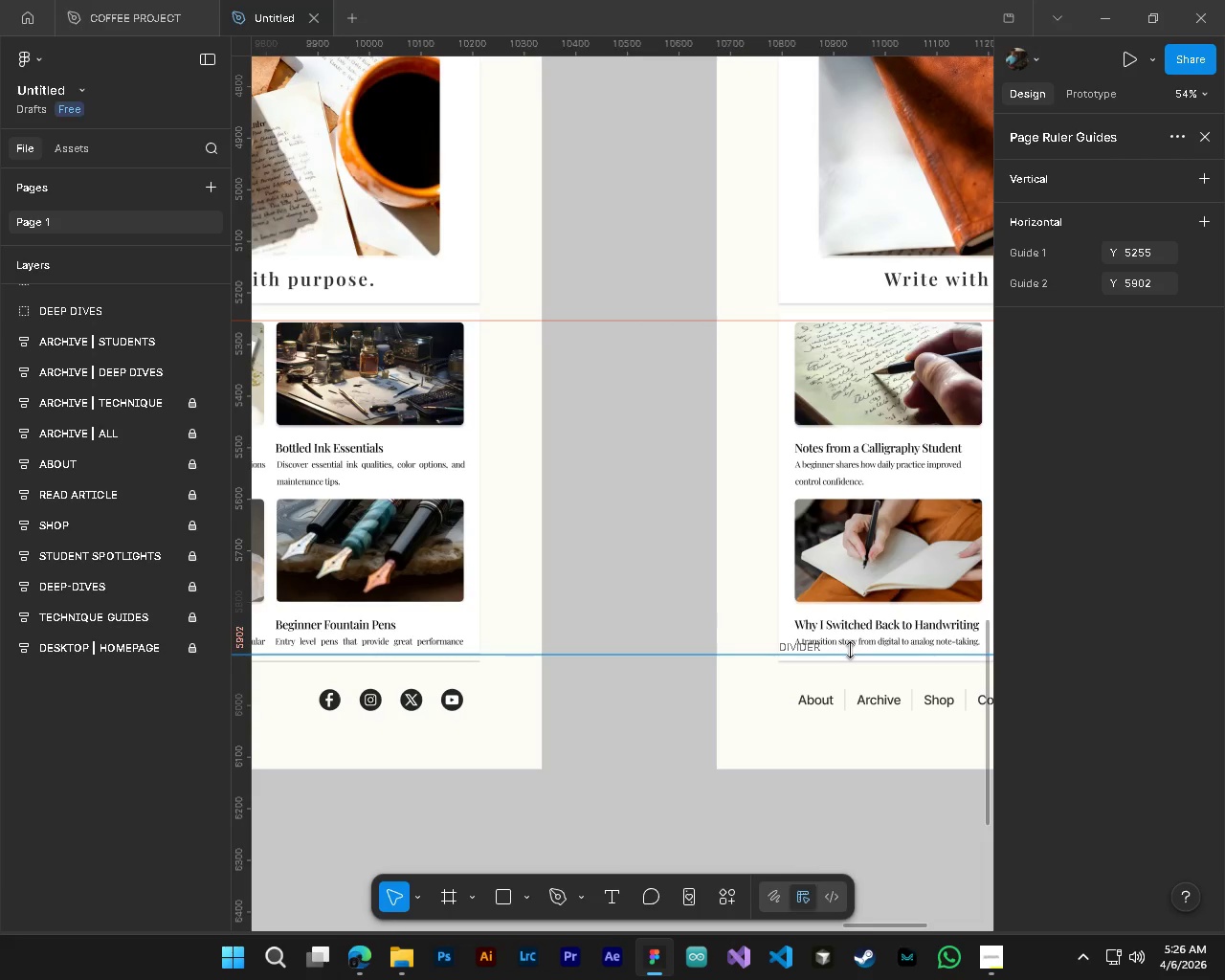 
key(Shift+ShiftLeft)
 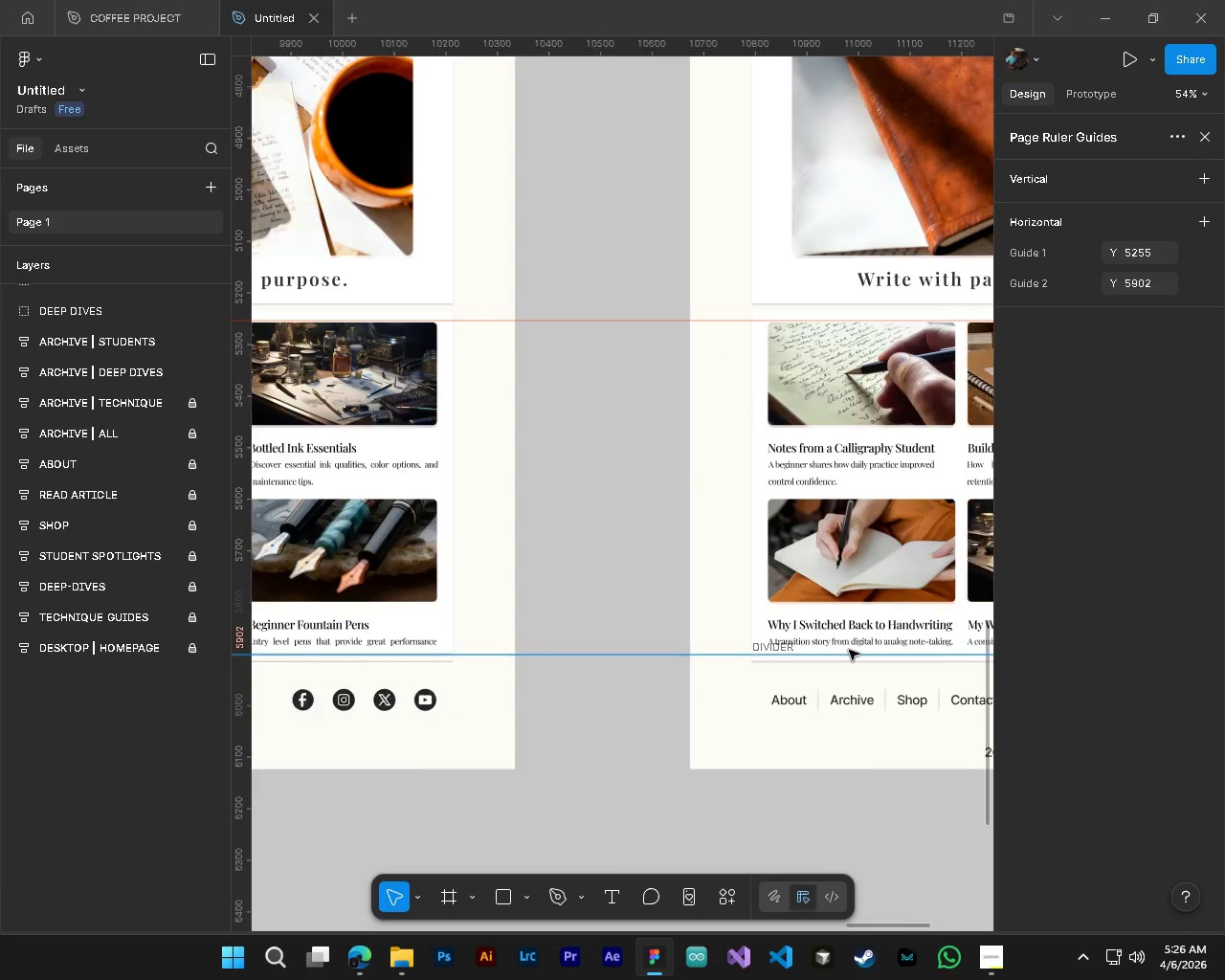 
left_click([745, 603])
 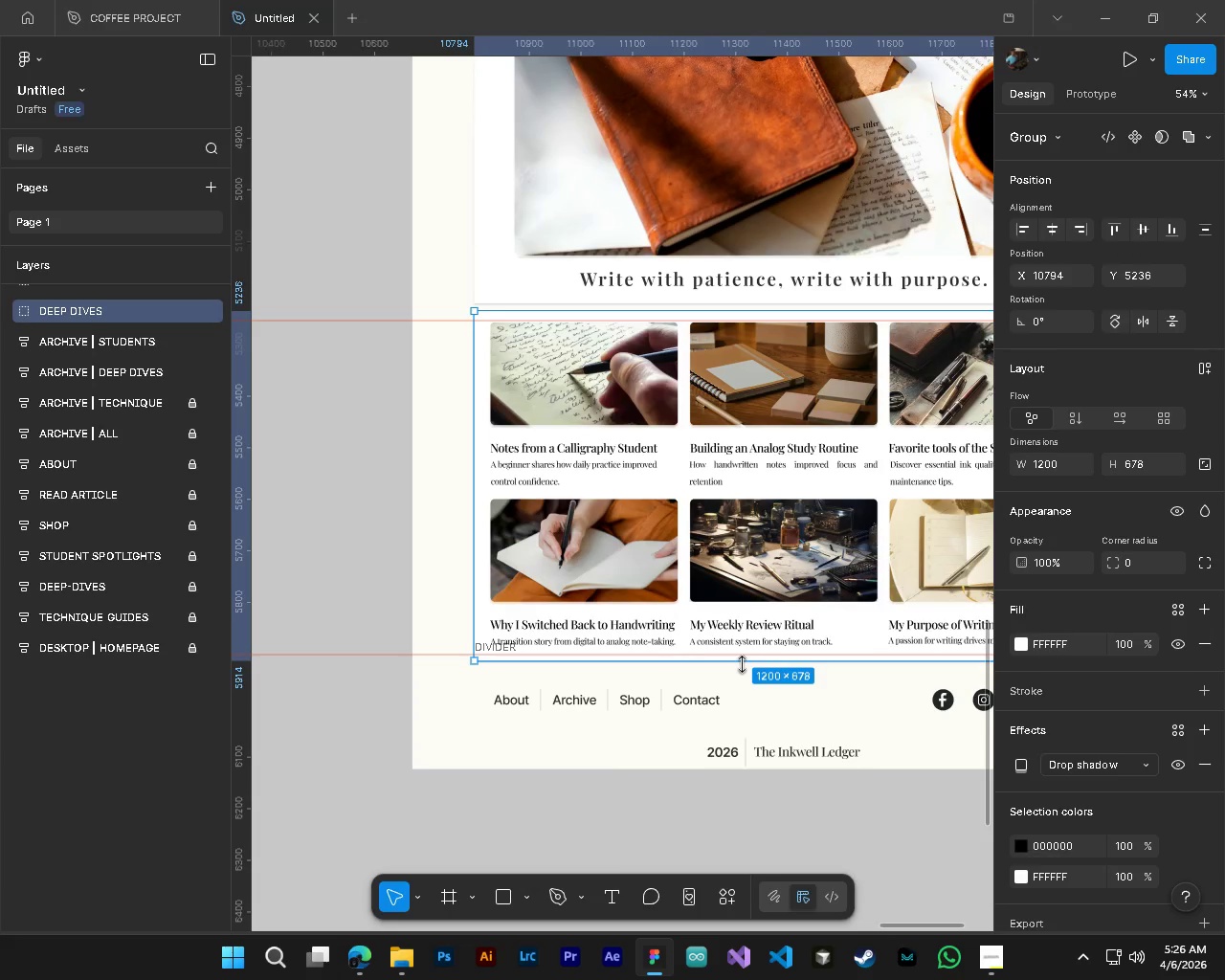 
scroll: coordinate [849, 650], scroll_direction: down, amount: 5.0
 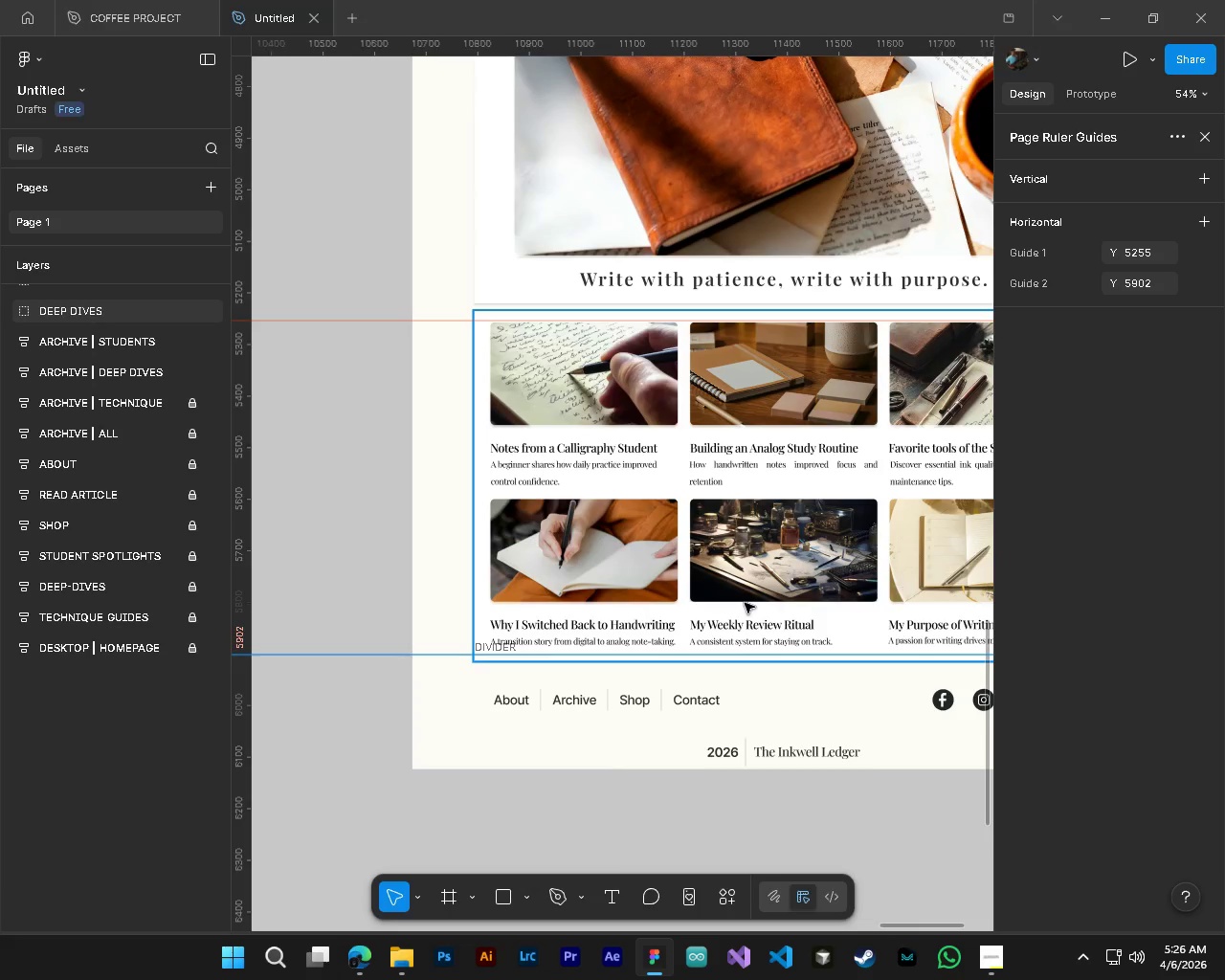 
left_click_drag(start_coordinate=[742, 664], to_coordinate=[745, 657])
 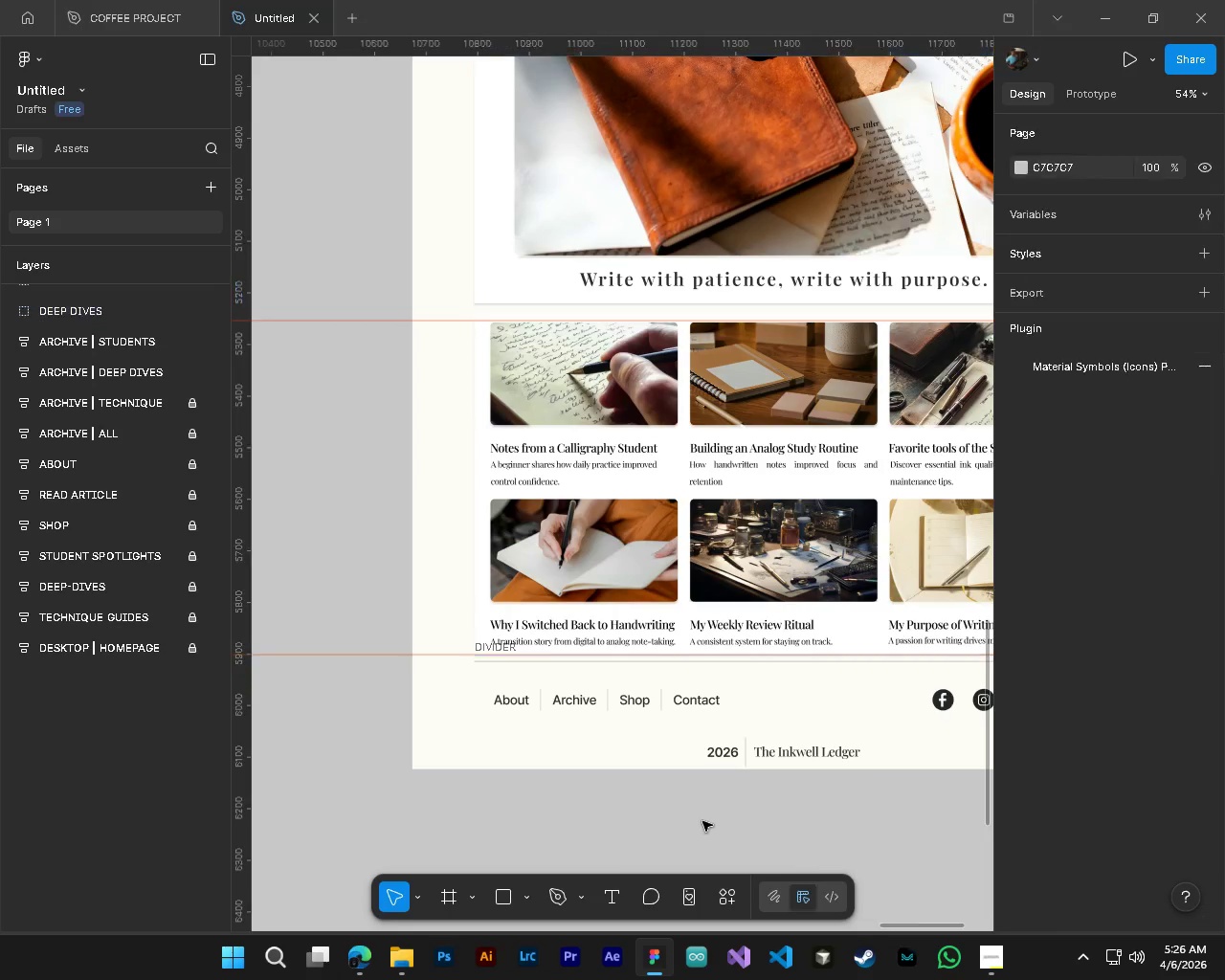 
hold_key(key=AltLeft, duration=0.86)
hold_key(key=ControlLeft, duration=0.81)
scroll: coordinate [383, 701], scroll_direction: down, amount: 5.0
 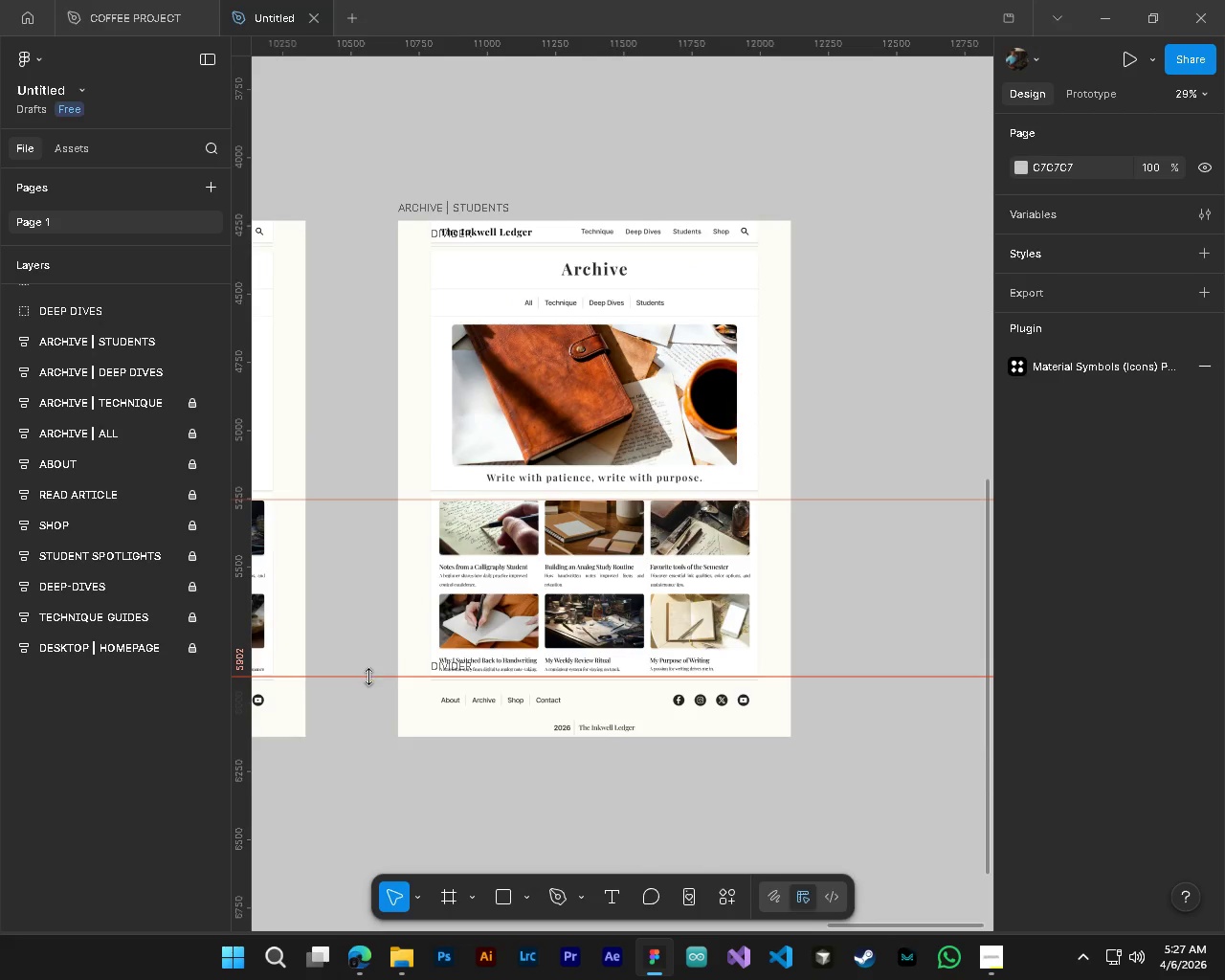 
left_click_drag(start_coordinate=[368, 677], to_coordinate=[379, 47])
 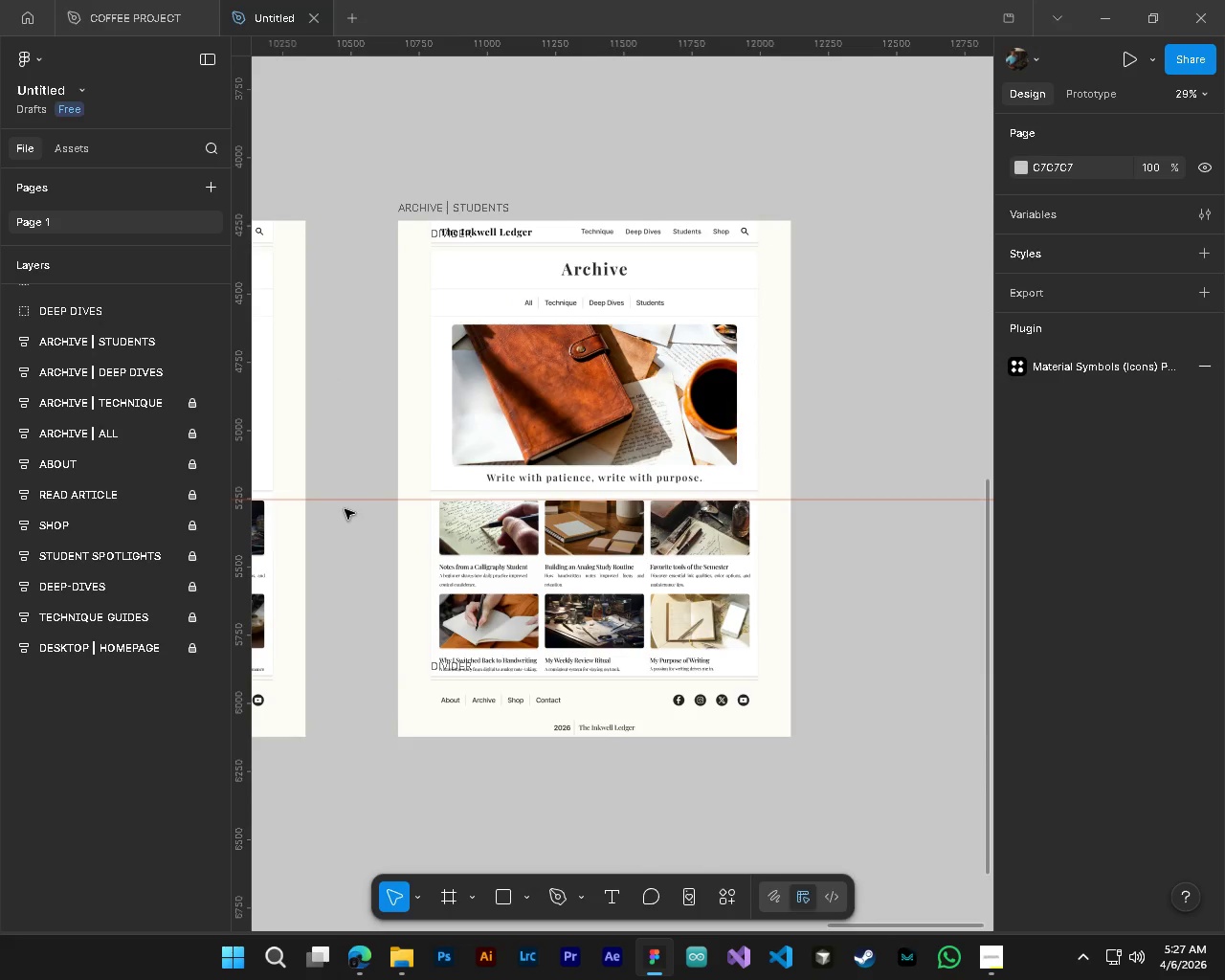 
left_click_drag(start_coordinate=[345, 499], to_coordinate=[351, 4])
 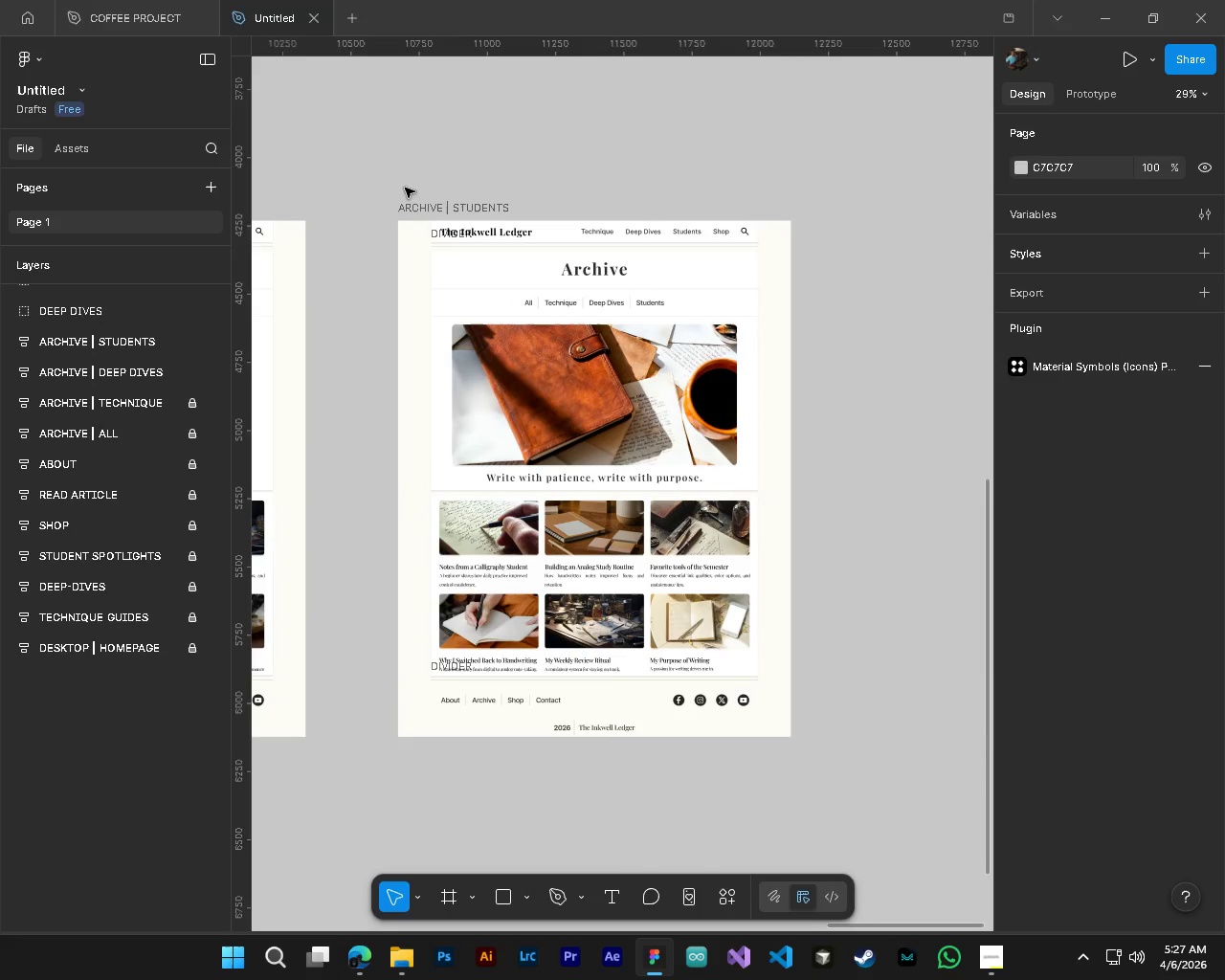 
hold_key(key=ControlLeft, duration=0.41)
hold_key(key=AltLeft, duration=0.36)
scroll: coordinate [479, 468], scroll_direction: up, amount: 5.0
 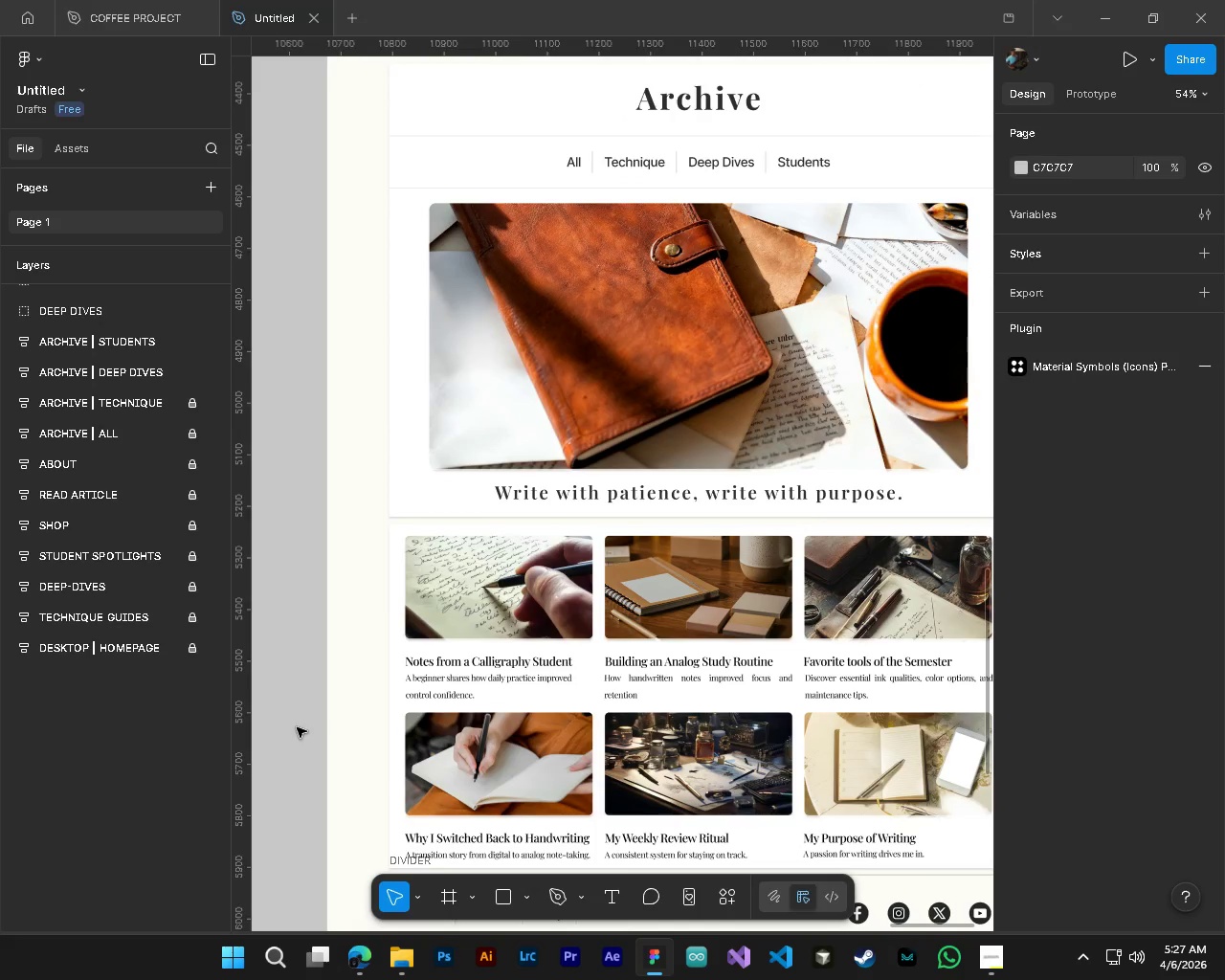 
key(Control+ControlLeft)
 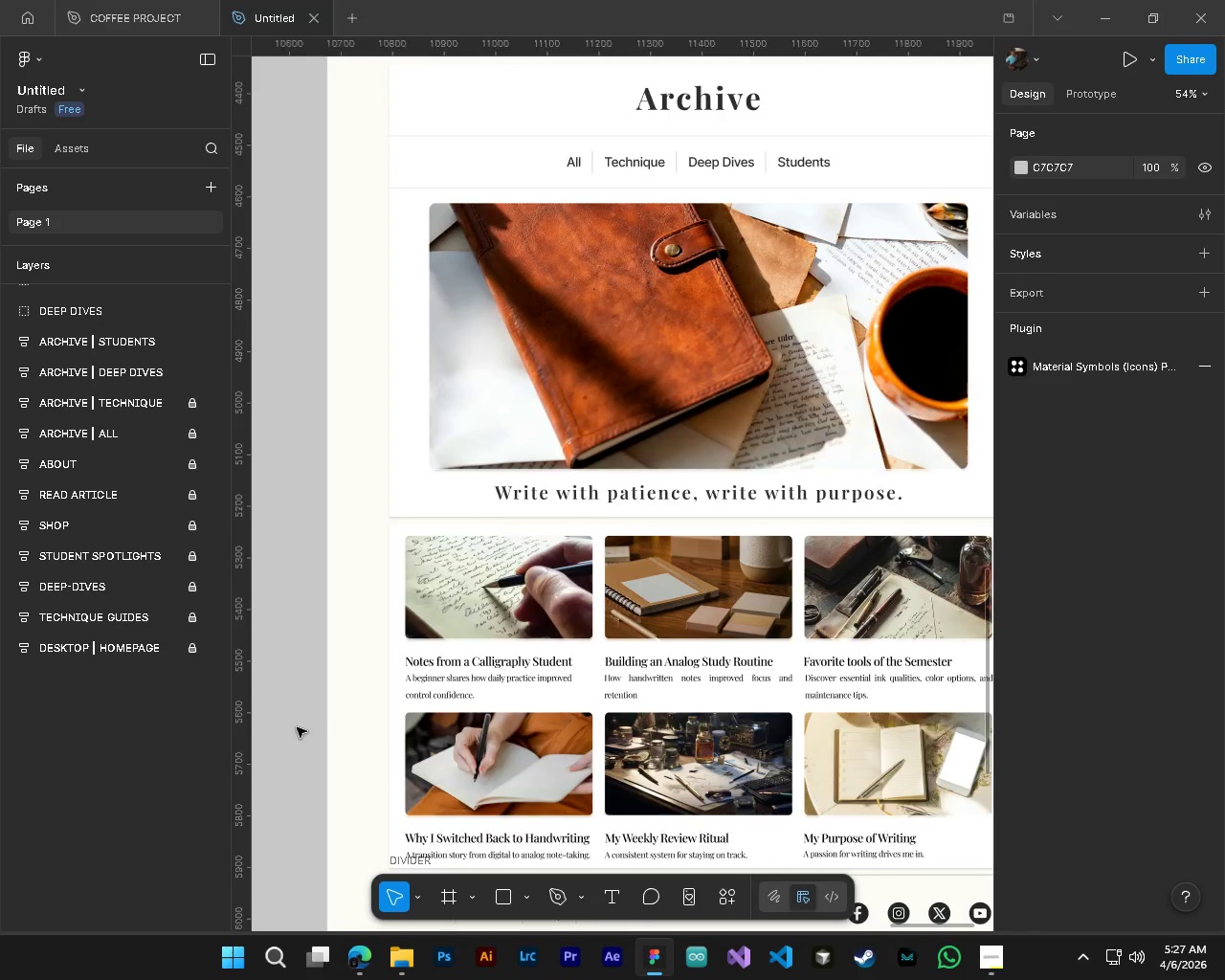 
key(Alt+Control+AltLeft)
 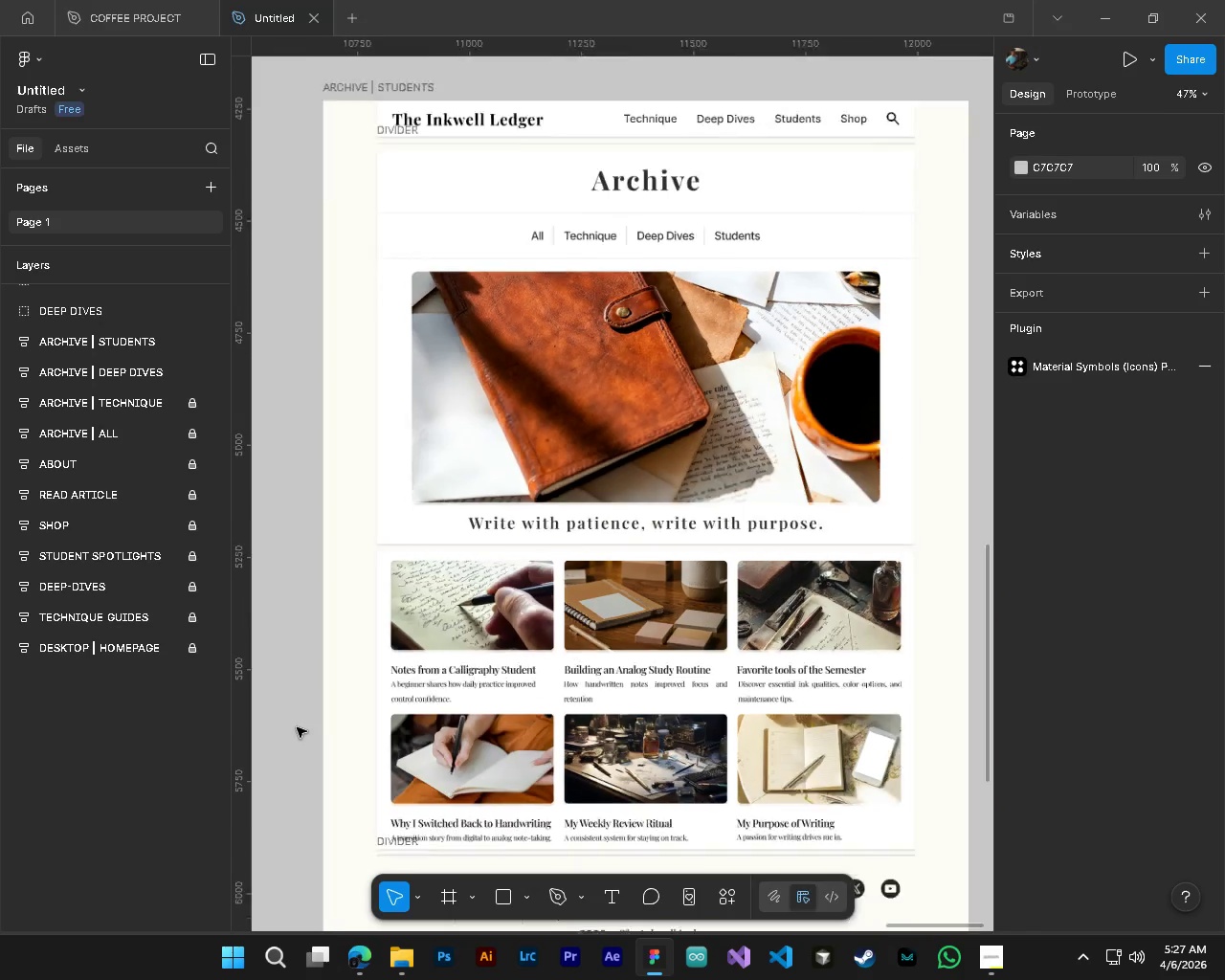 
key(Control+ControlLeft)
 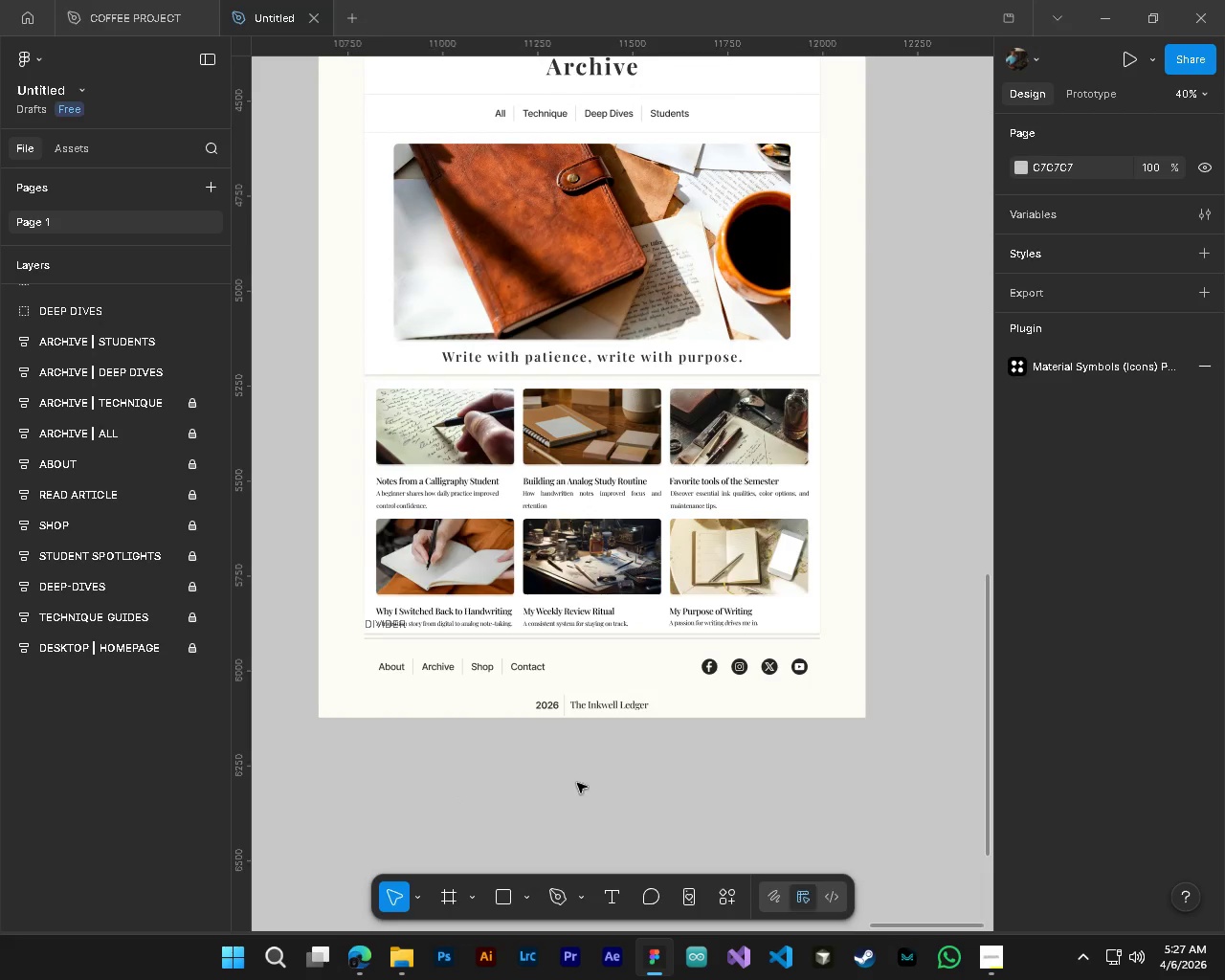 
key(Alt+Control+AltLeft)
 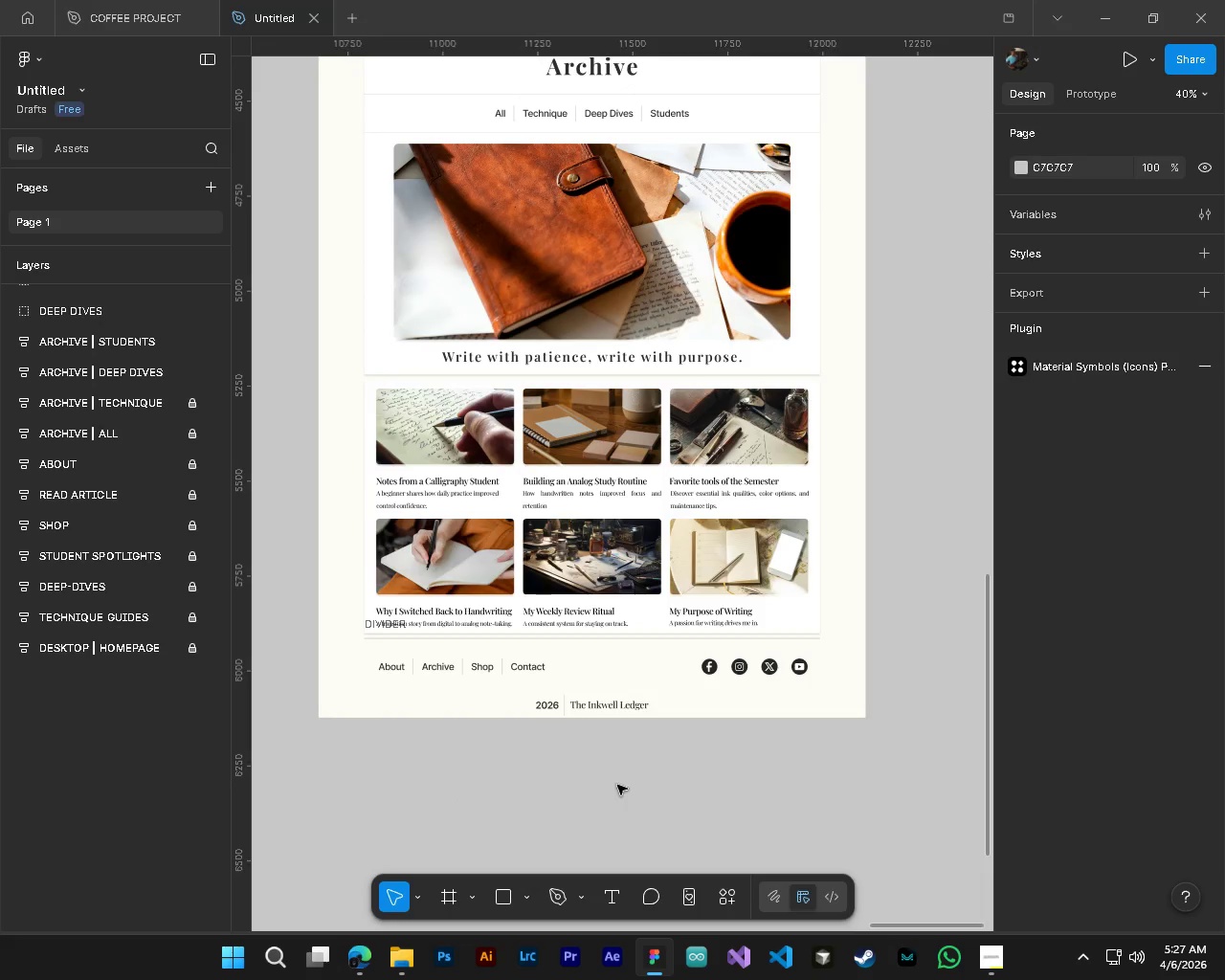 
scroll: coordinate [443, 800], scroll_direction: down, amount: 8.0
 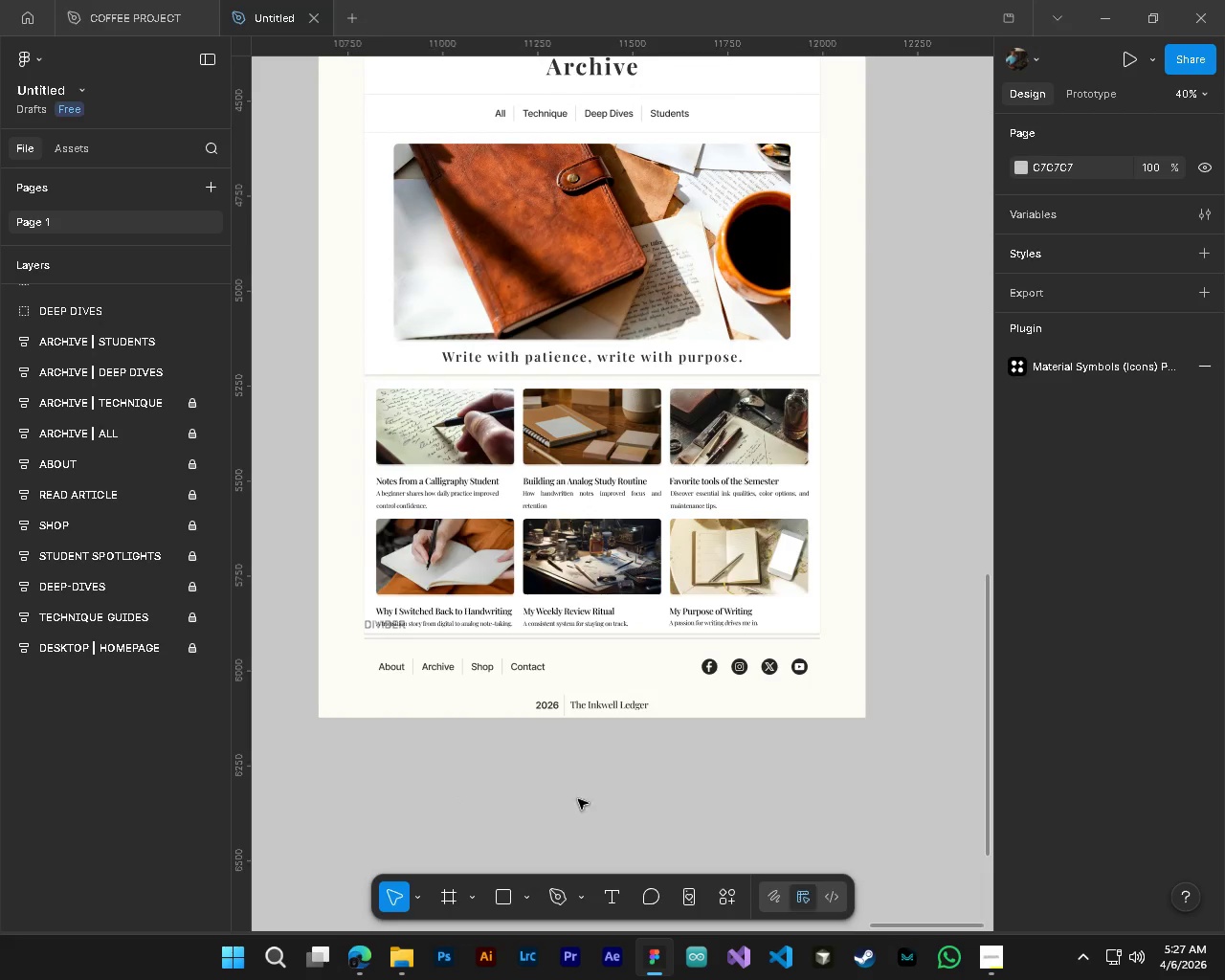 
left_click([617, 785])
 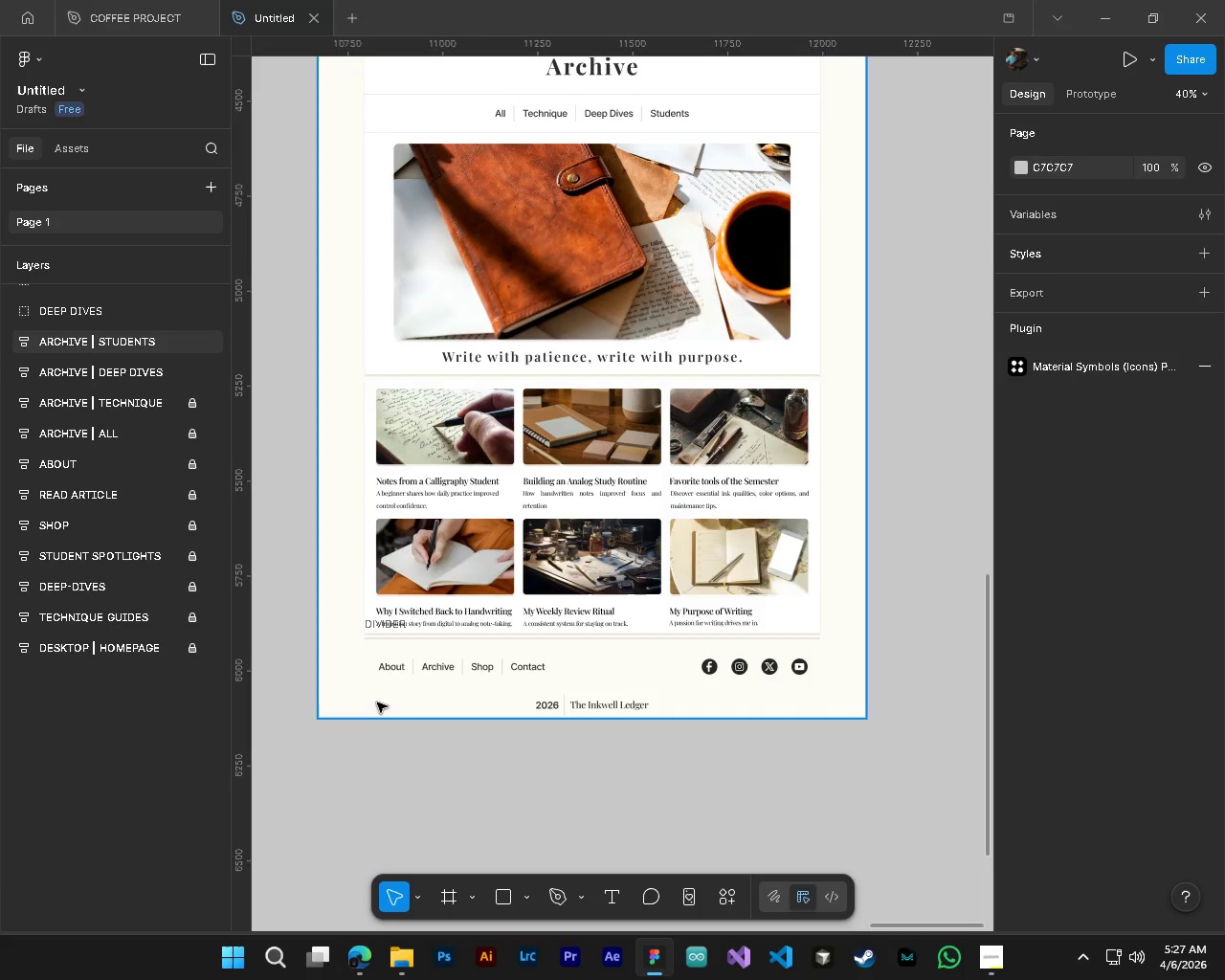 
hold_key(key=ShiftLeft, duration=1.5)
scroll: coordinate [373, 702], scroll_direction: up, amount: 5.0
 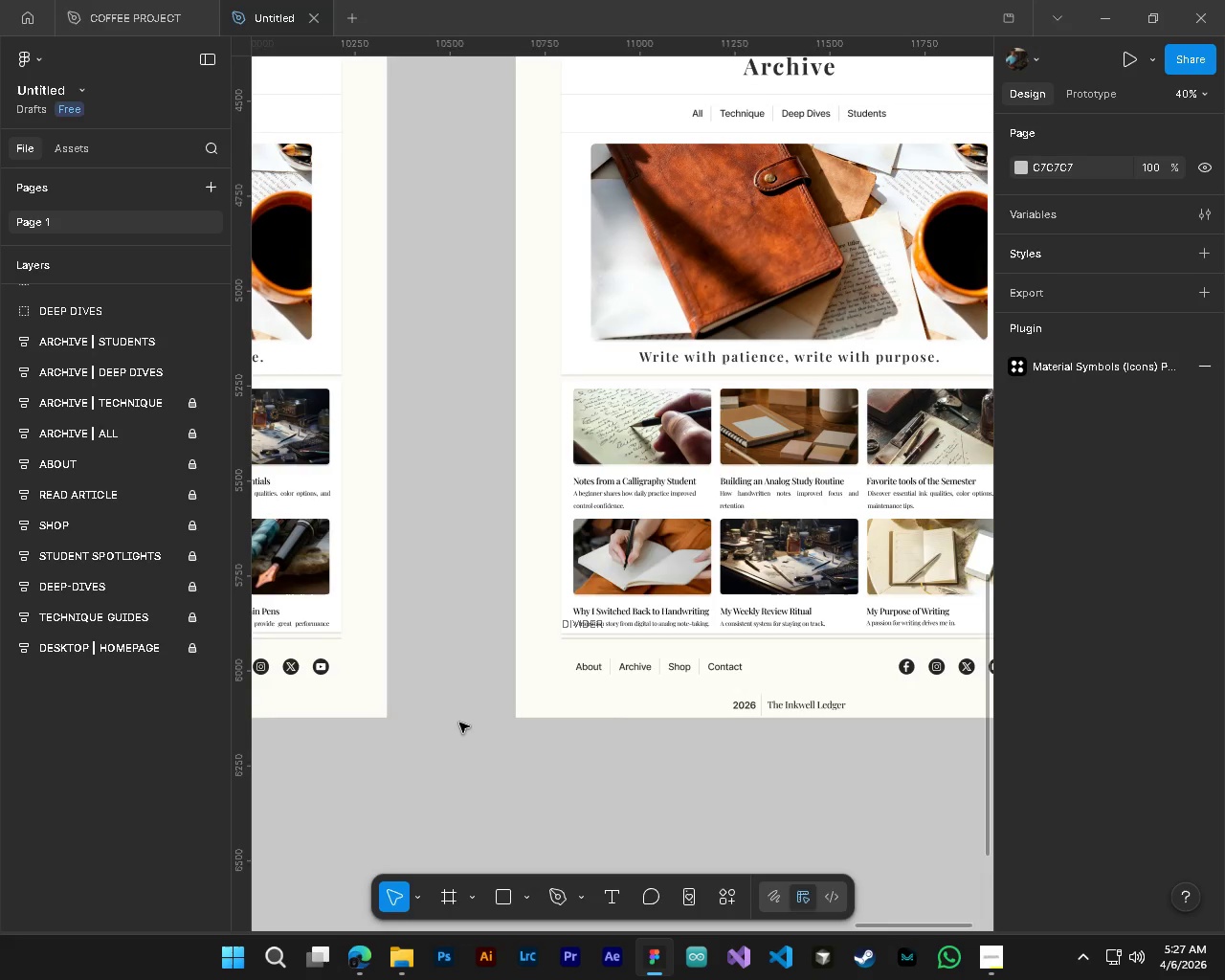 
hold_key(key=ShiftLeft, duration=0.7)
scroll: coordinate [459, 723], scroll_direction: up, amount: 3.0
 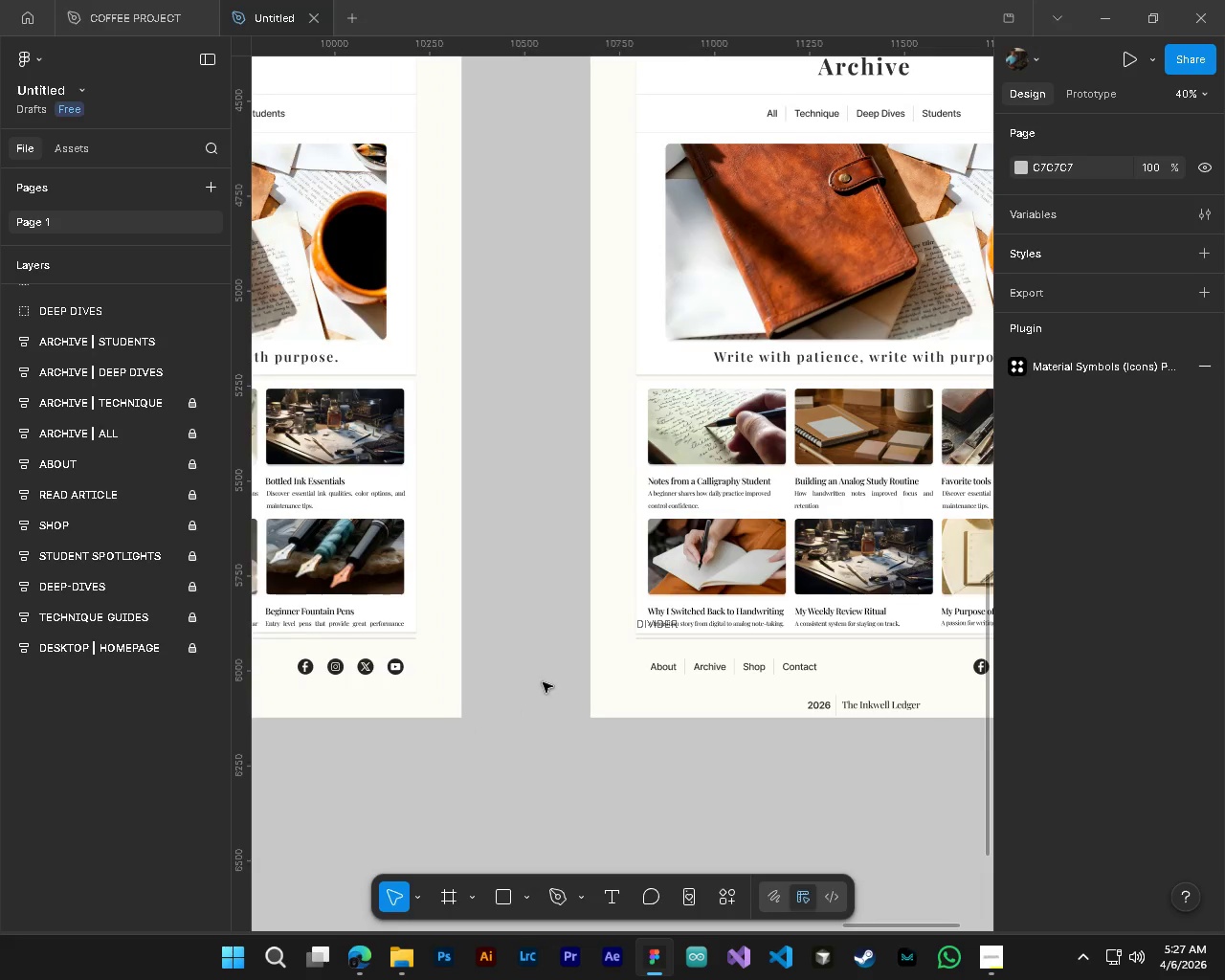 
hold_key(key=AltLeft, duration=0.53)
hold_key(key=ControlLeft, duration=0.53)
scroll: coordinate [742, 455], scroll_direction: up, amount: 8.0
 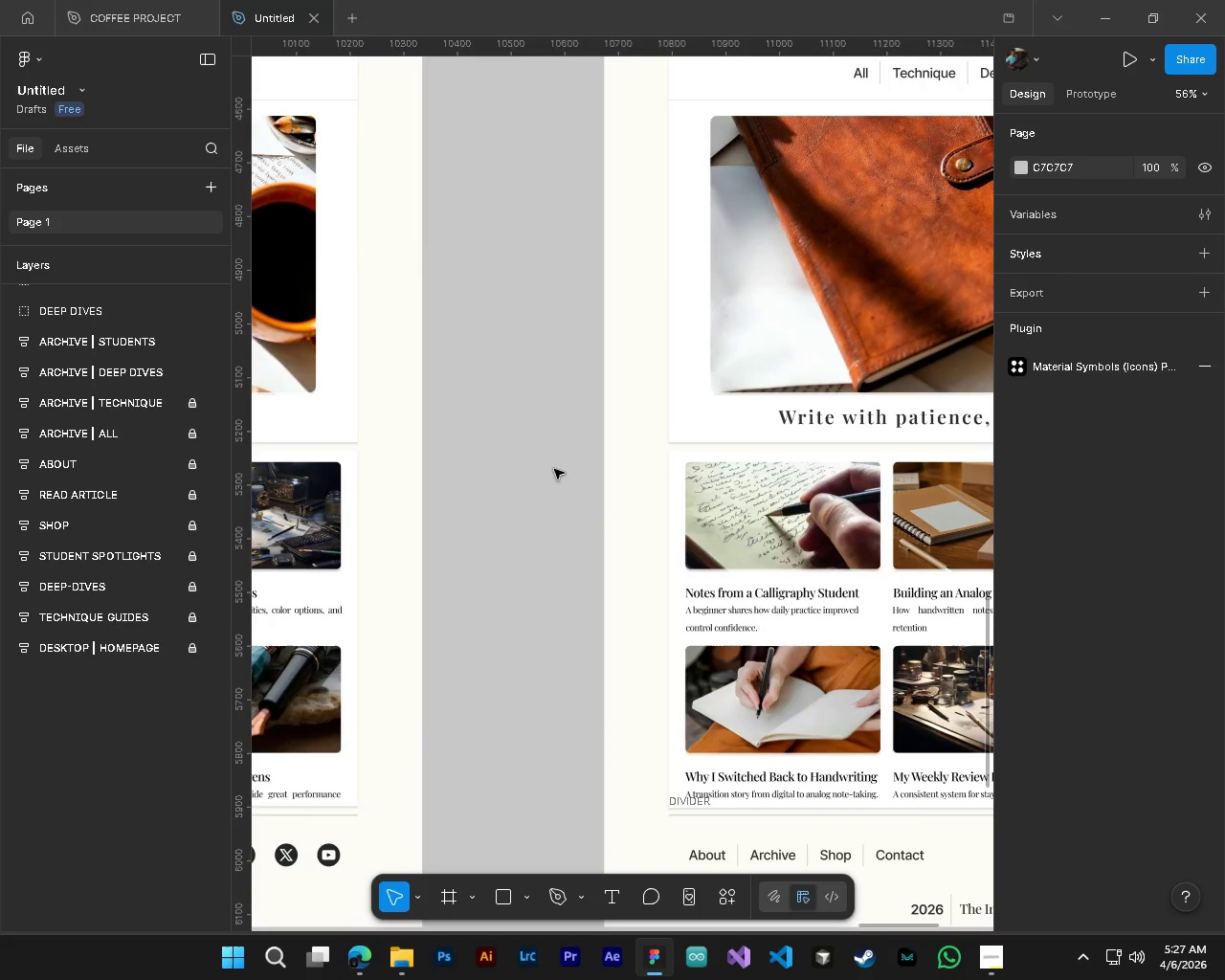 
hold_key(key=ControlLeft, duration=0.75)
hold_key(key=AltLeft, duration=0.55)
scroll: coordinate [573, 532], scroll_direction: down, amount: 10.0
 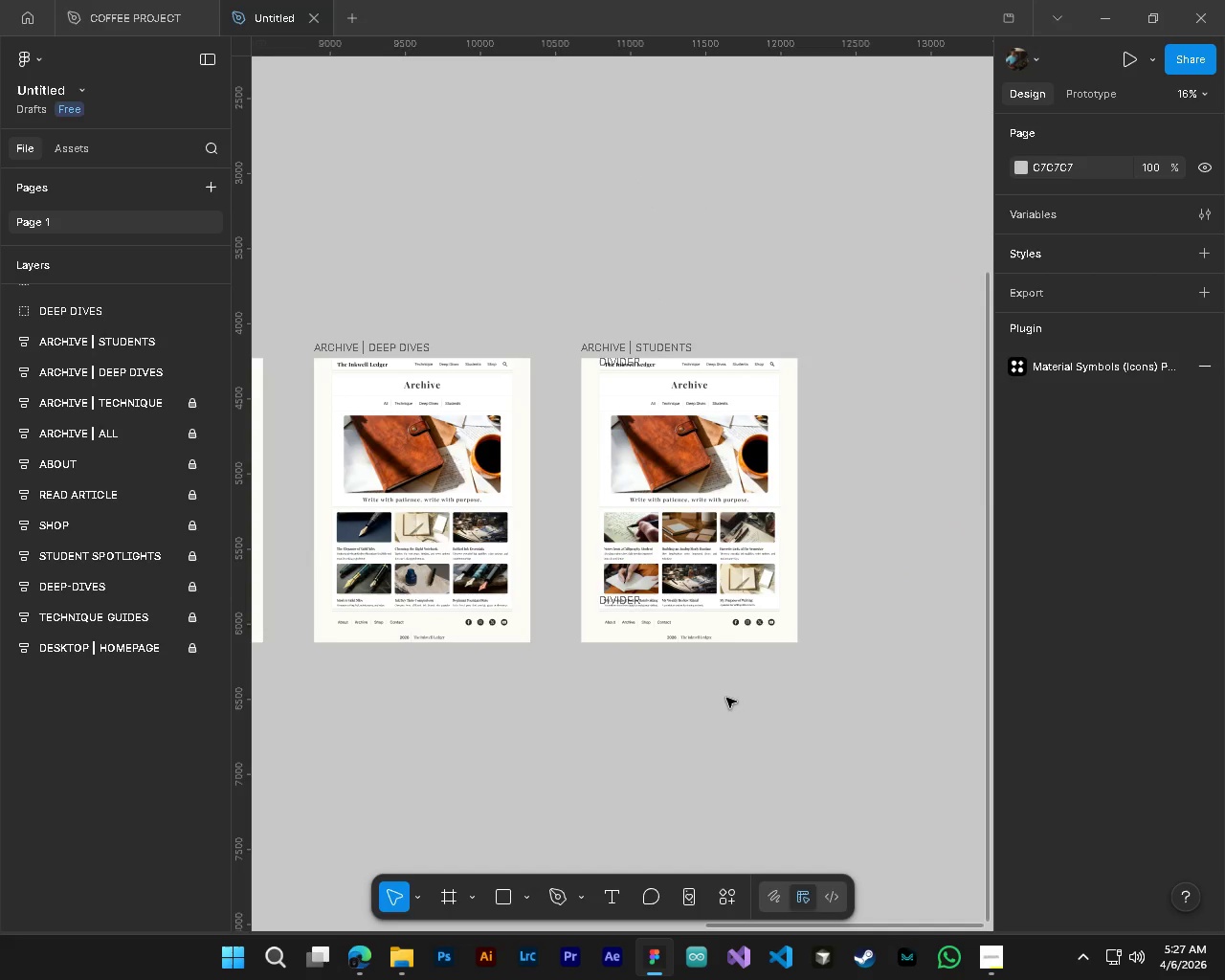 
hold_key(key=ControlLeft, duration=1.11)
hold_key(key=AltLeft, duration=0.95)
scroll: coordinate [768, 483], scroll_direction: up, amount: 5.0
 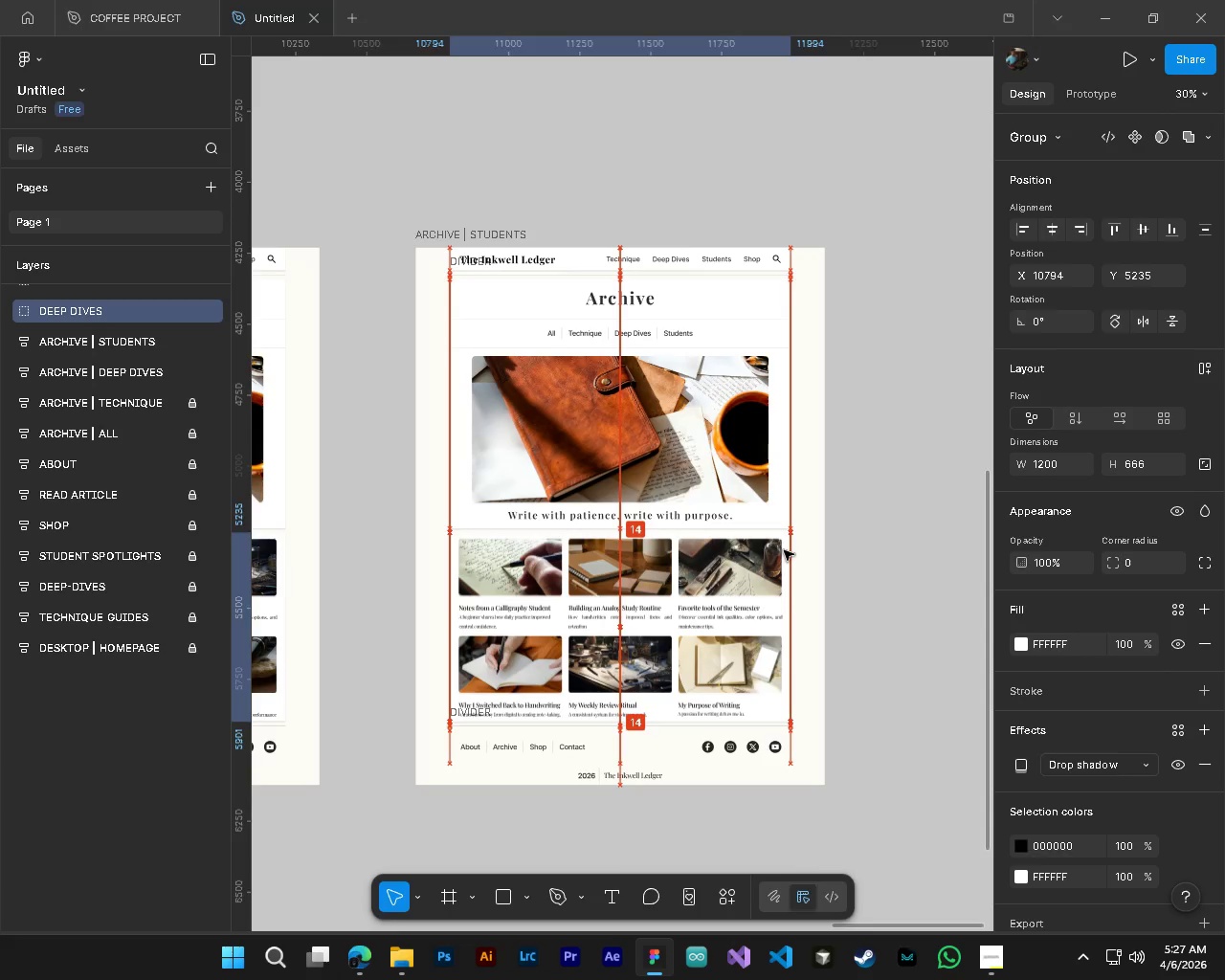 
hold_key(key=ControlLeft, duration=0.62)
hold_key(key=AltLeft, duration=0.52)
scroll: coordinate [632, 618], scroll_direction: up, amount: 5.0
 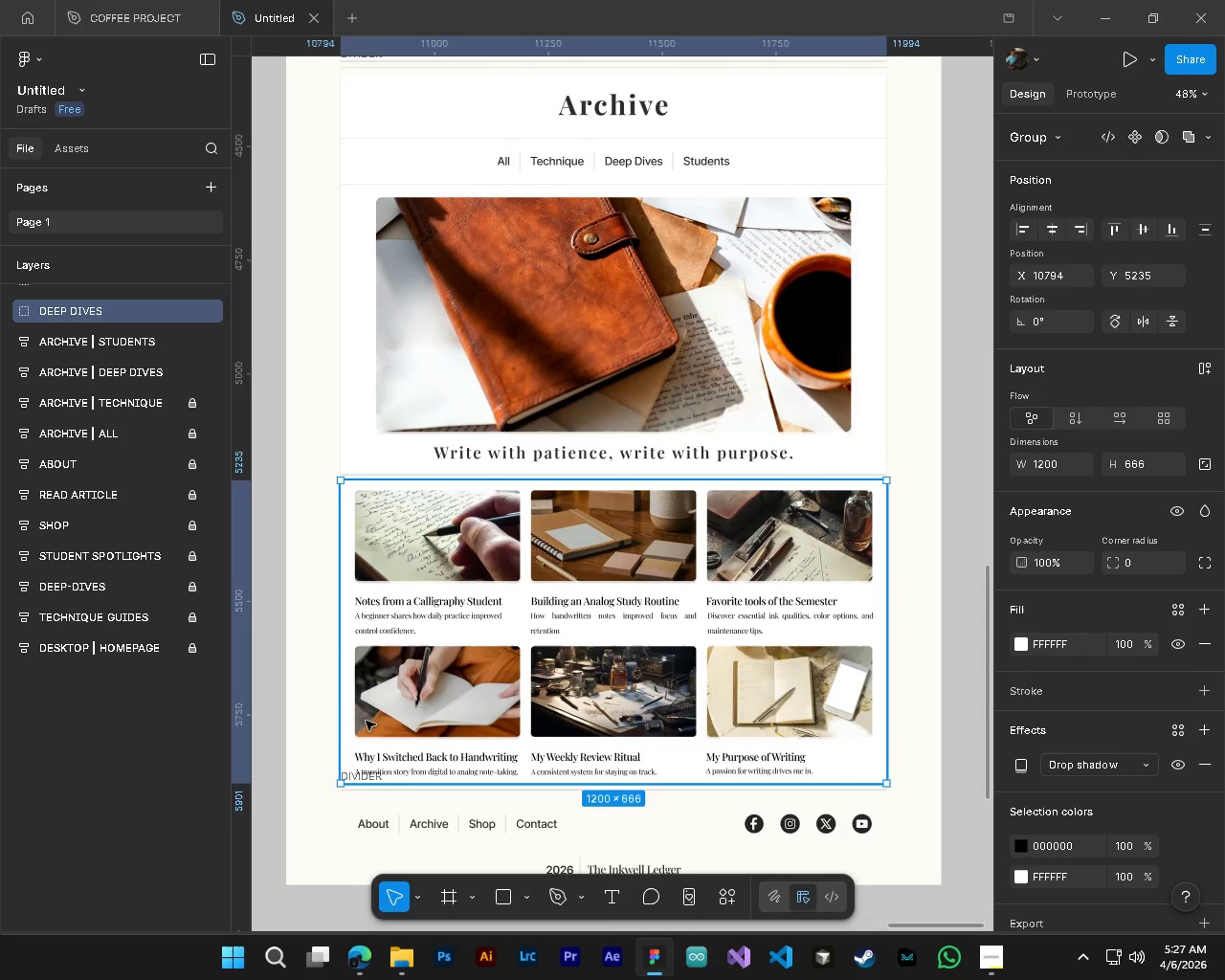 
hold_key(key=ShiftLeft, duration=1.27)
scroll: coordinate [330, 719], scroll_direction: up, amount: 6.0
 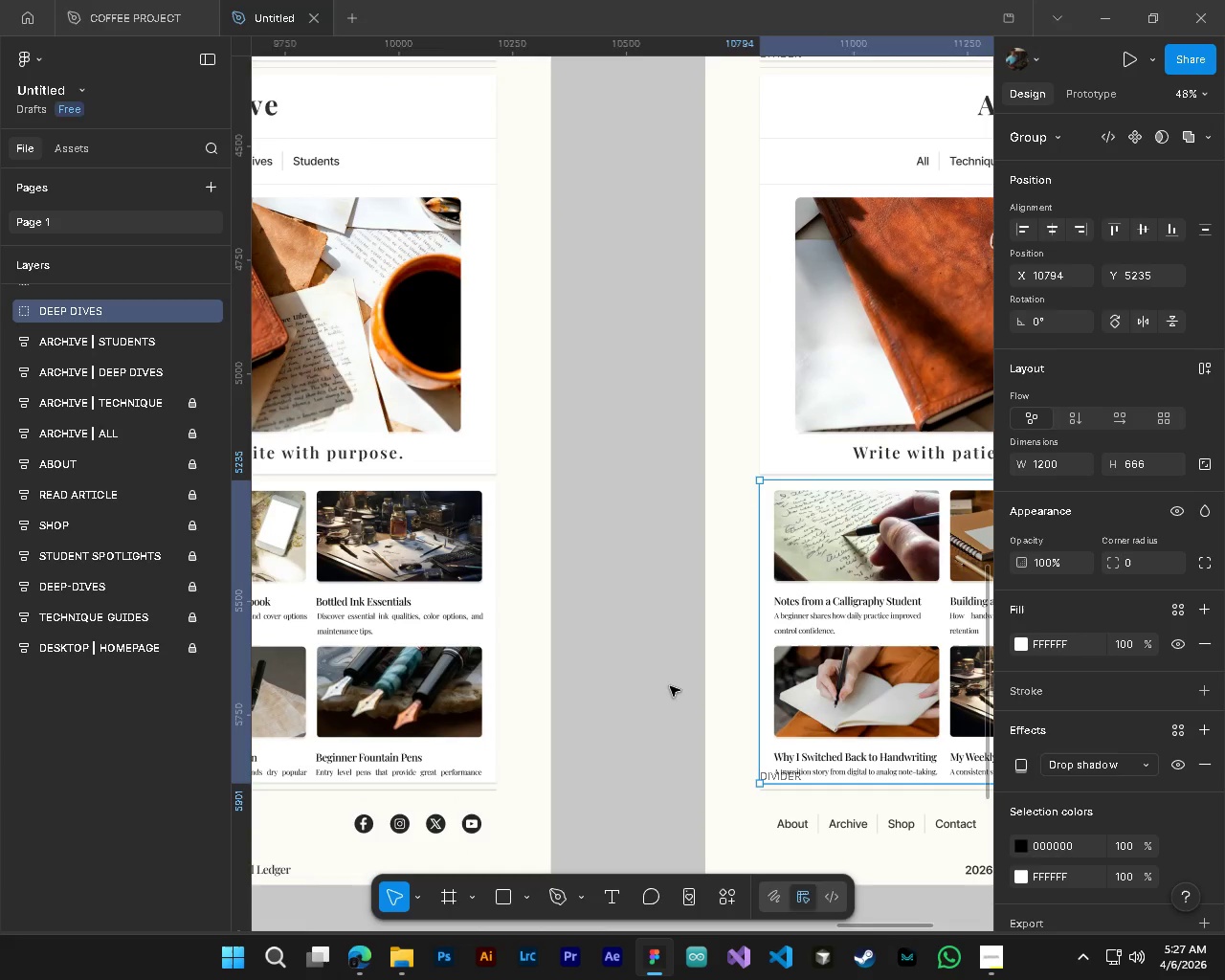 
left_click([677, 685])
 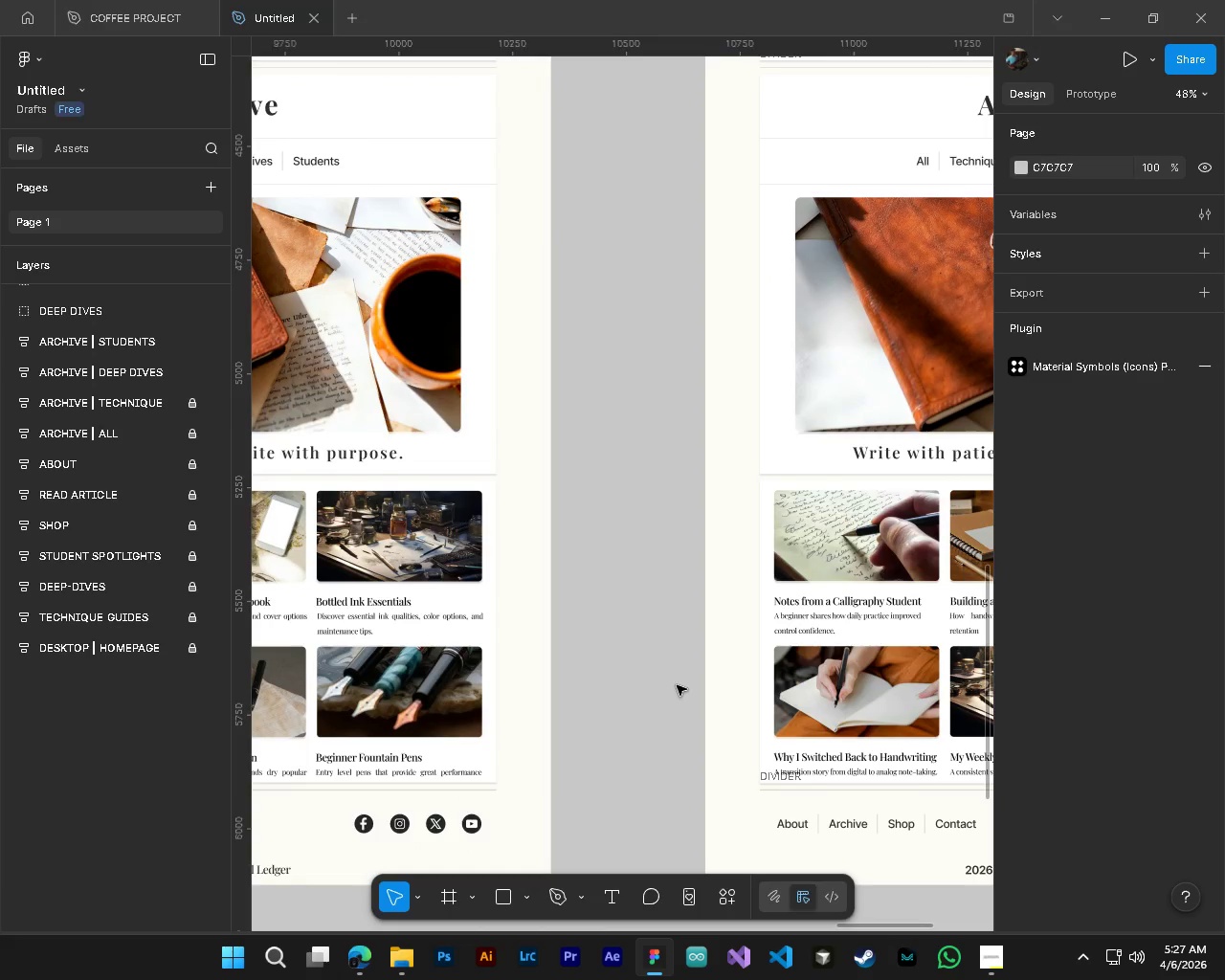 
scroll: coordinate [677, 685], scroll_direction: down, amount: 3.0
 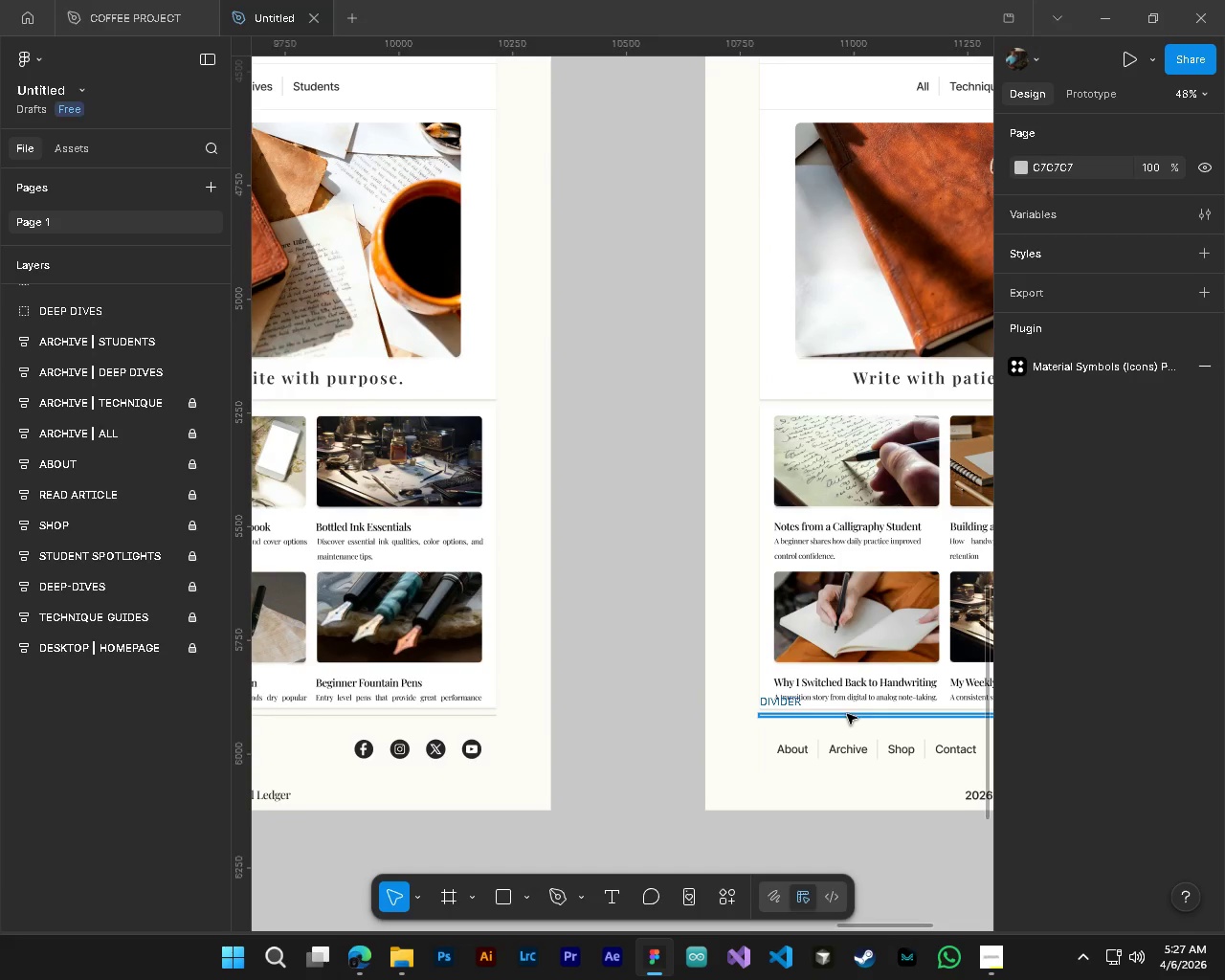 
hold_key(key=ControlLeft, duration=0.61)
hold_key(key=AltLeft, duration=0.56)
scroll: coordinate [707, 783], scroll_direction: down, amount: 10.0
 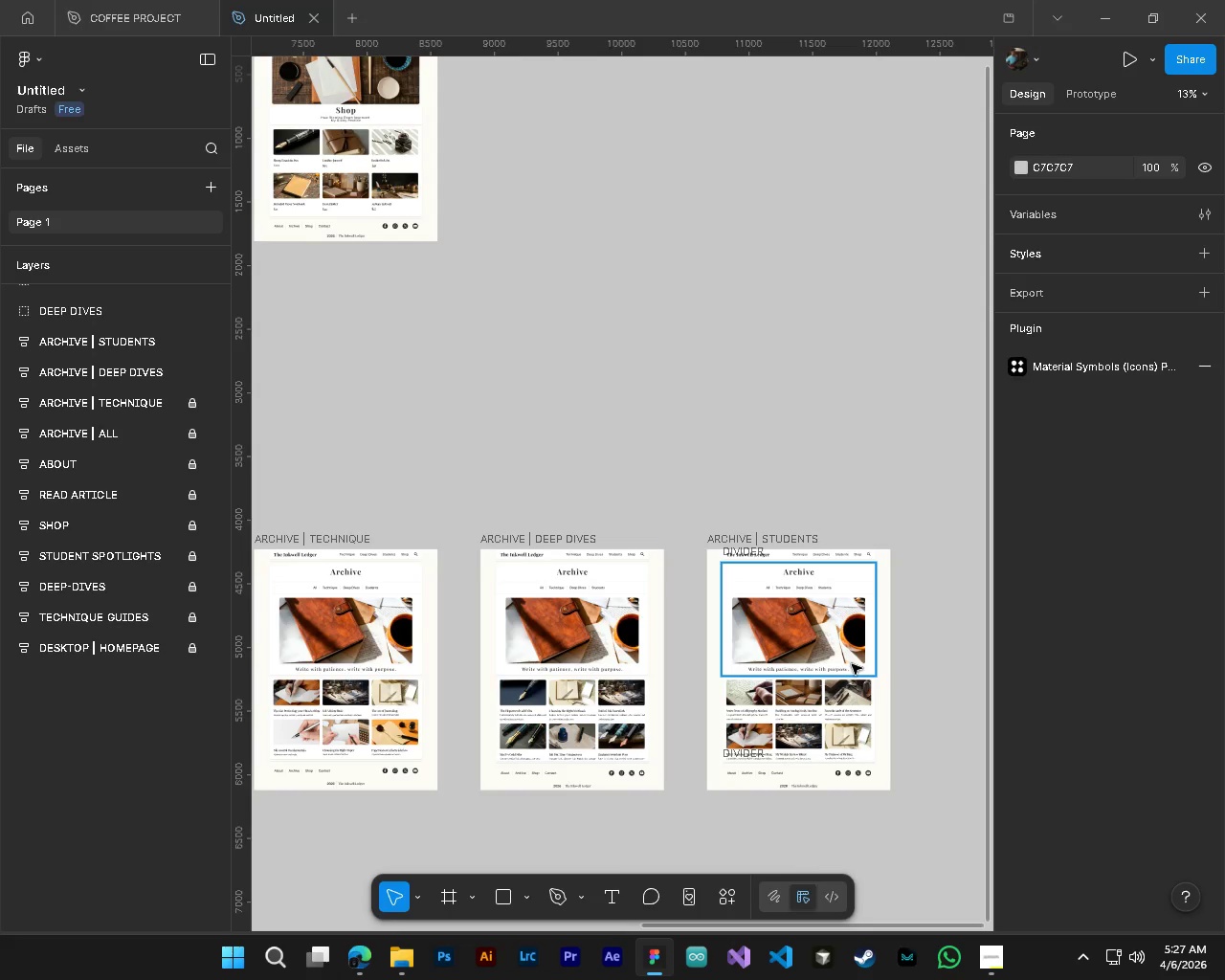 
hold_key(key=AltLeft, duration=0.36)
 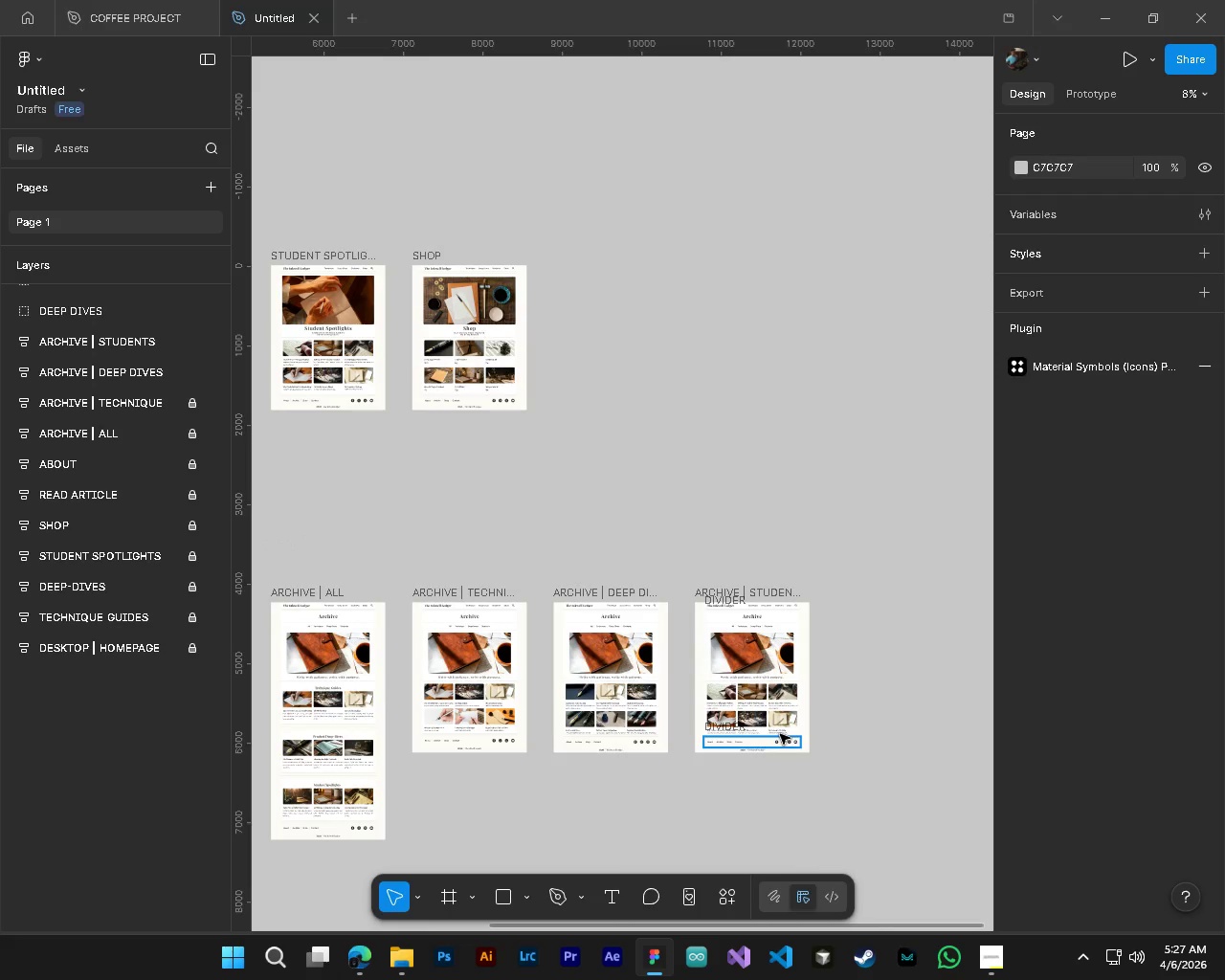 
key(Control+S)
 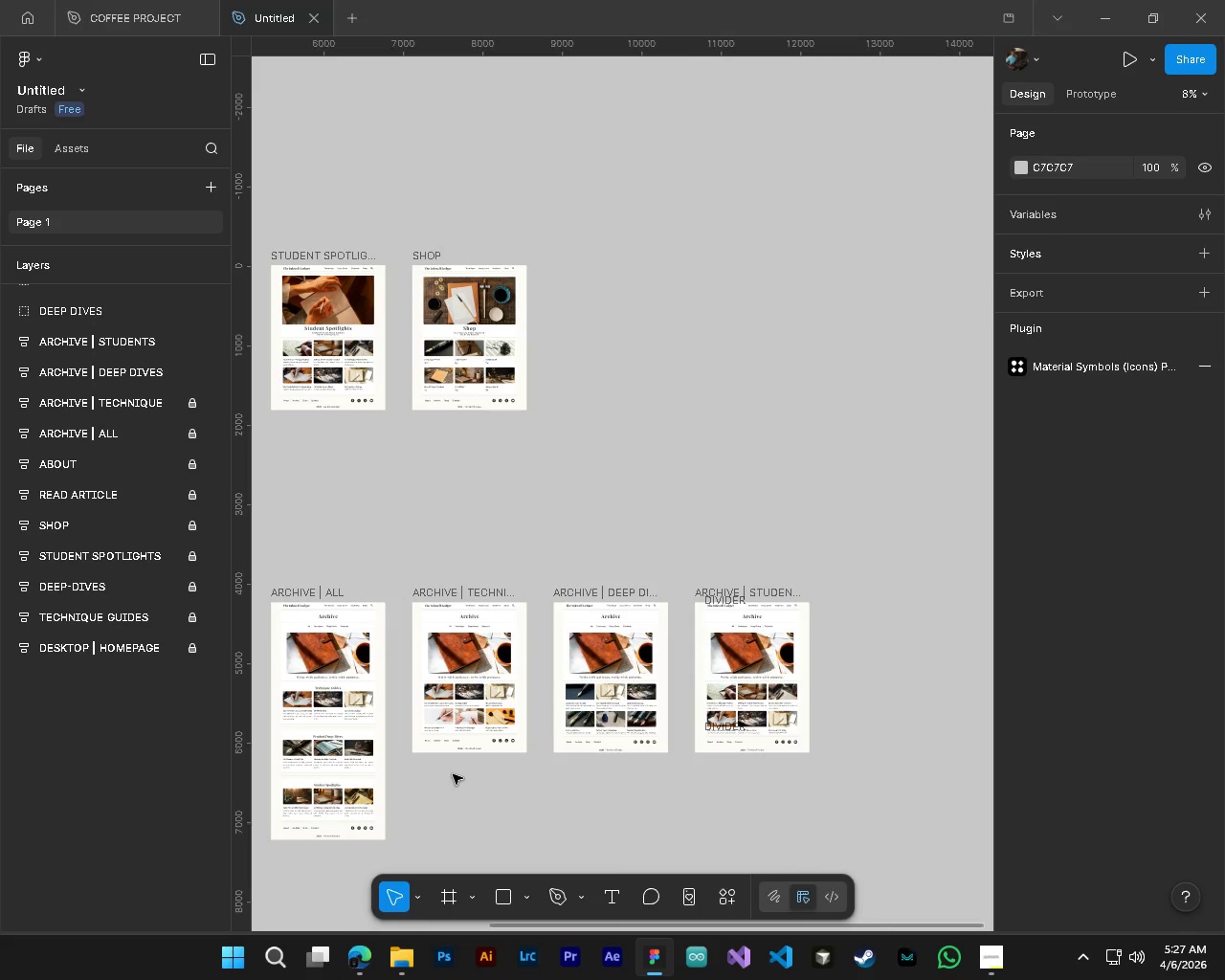 
scroll: coordinate [676, 691], scroll_direction: down, amount: 4.0
 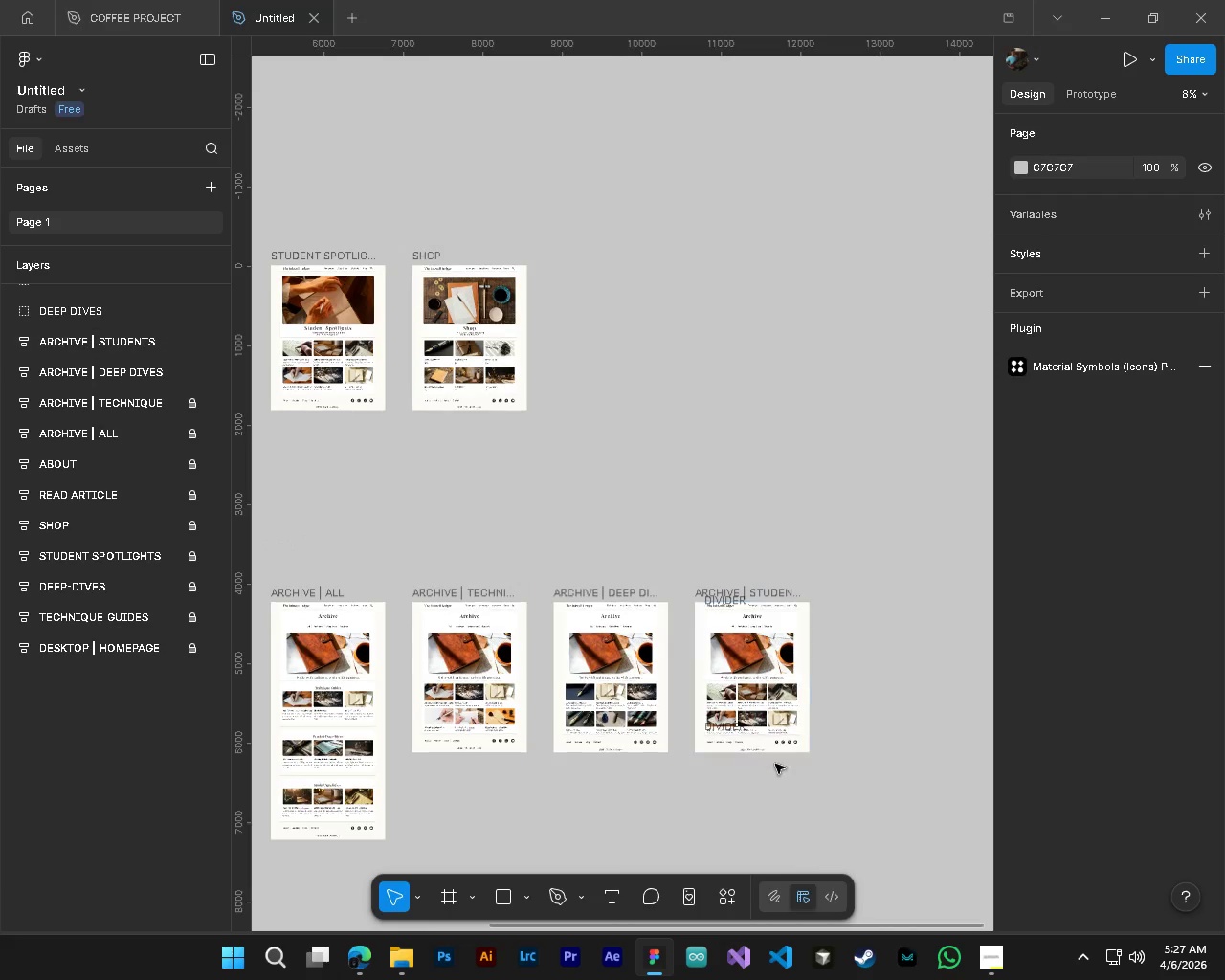 
hold_key(key=AltLeft, duration=1.36)
 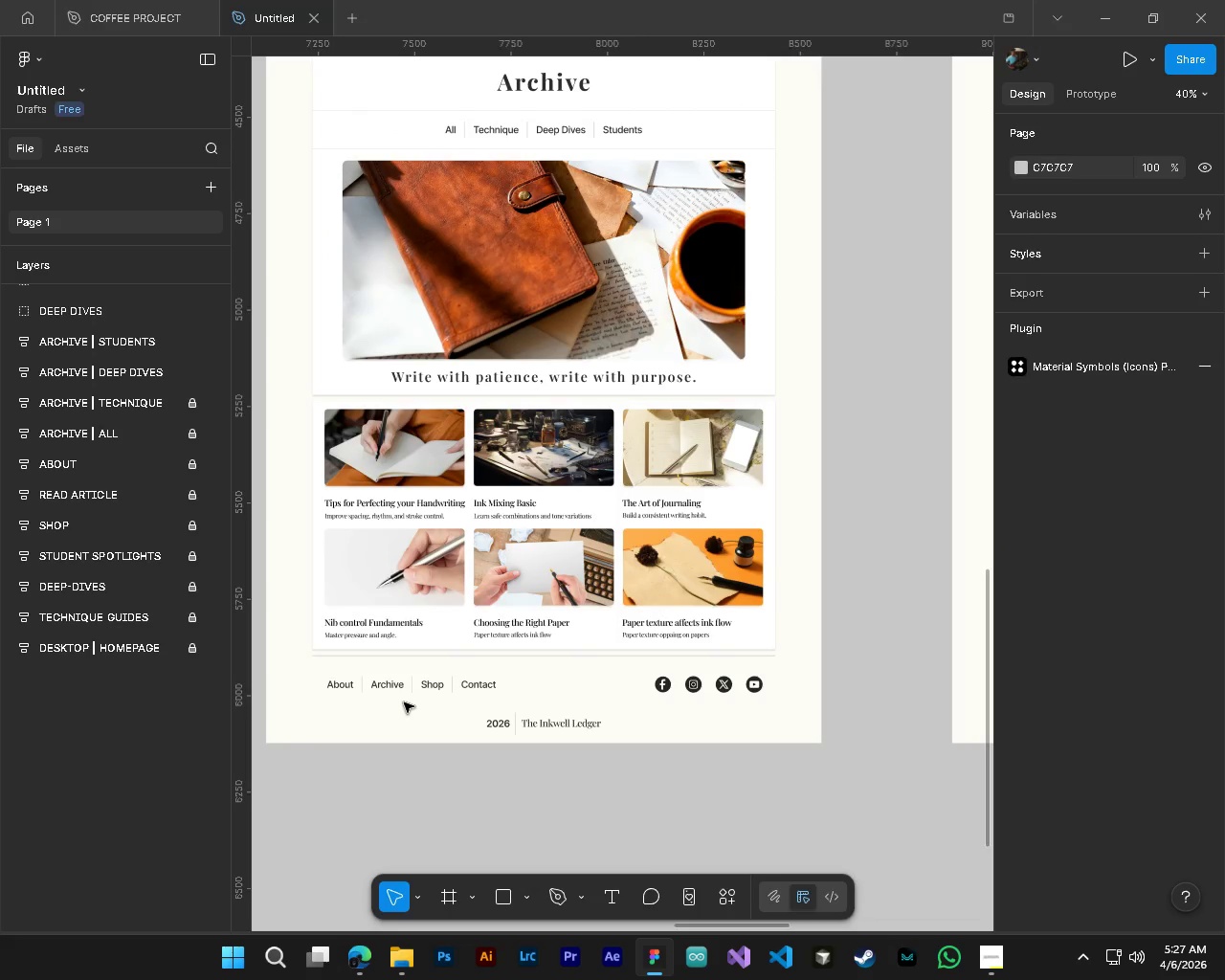 
hold_key(key=ControlLeft, duration=1.34)
 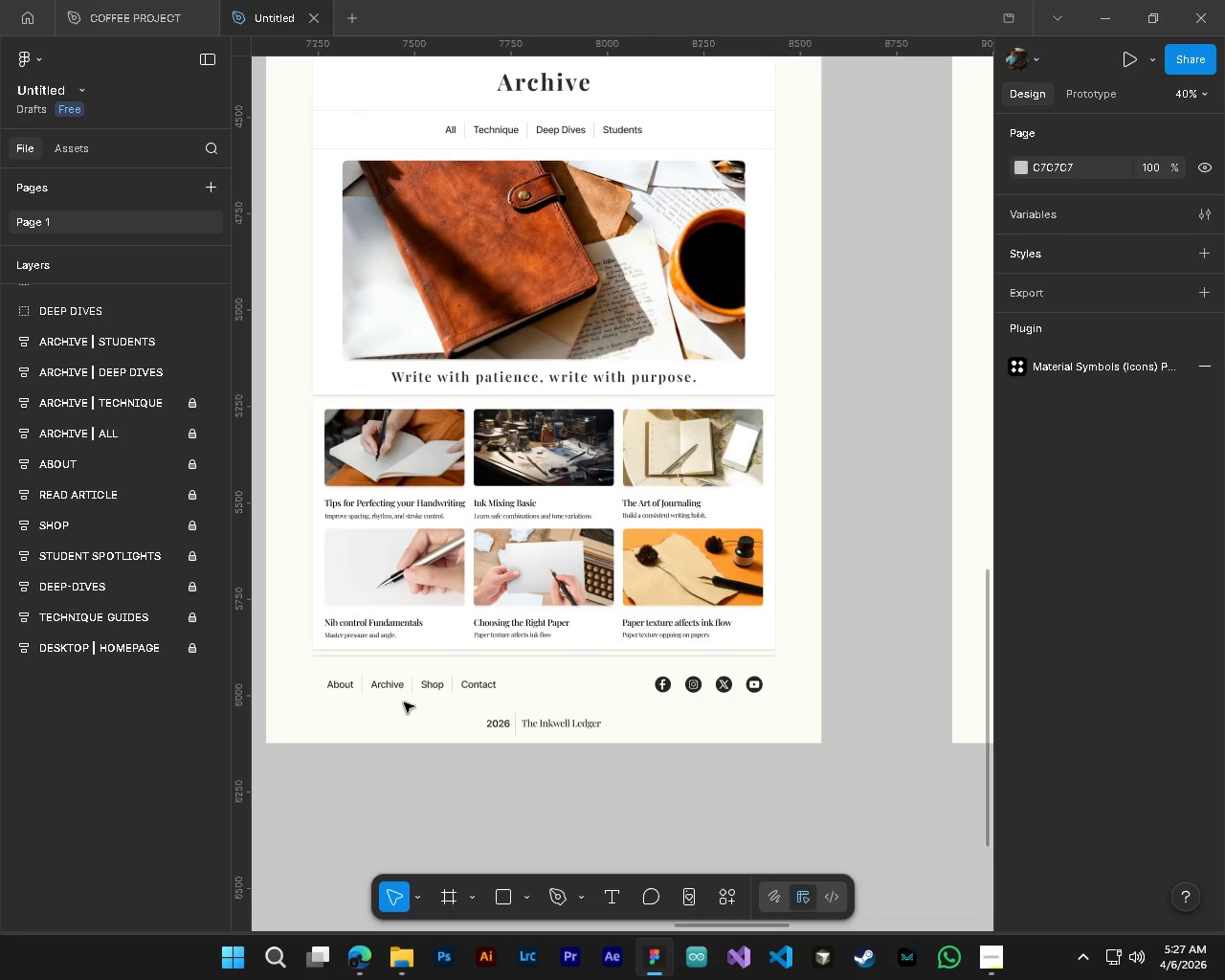 
hold_key(key=ShiftLeft, duration=0.55)
 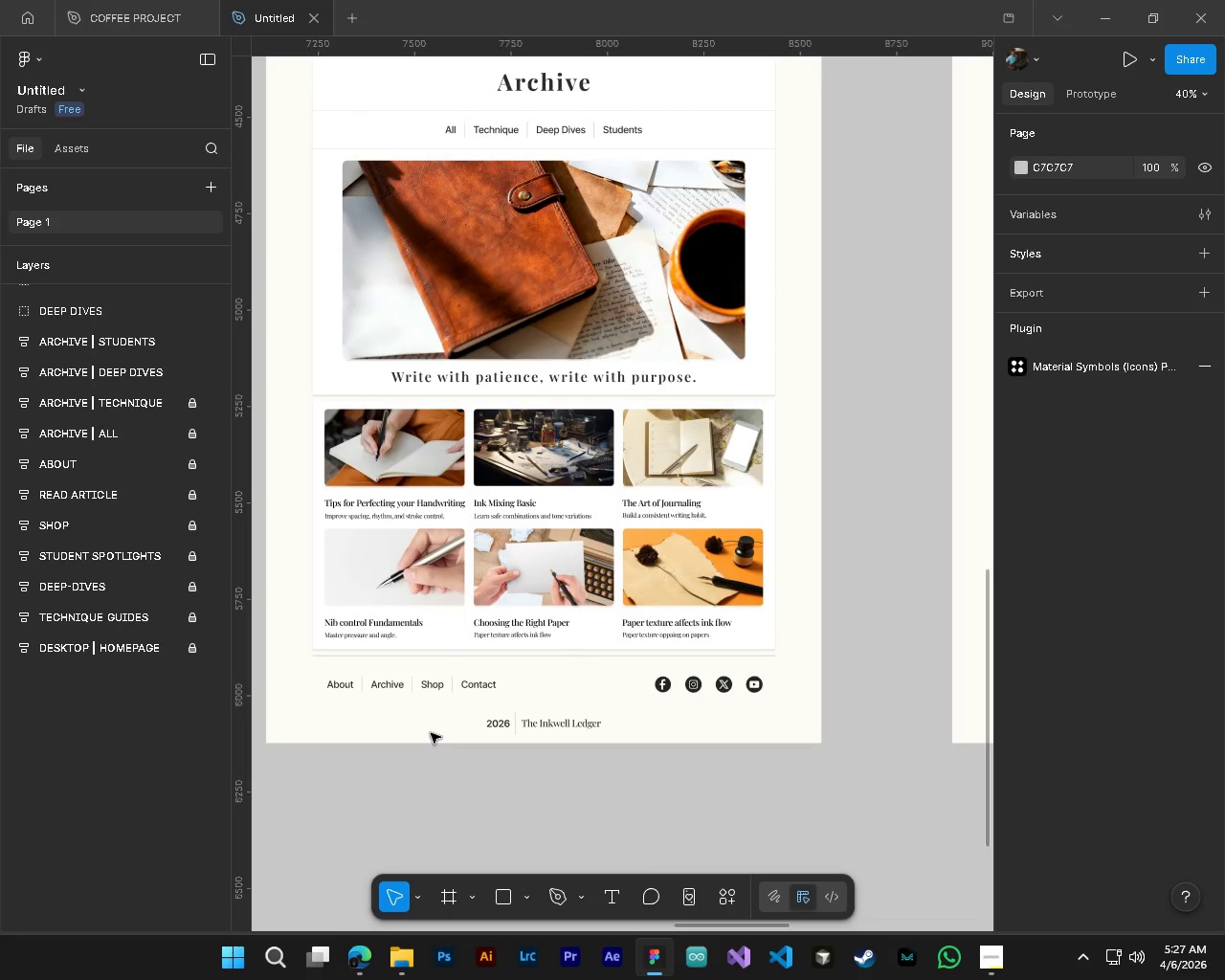 
scroll: coordinate [408, 704], scroll_direction: up, amount: 13.0
 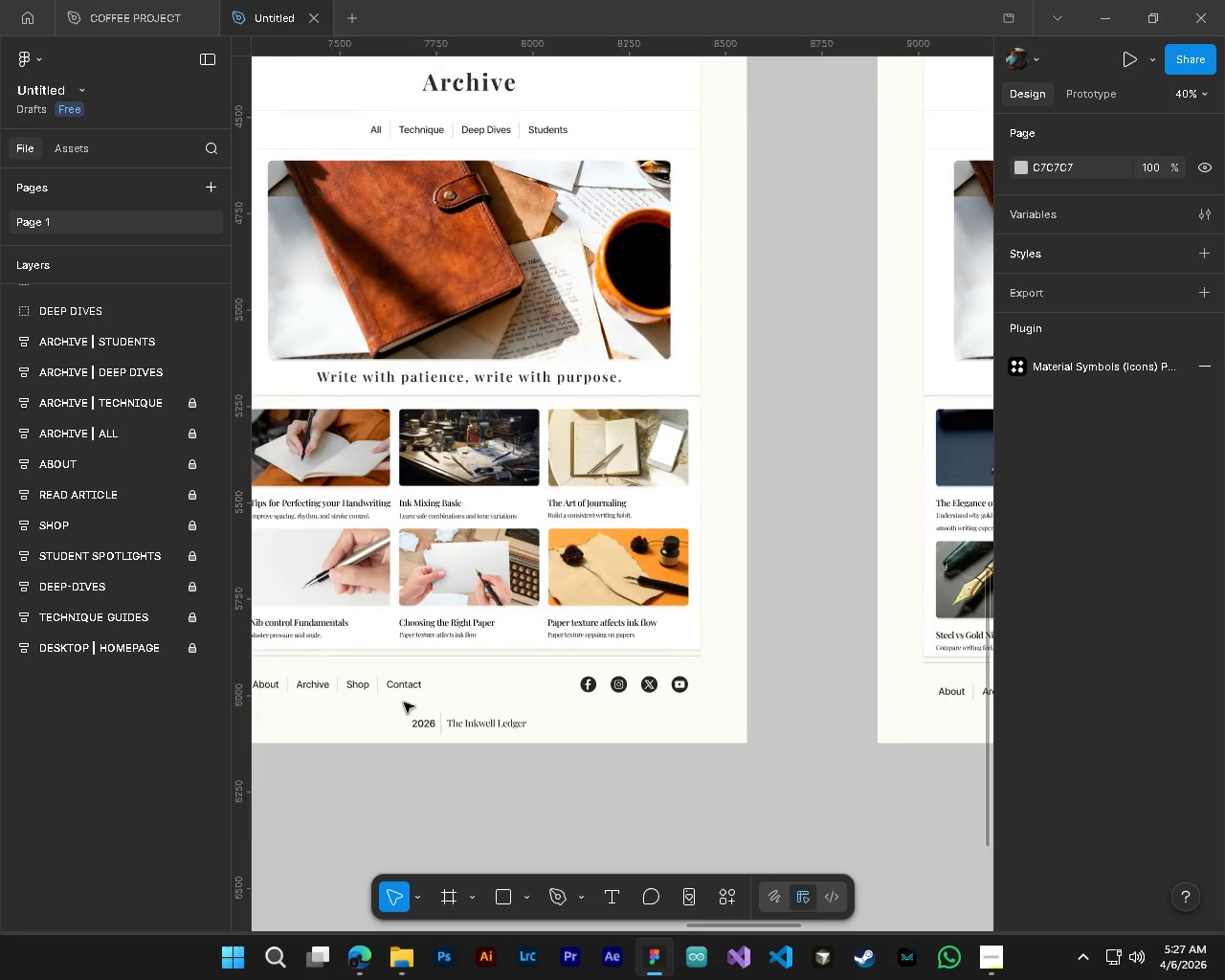 
hold_key(key=ShiftLeft, duration=6.58)
 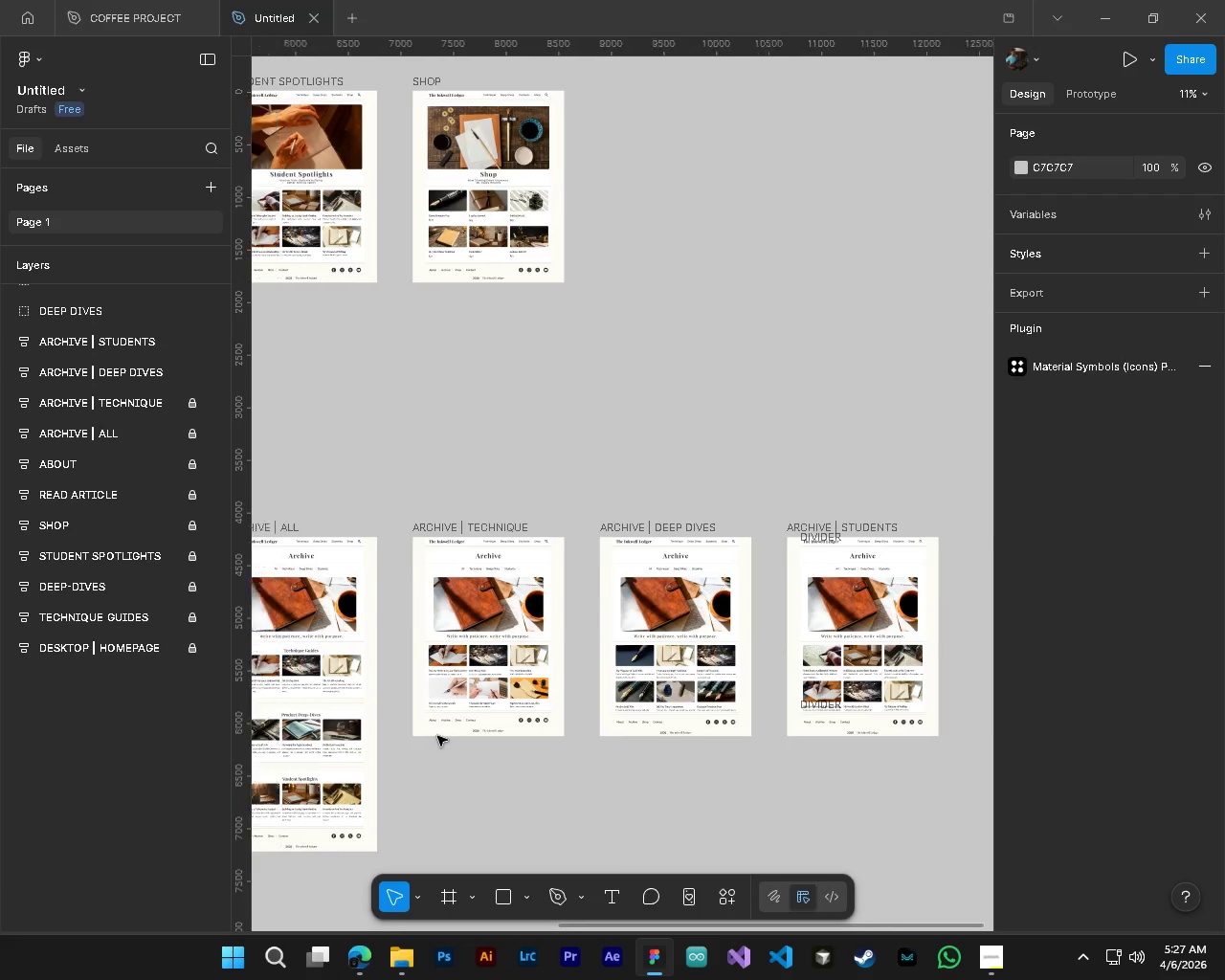 
scroll: coordinate [404, 702], scroll_direction: up, amount: 3.0
 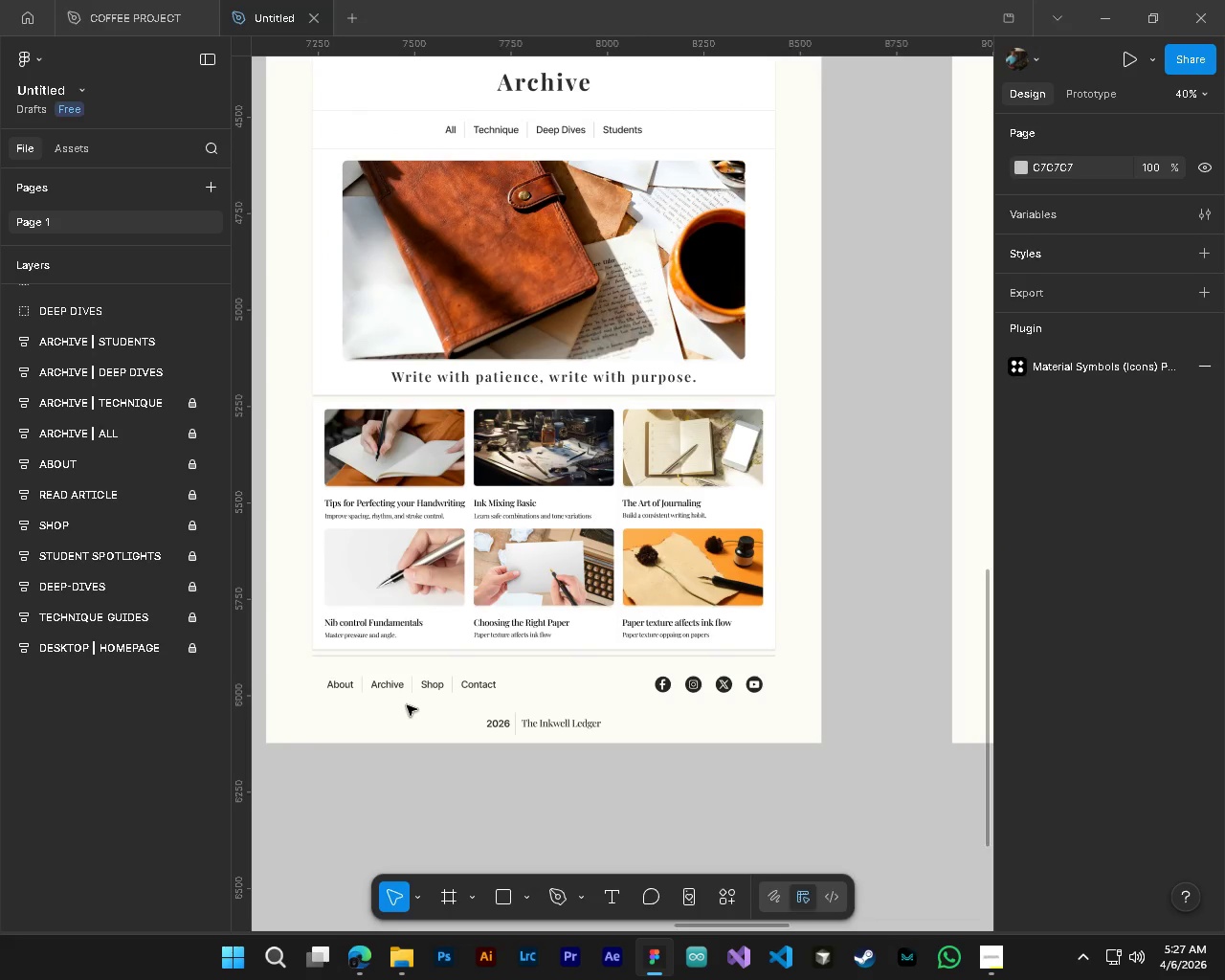 
hold_key(key=AltLeft, duration=1.7)
 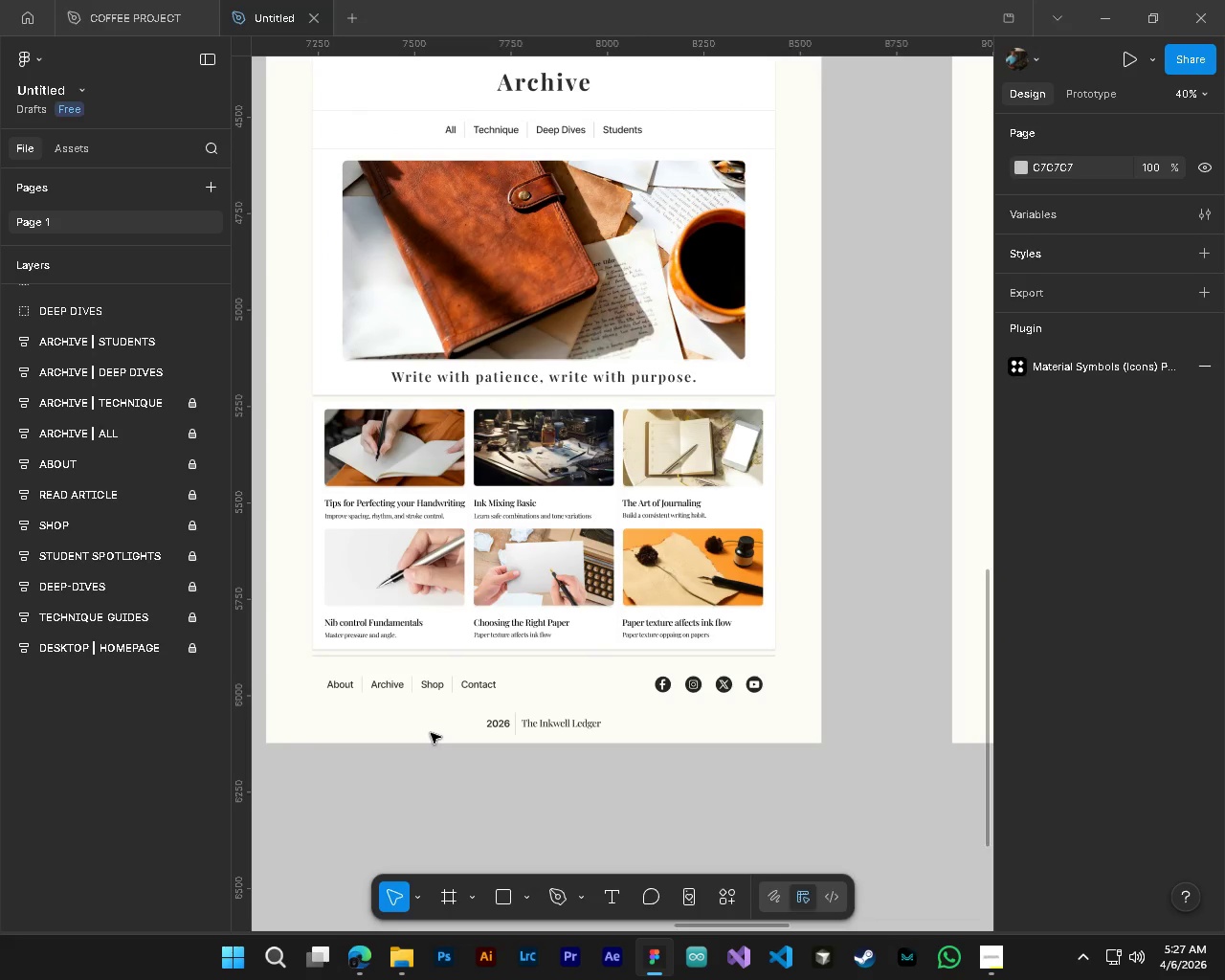 
hold_key(key=ControlLeft, duration=1.53)
 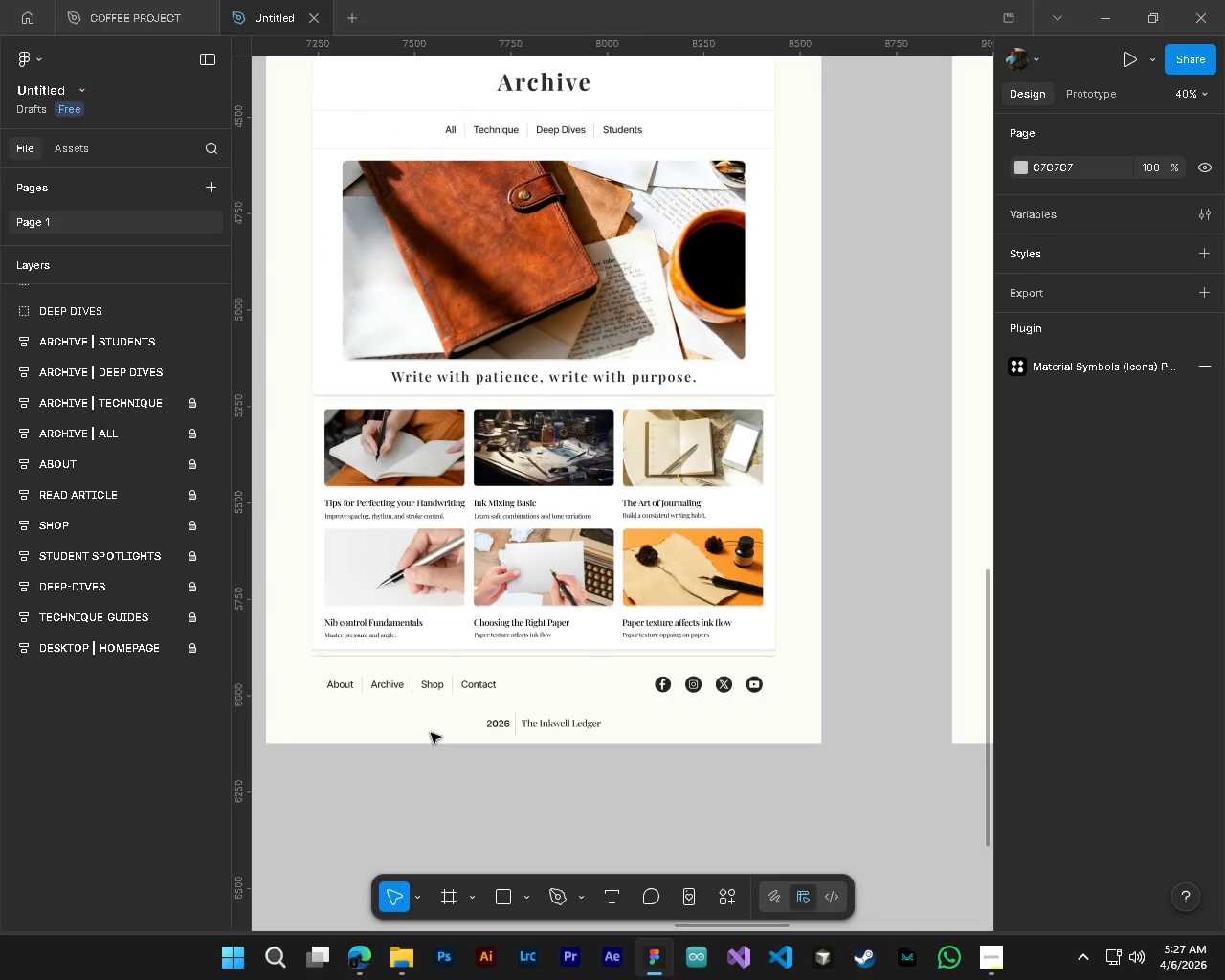 
key(Alt+Control+ControlLeft)
 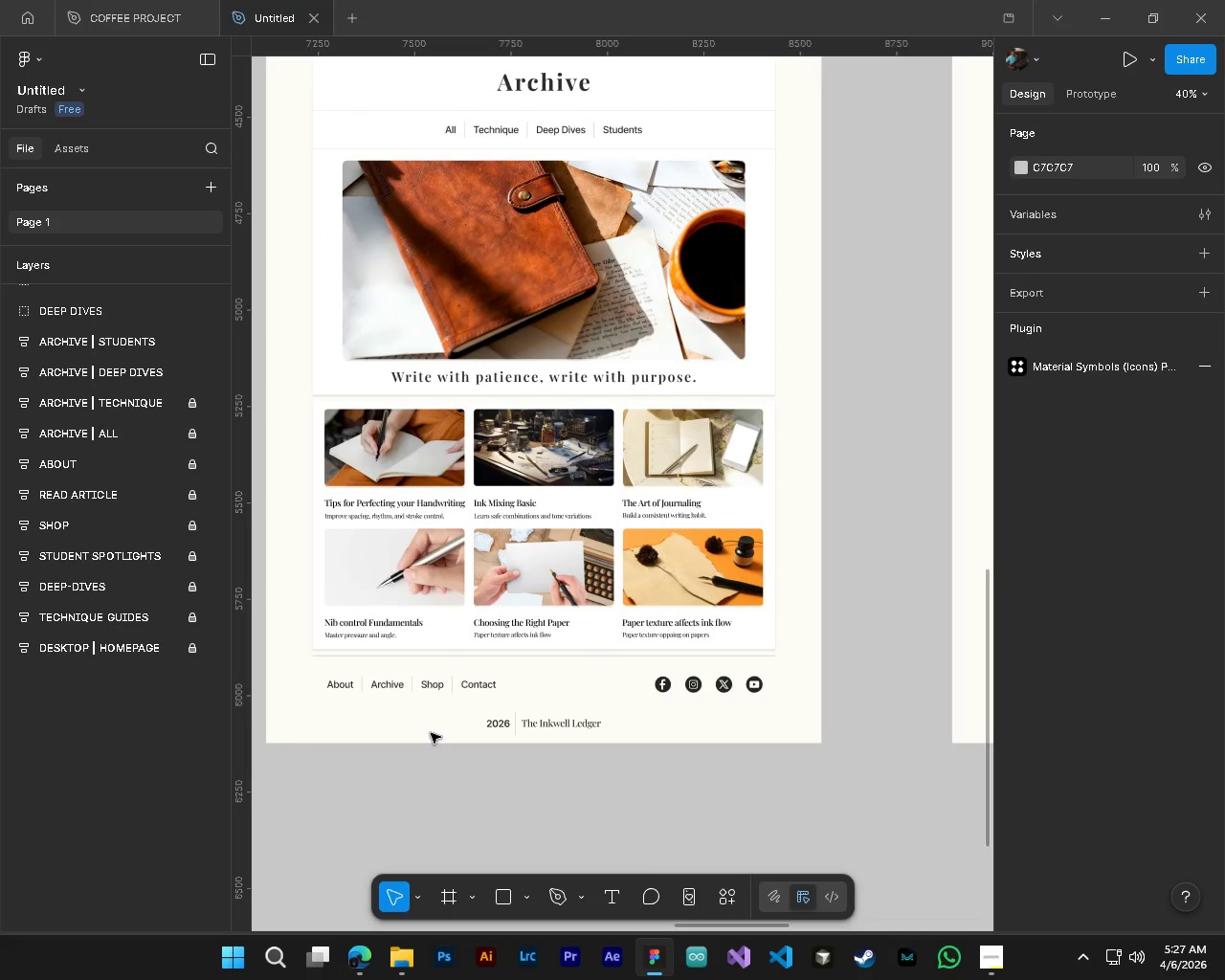 
key(Alt+Control+ControlLeft)
 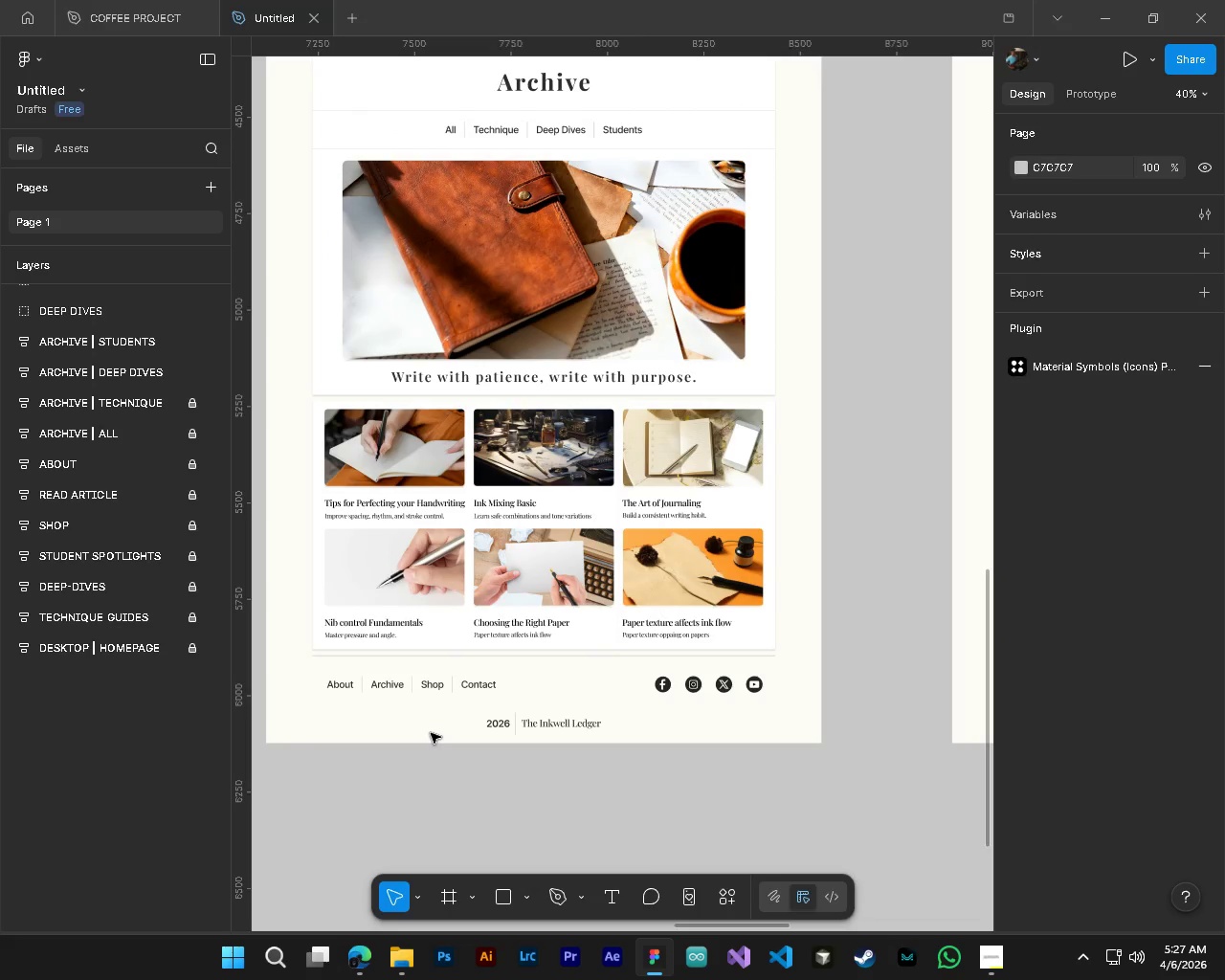 
key(Alt+Control+ControlLeft)
 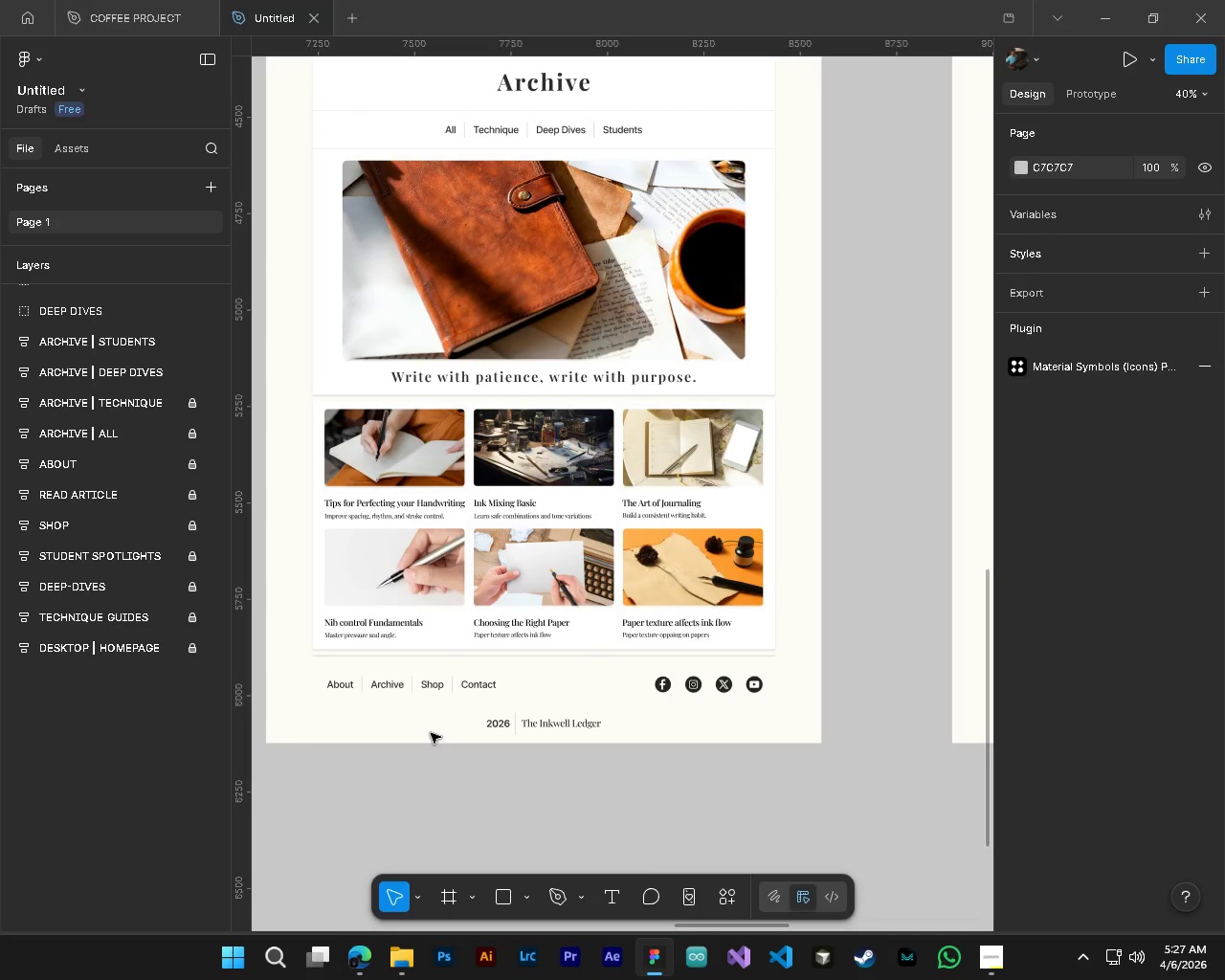 
hold_key(key=ControlLeft, duration=0.67)
hold_key(key=AltLeft, duration=0.62)
scroll: coordinate [431, 733], scroll_direction: down, amount: 9.0
 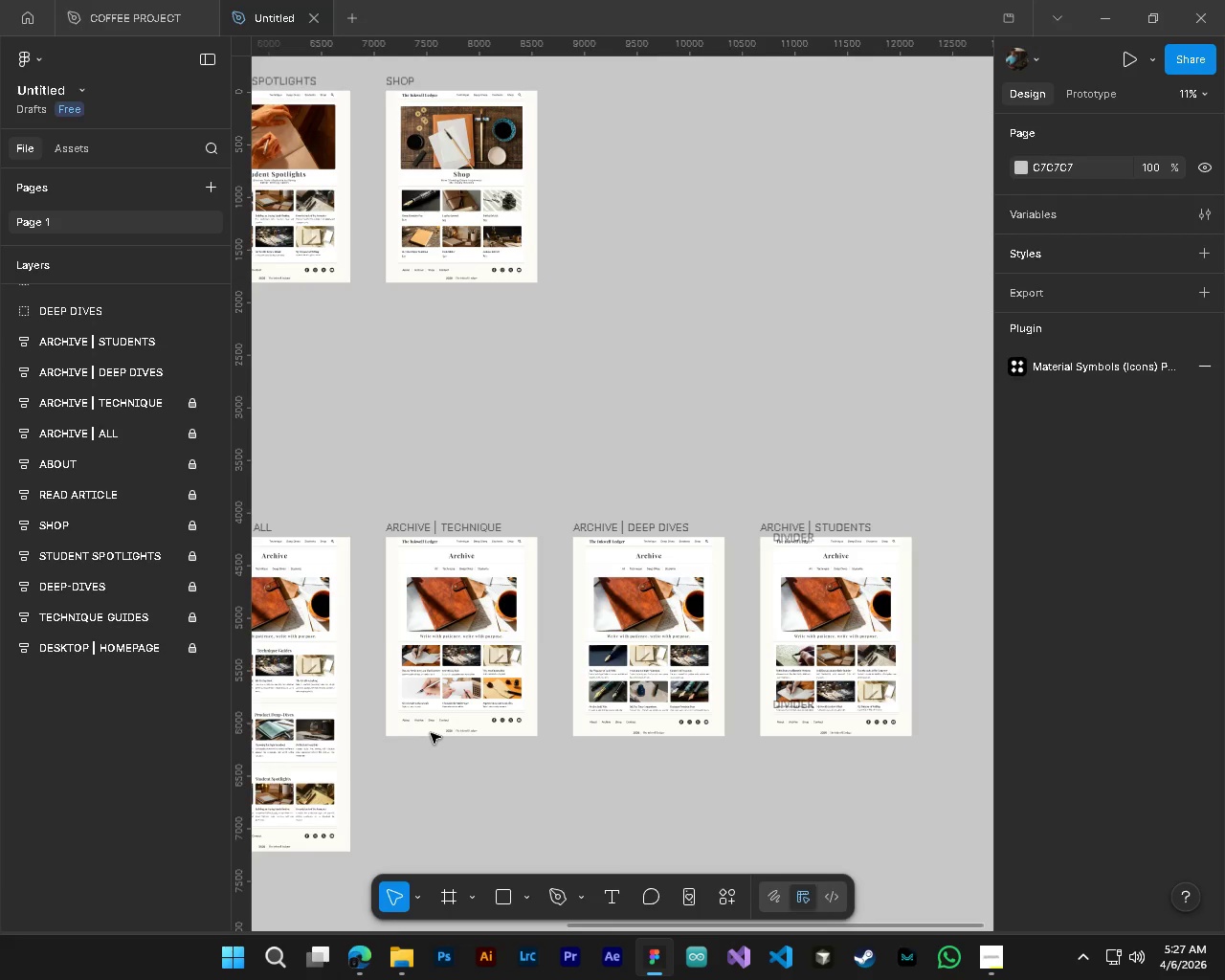 
hold_key(key=ShiftLeft, duration=0.8)
 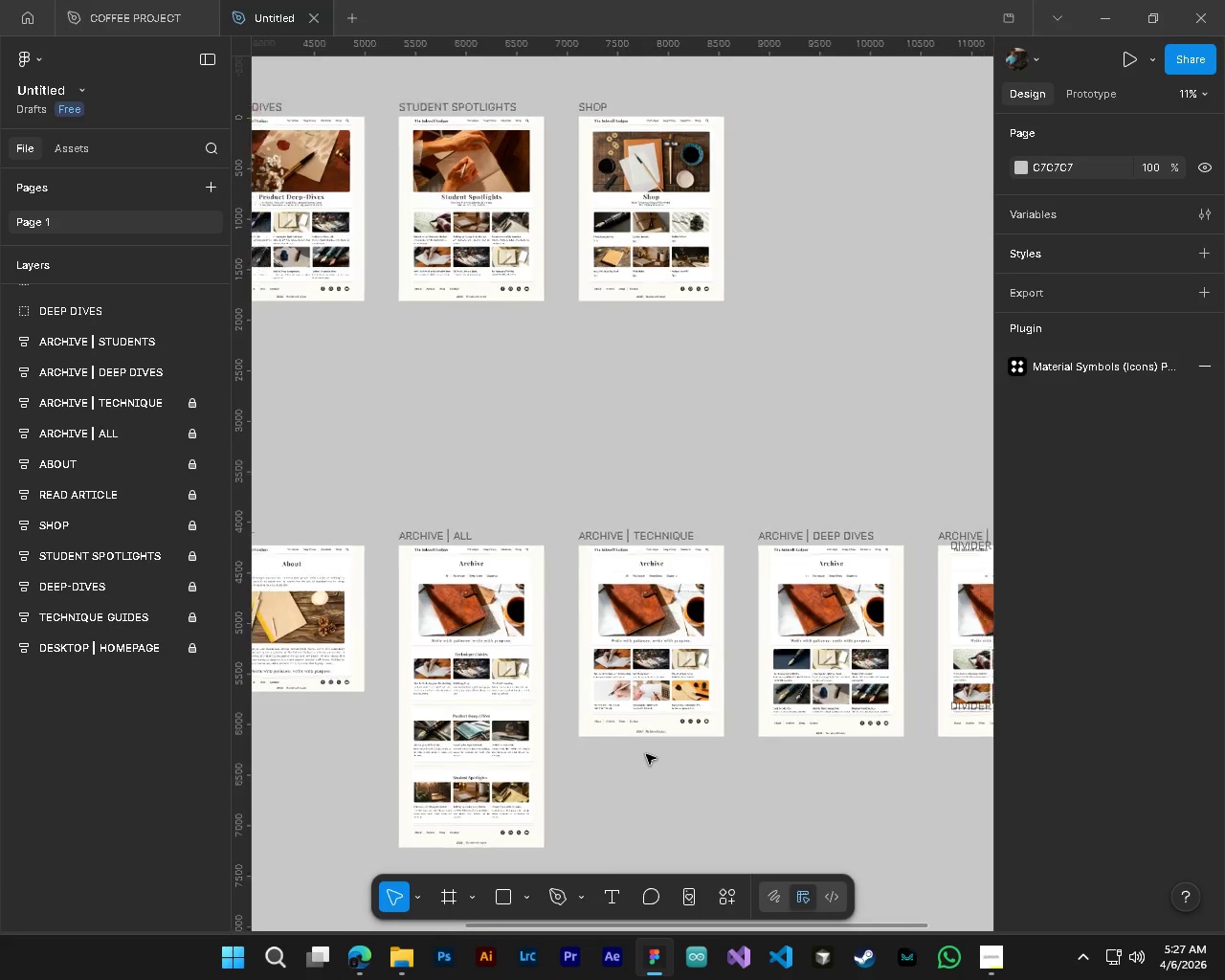 
hold_key(key=AltLeft, duration=0.55)
 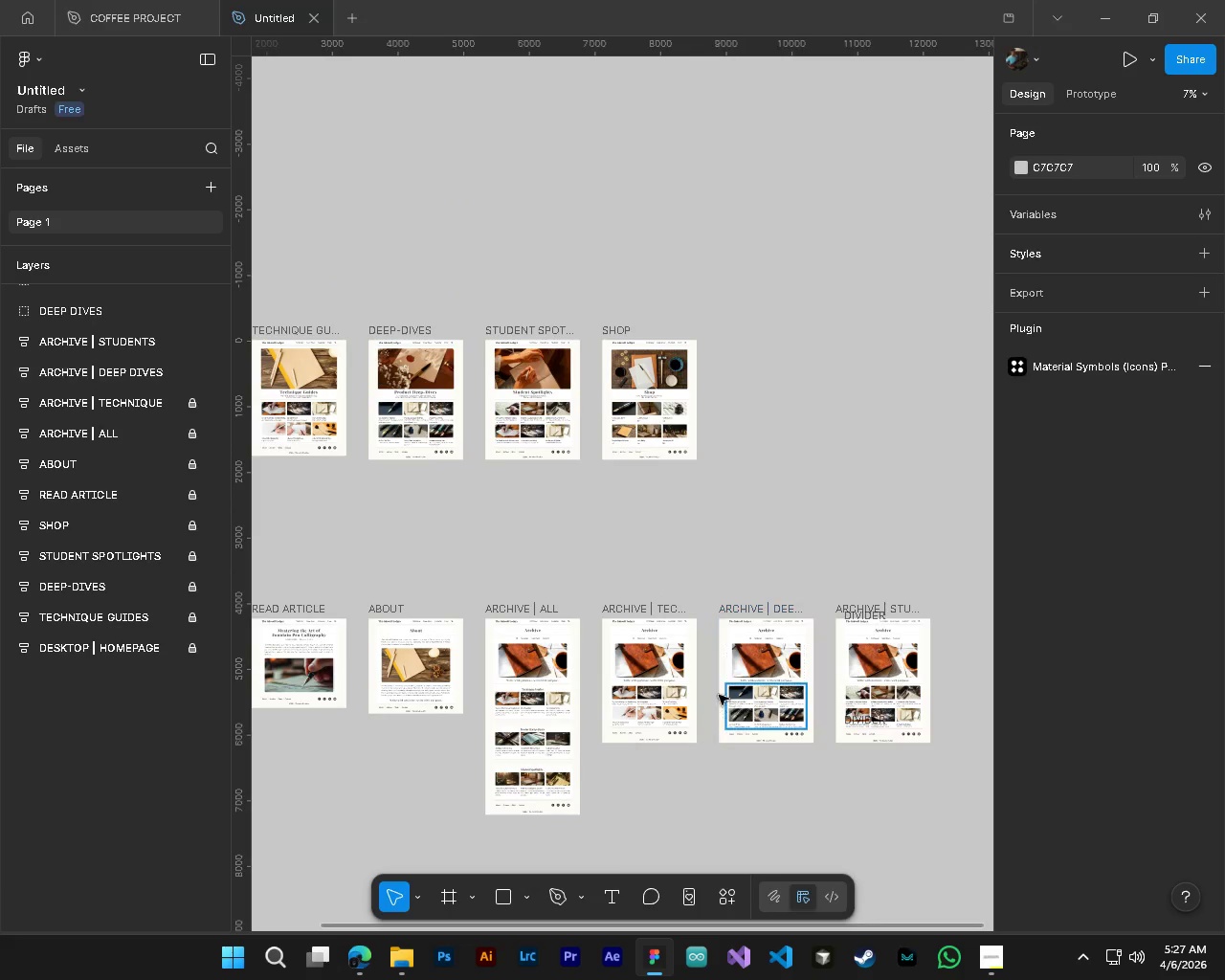 
hold_key(key=ControlLeft, duration=0.75)
 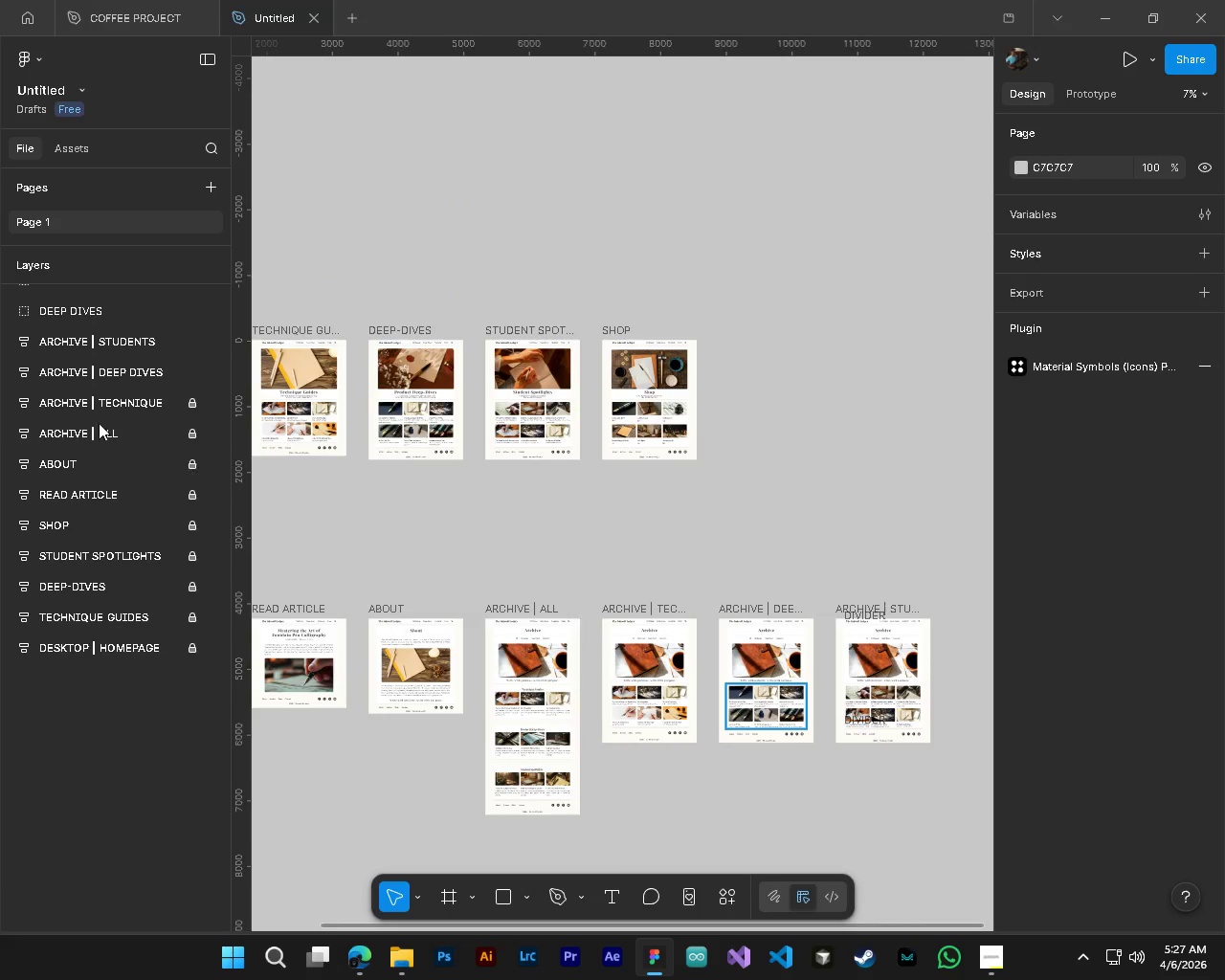 
scroll: coordinate [437, 736], scroll_direction: up, amount: 4.0
 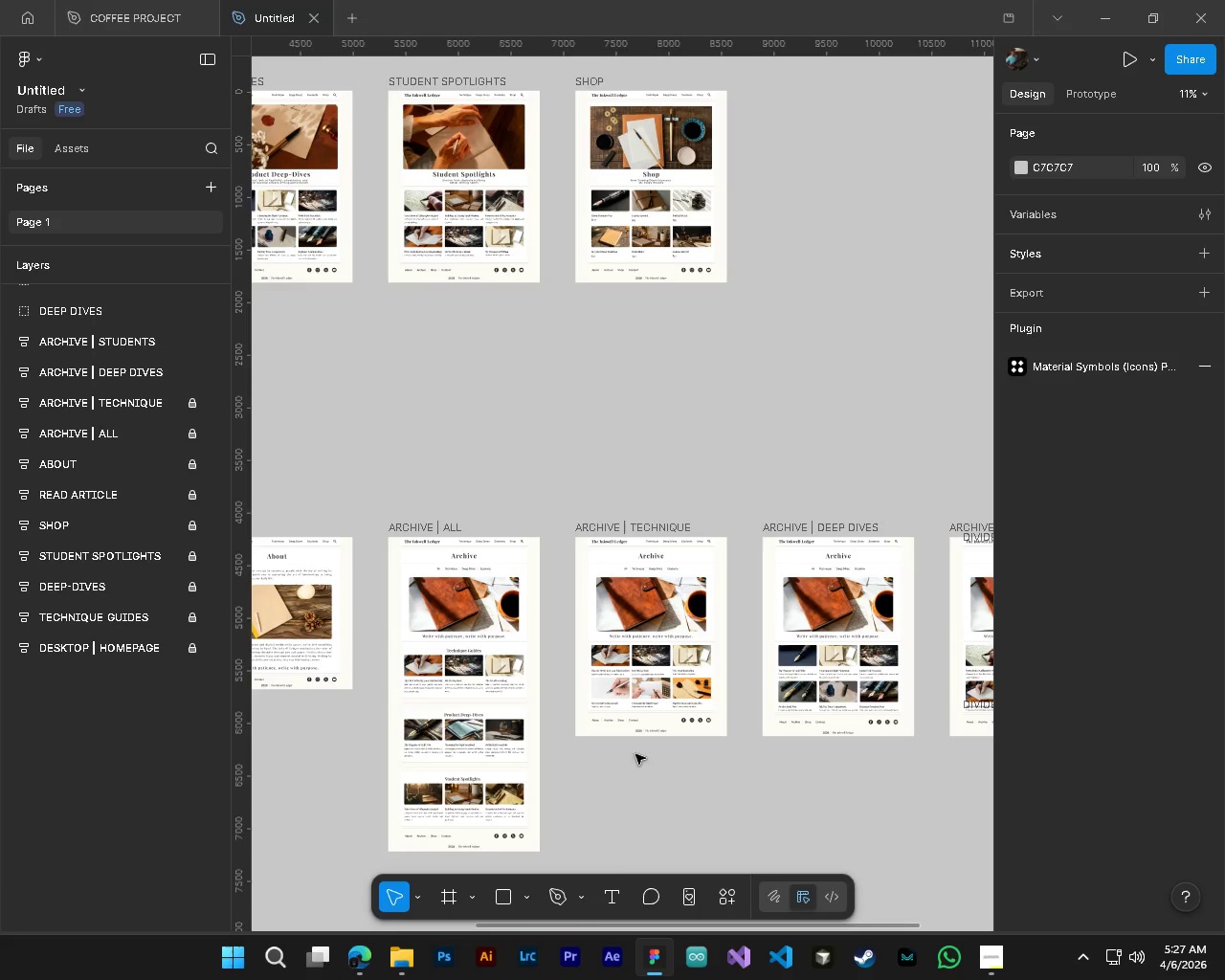 
scroll: coordinate [646, 754], scroll_direction: down, amount: 4.0
 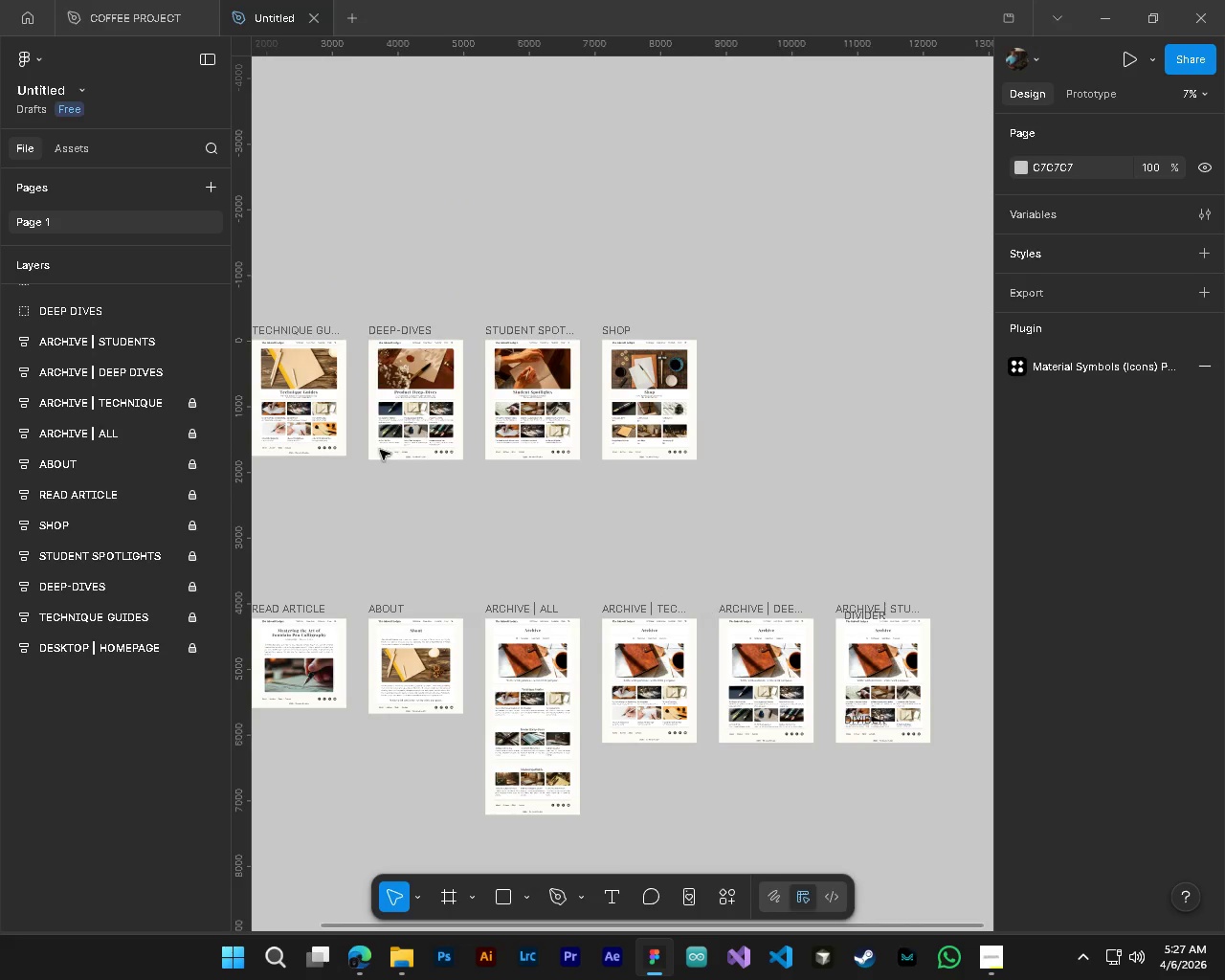 
scroll: coordinate [145, 376], scroll_direction: up, amount: 3.0
 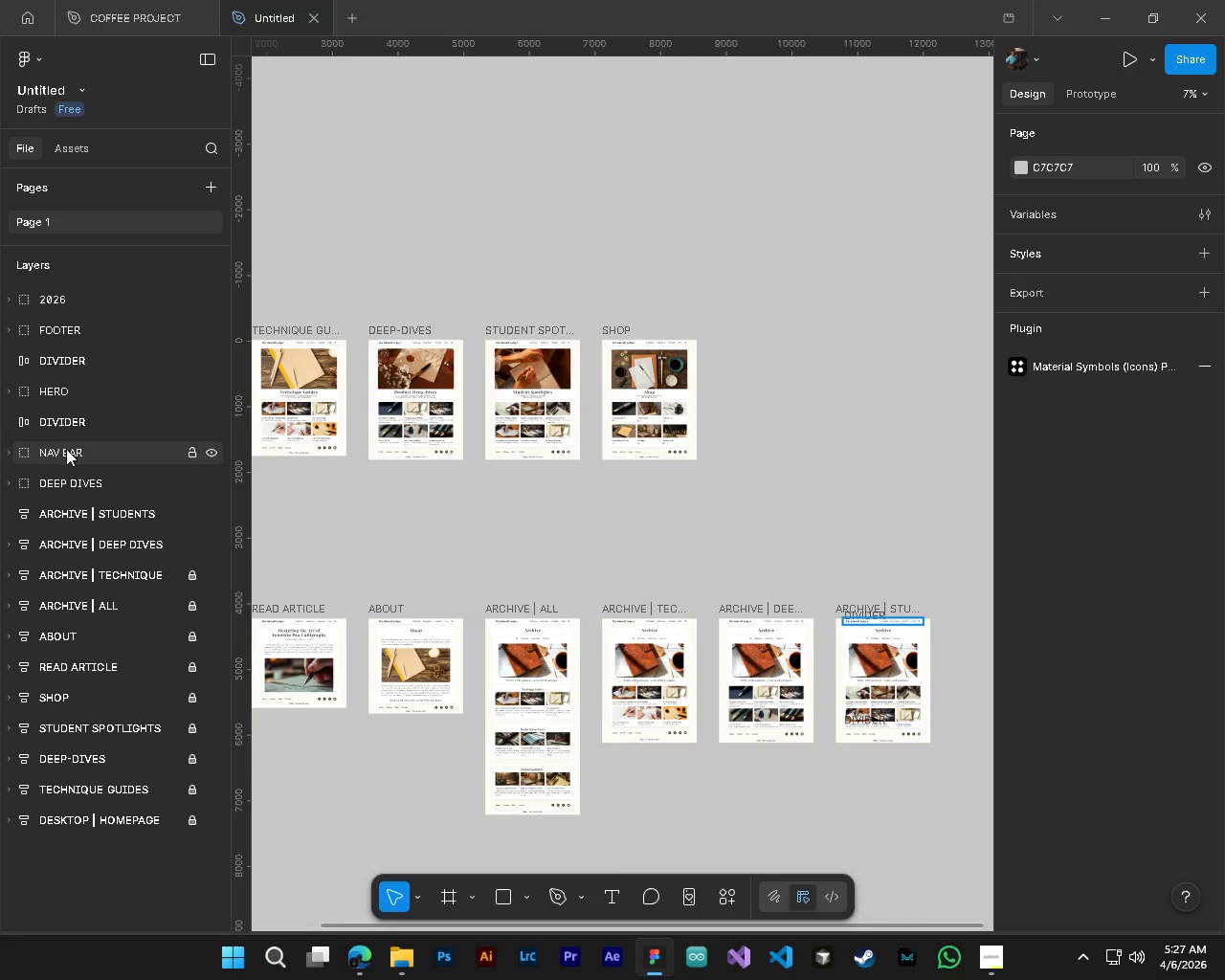 
left_click([62, 298])
 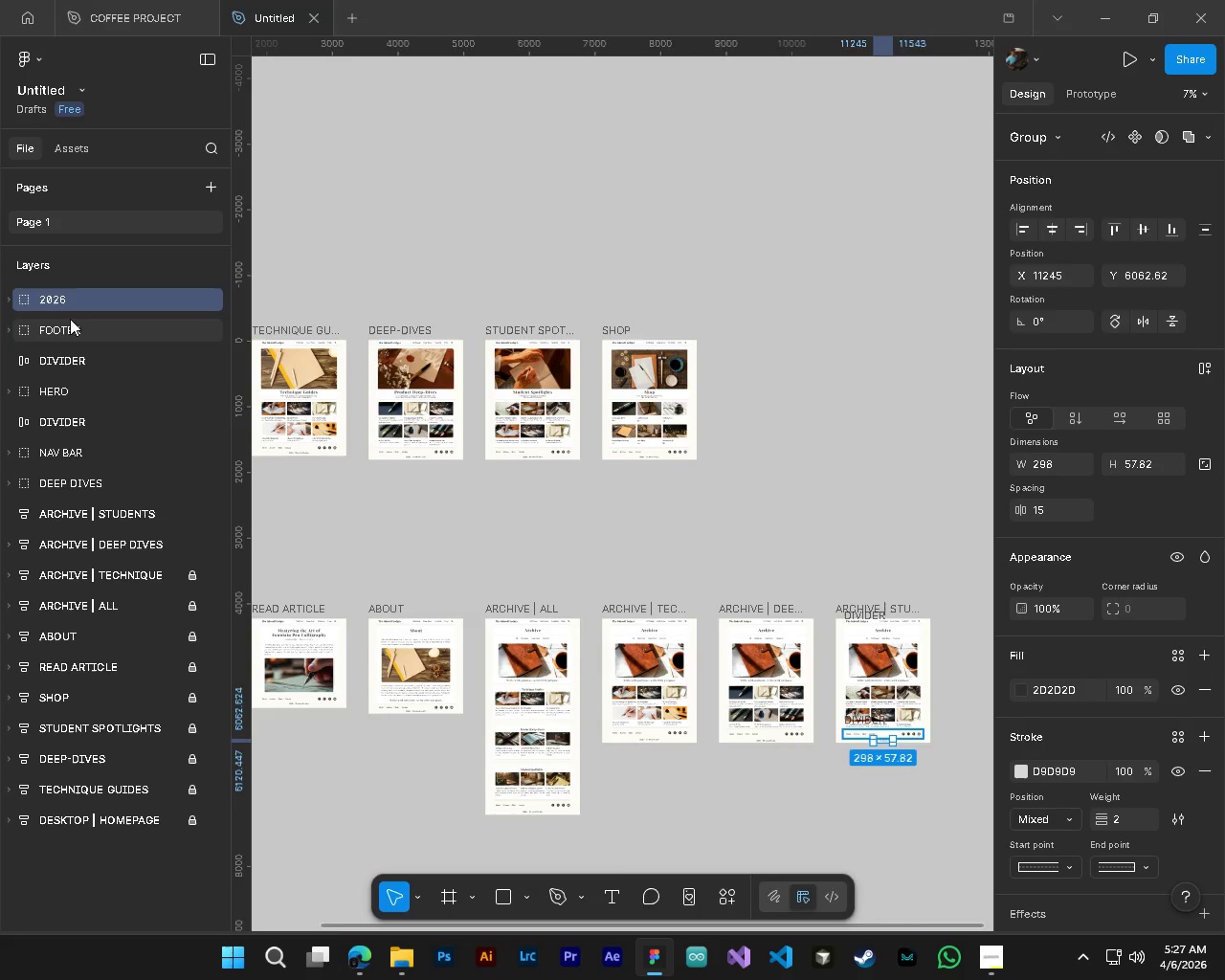 
scroll: coordinate [67, 449], scroll_direction: up, amount: 4.0
 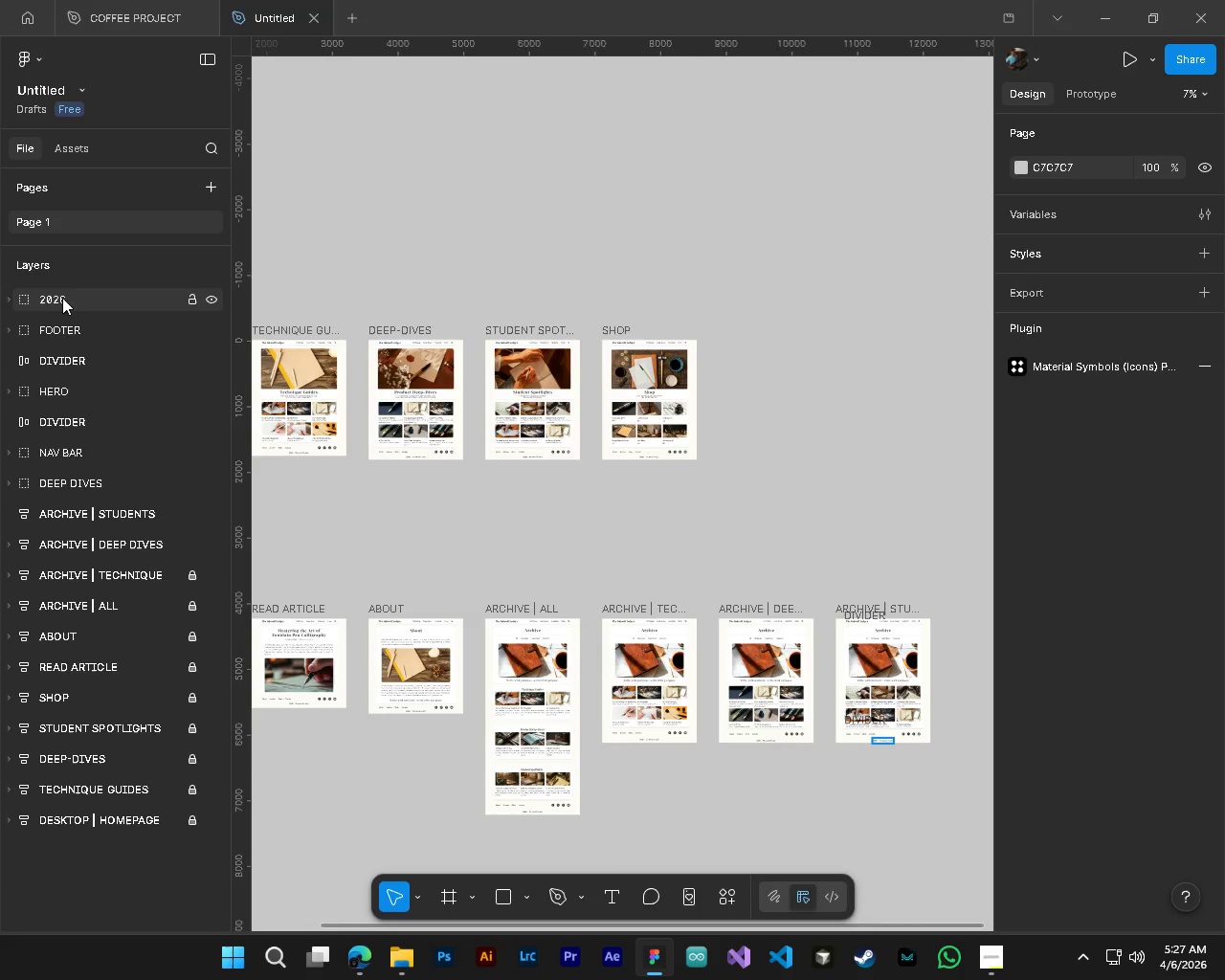 
hold_key(key=ControlLeft, duration=1.5)
left_click([79, 332])
 